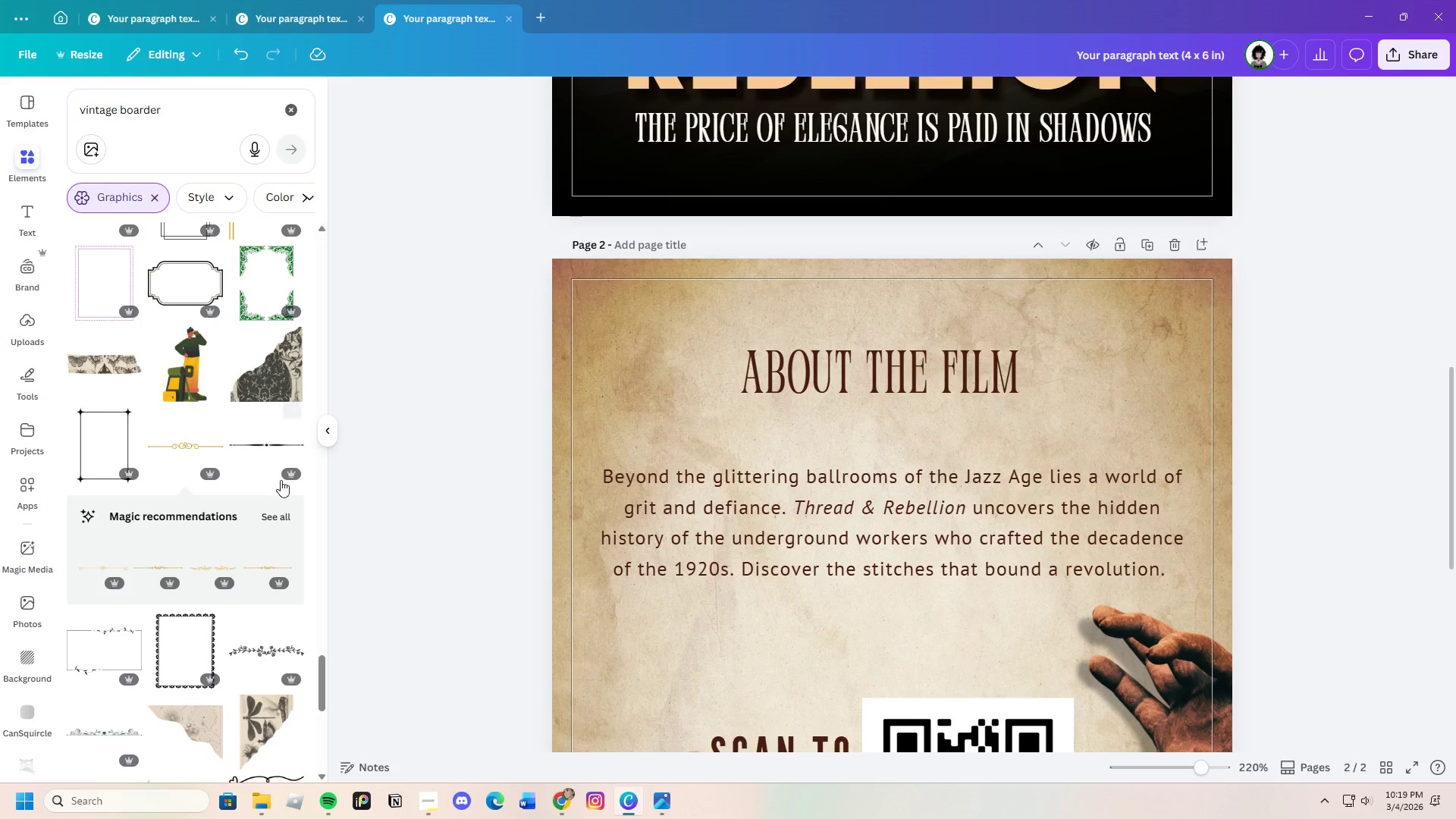 
scroll: coordinate [253, 493], scroll_direction: down, amount: 1.0
 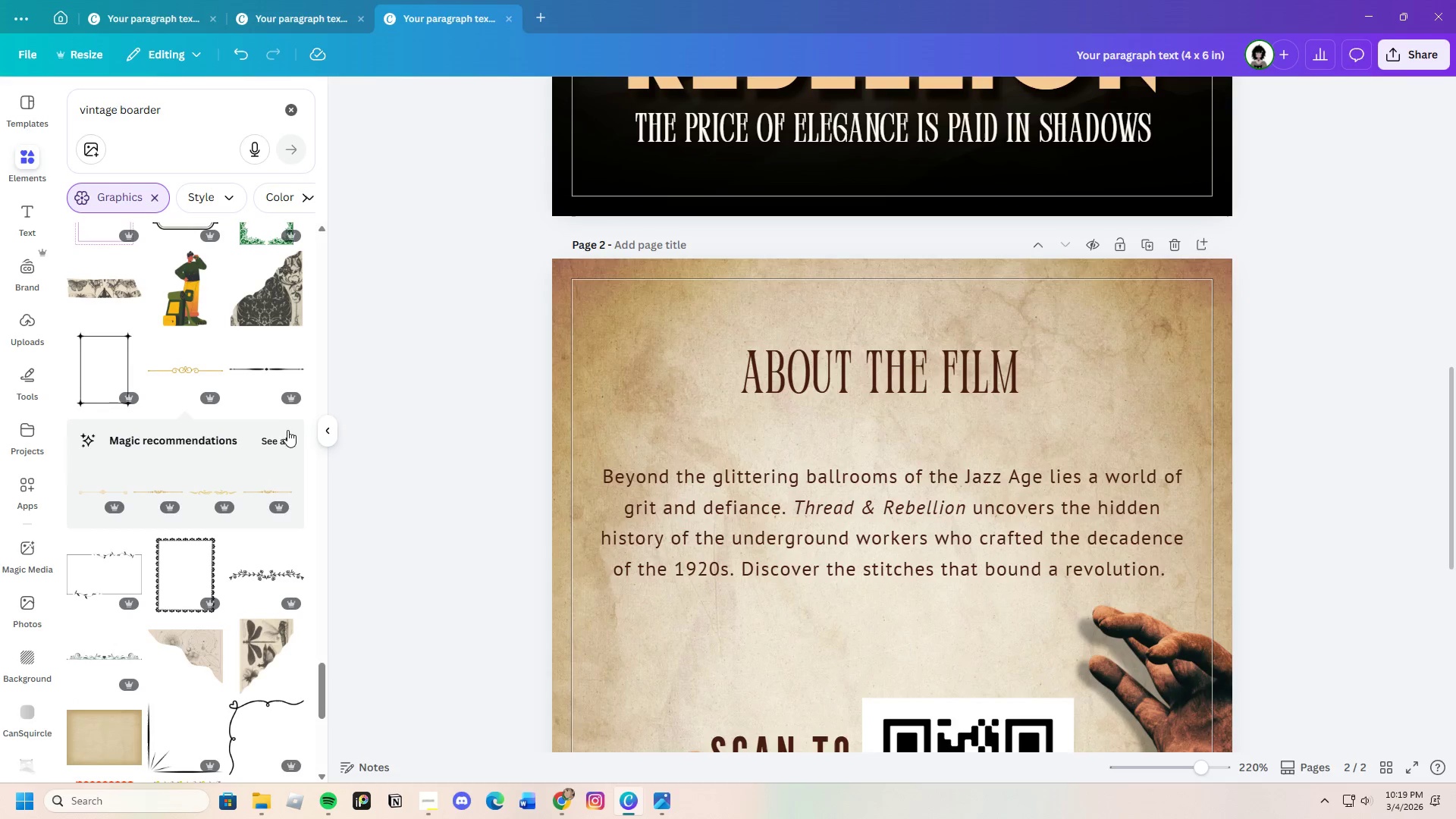 
double_click([287, 434])
 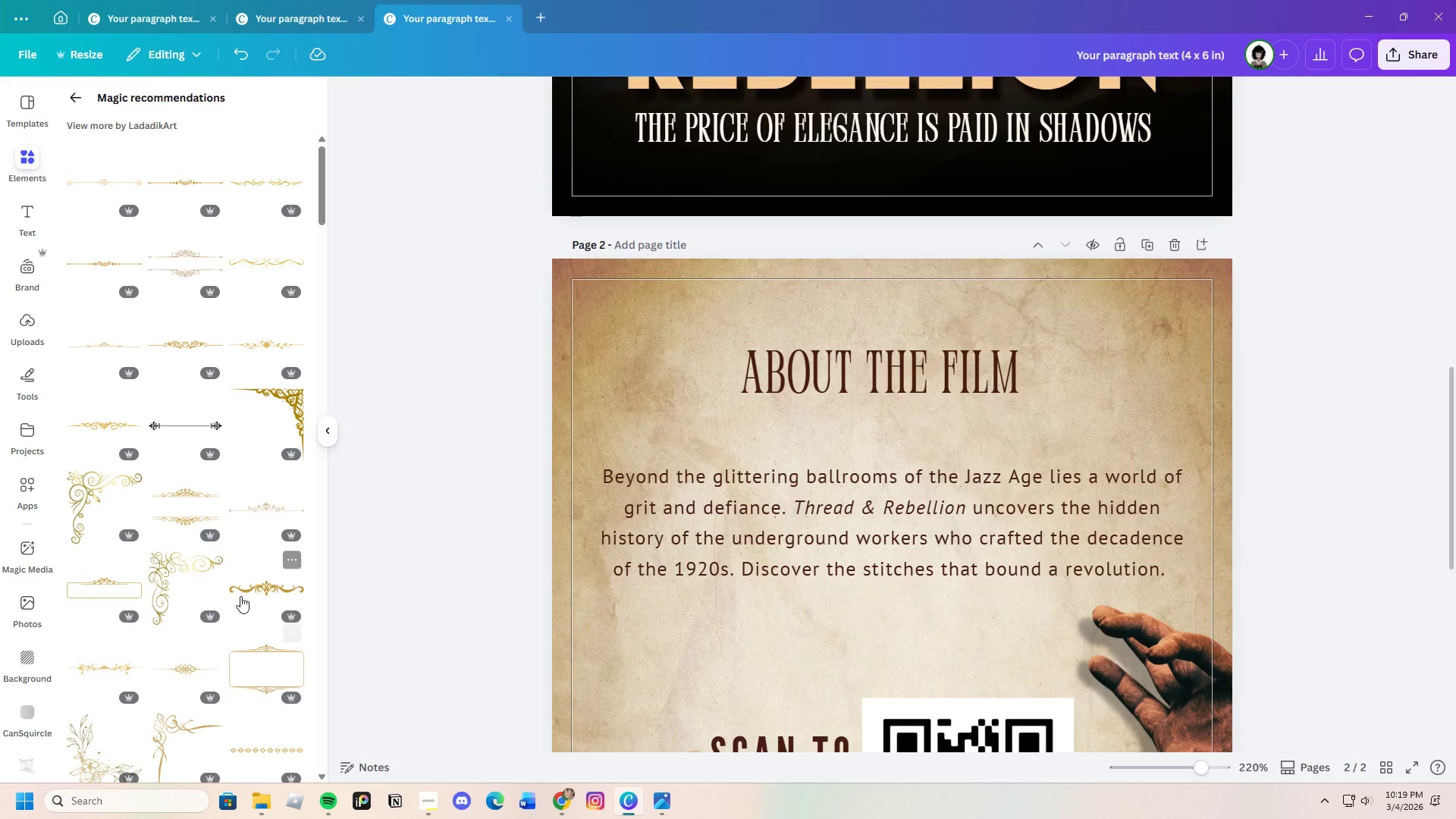 
wait(6.47)
 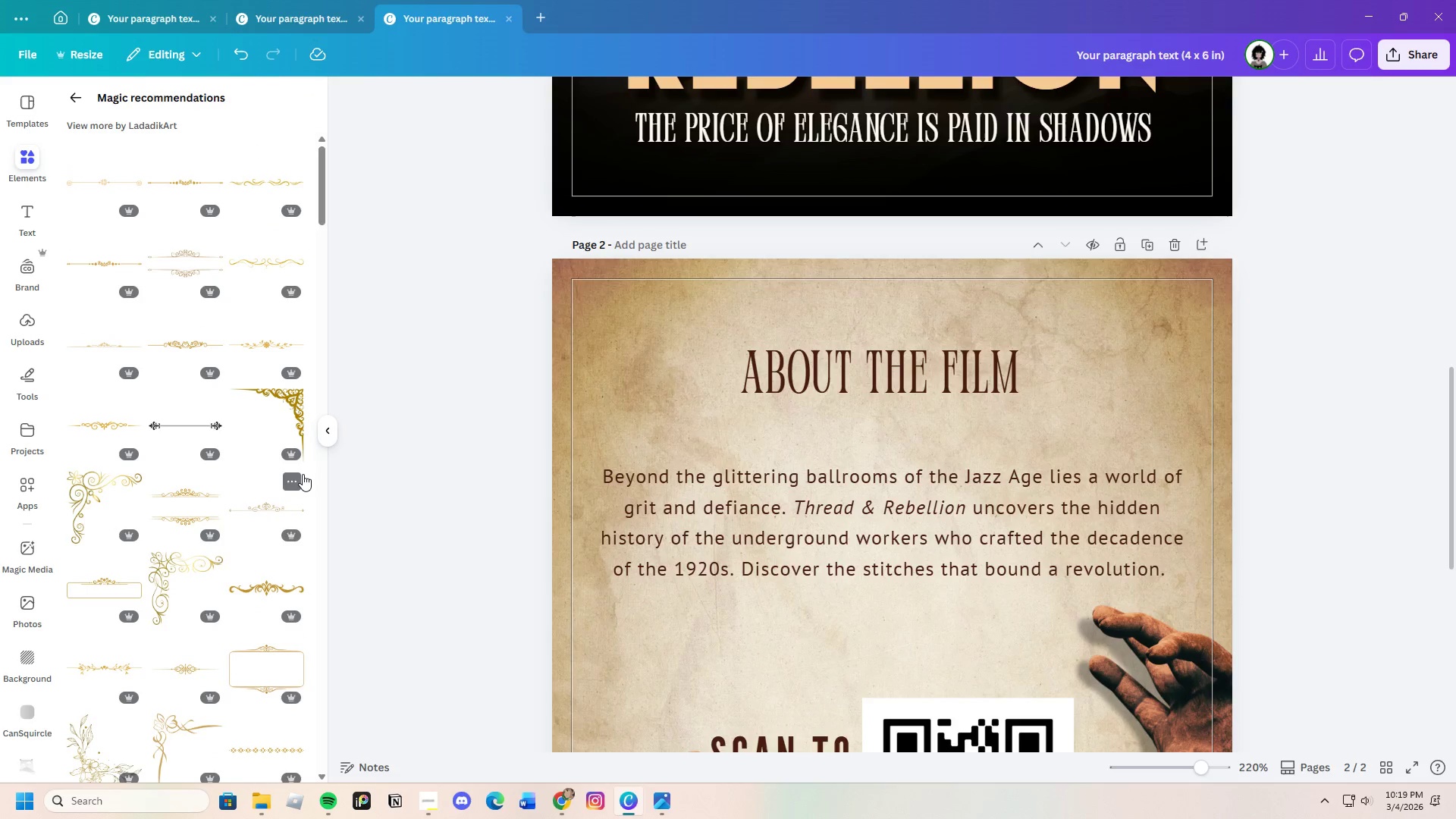 
left_click([202, 500])
 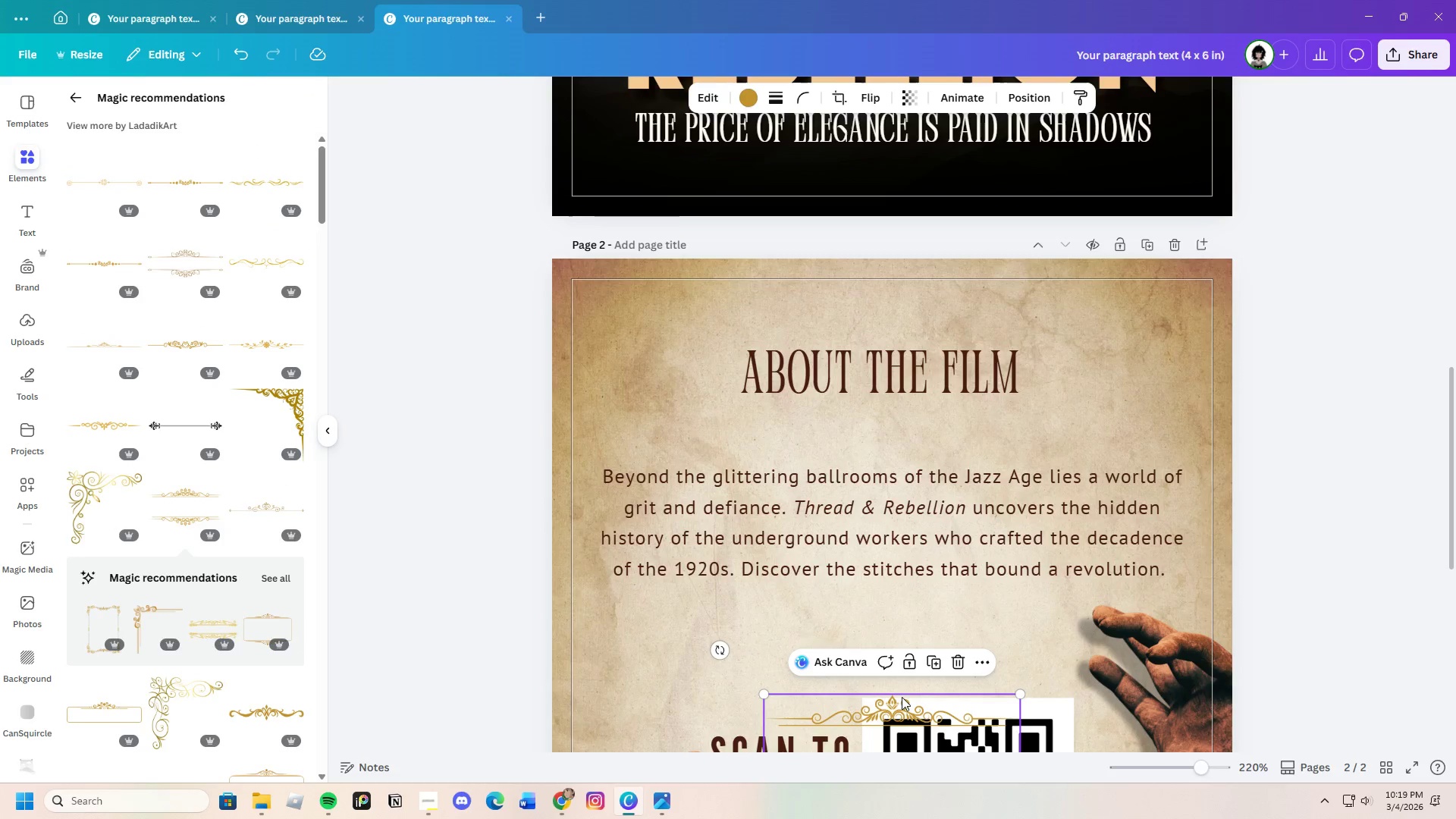 
left_click_drag(start_coordinate=[891, 701], to_coordinate=[881, 315])
 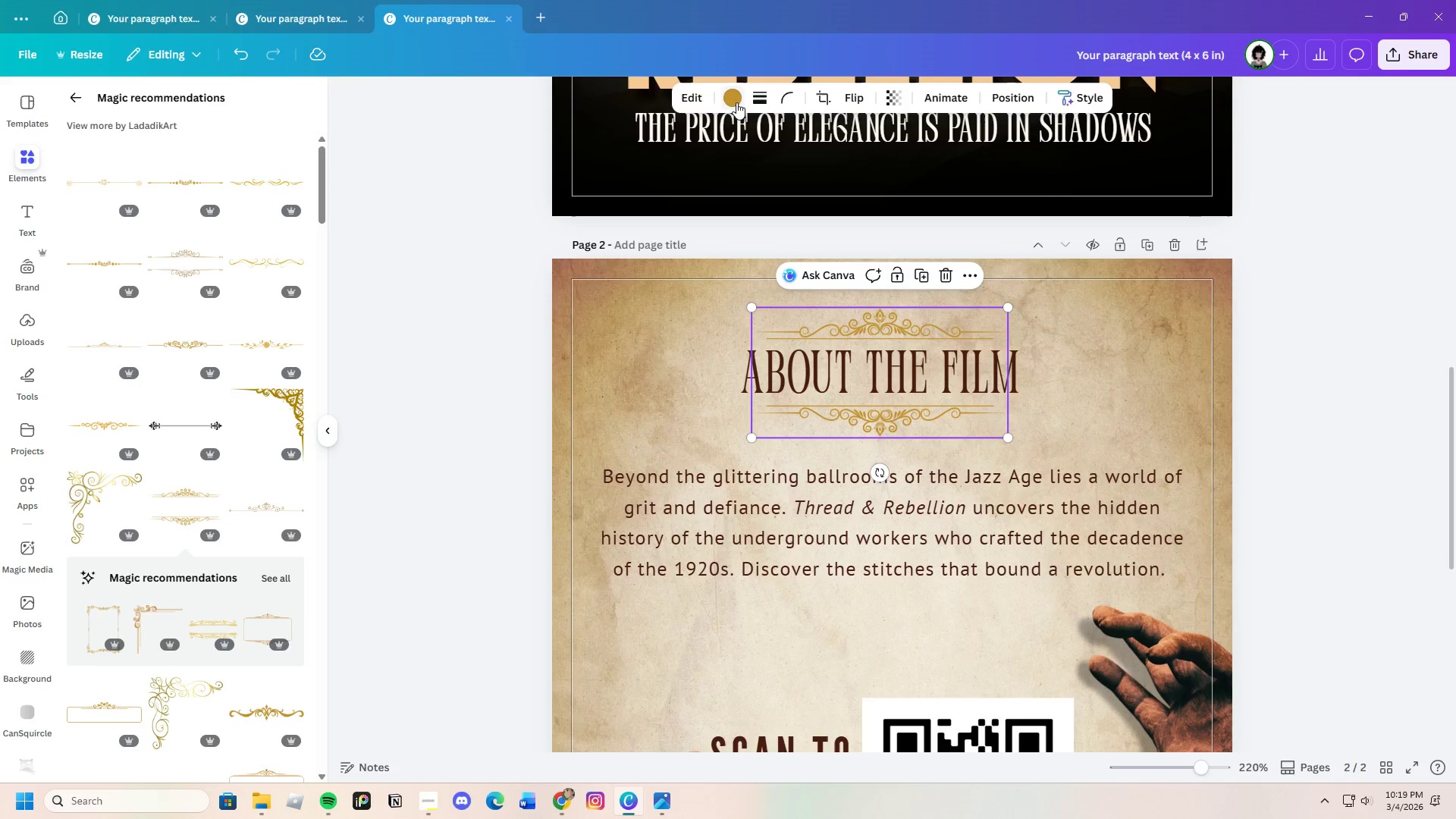 
left_click([736, 101])
 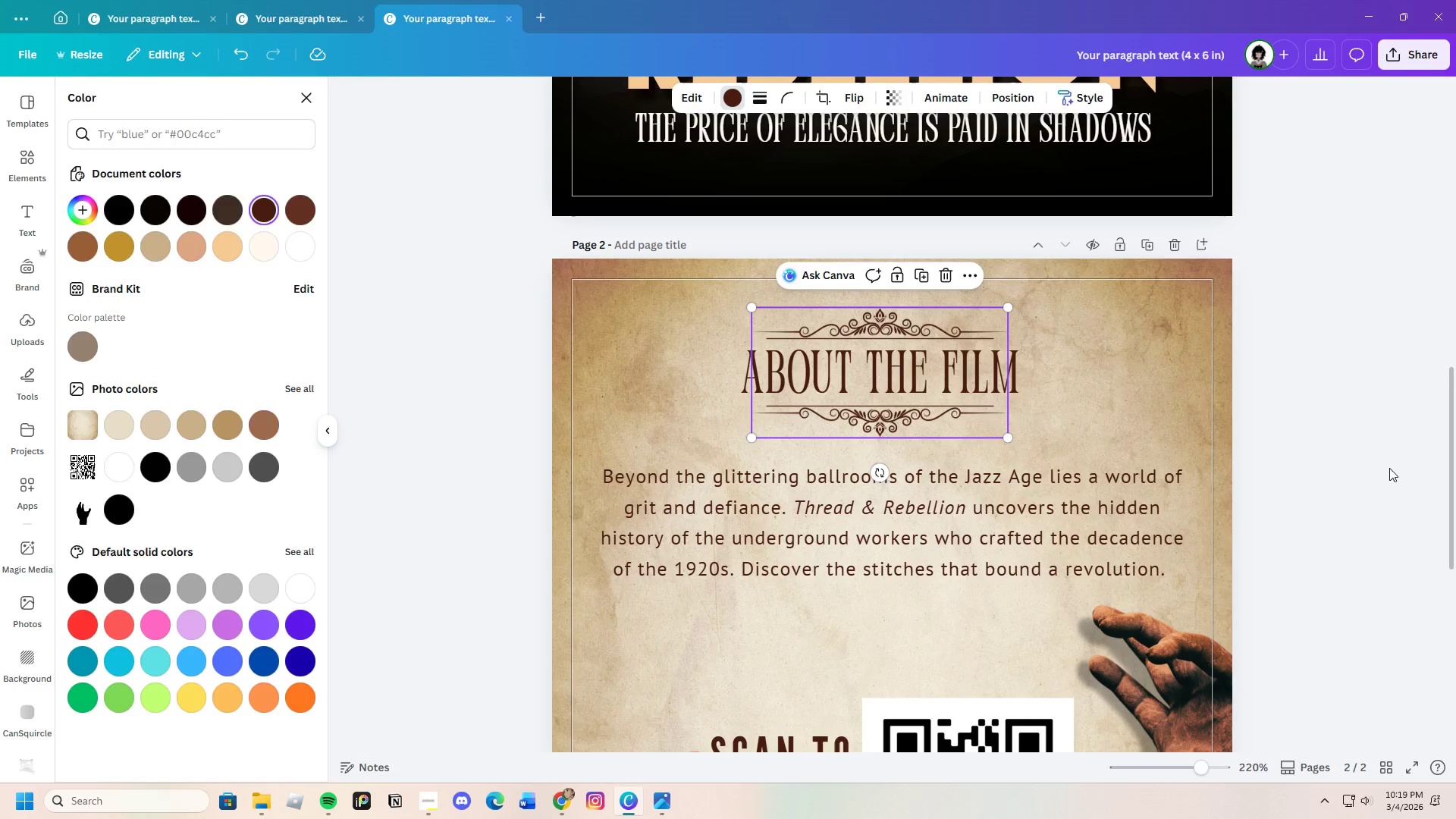 
double_click([1389, 461])
 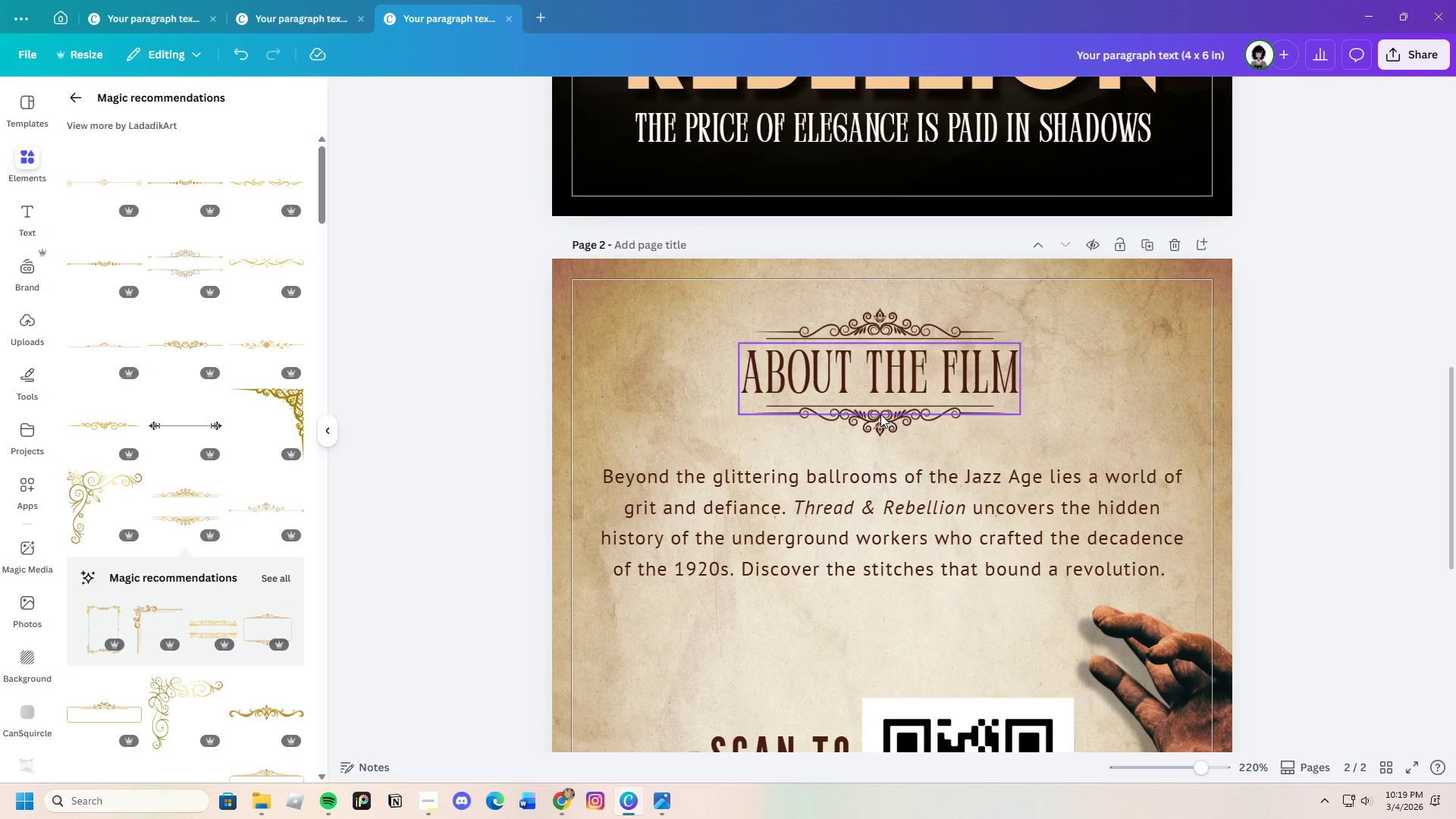 
left_click([884, 423])
 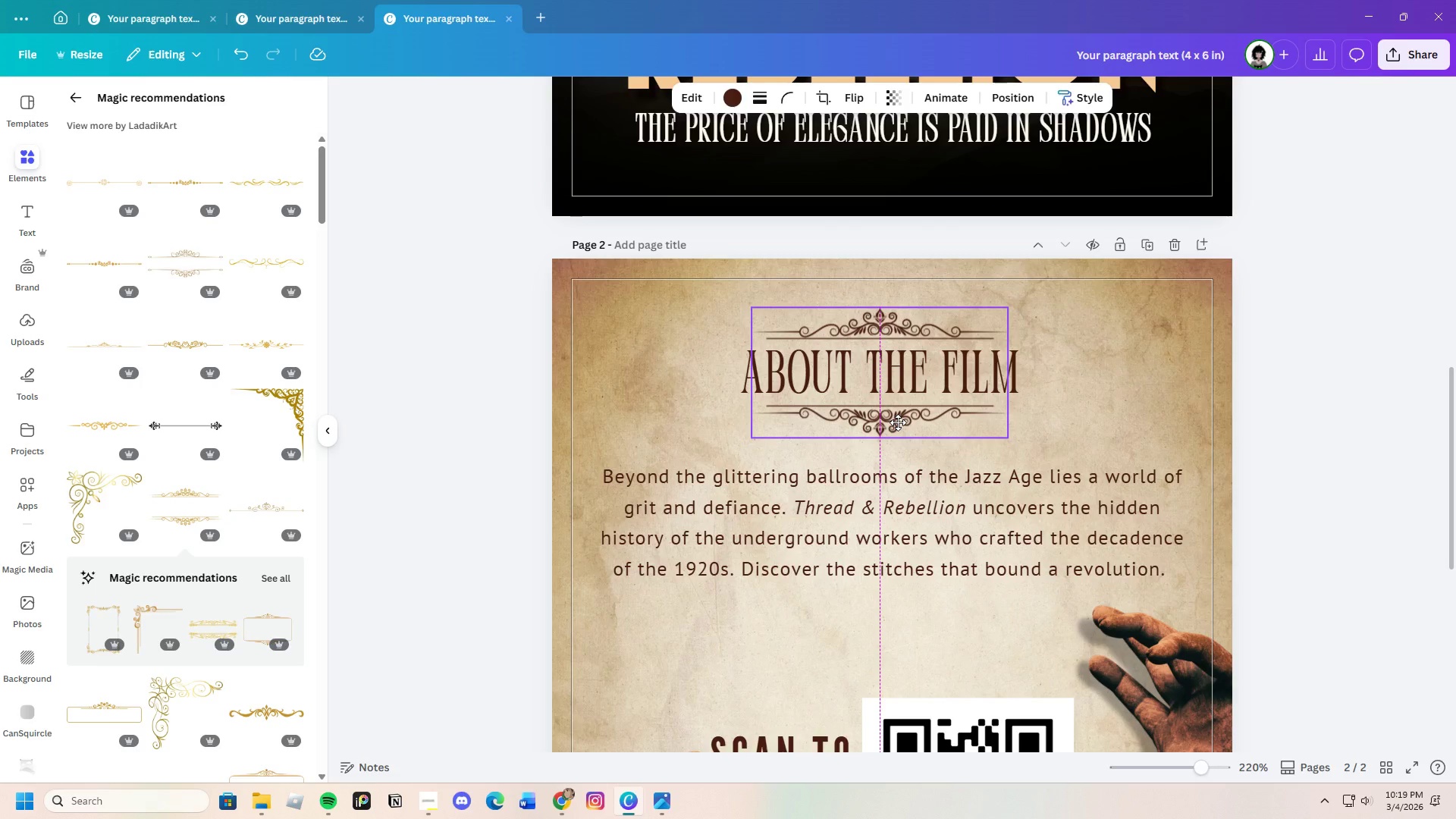 
left_click([1147, 420])
 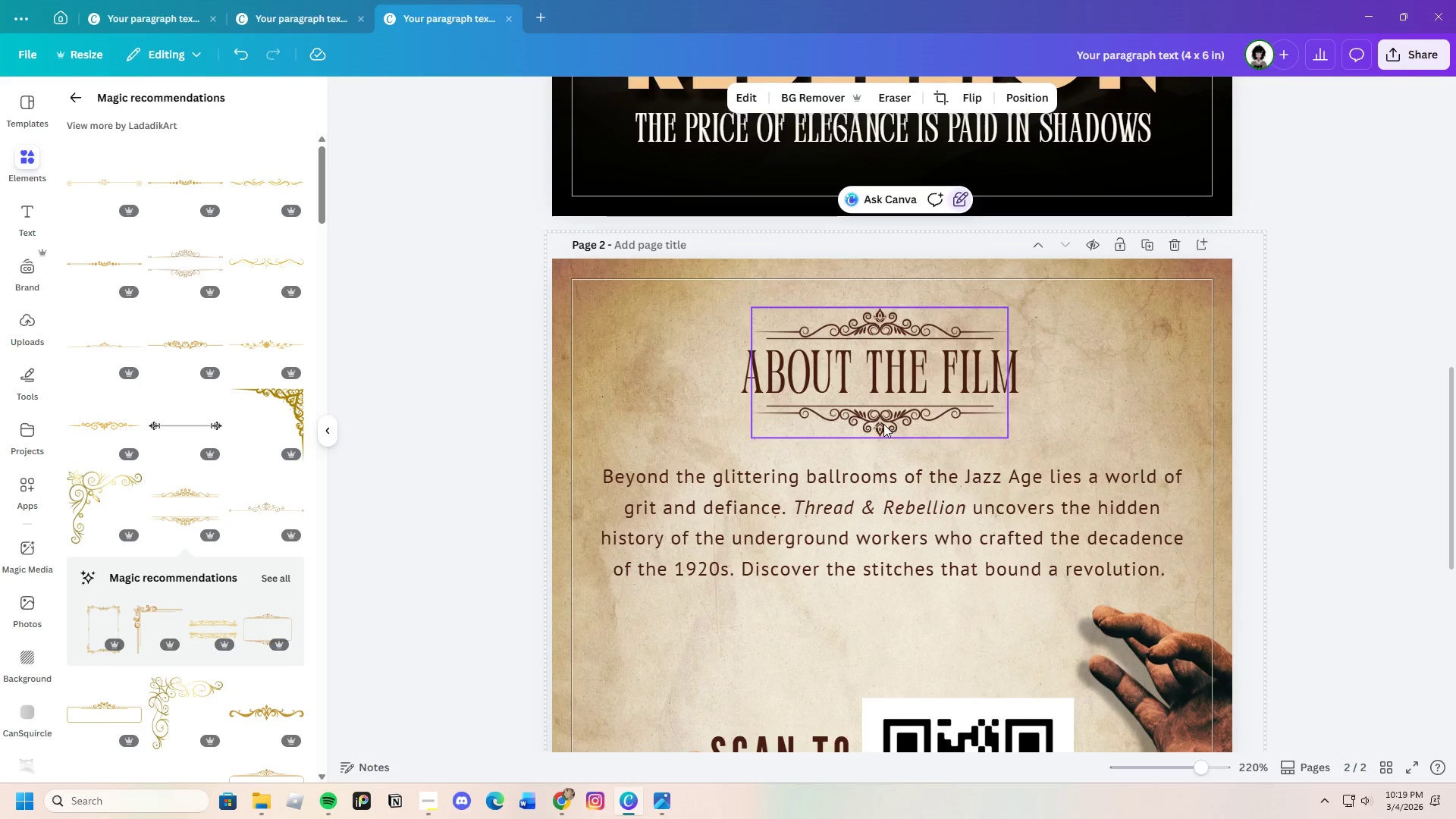 
left_click([883, 424])
 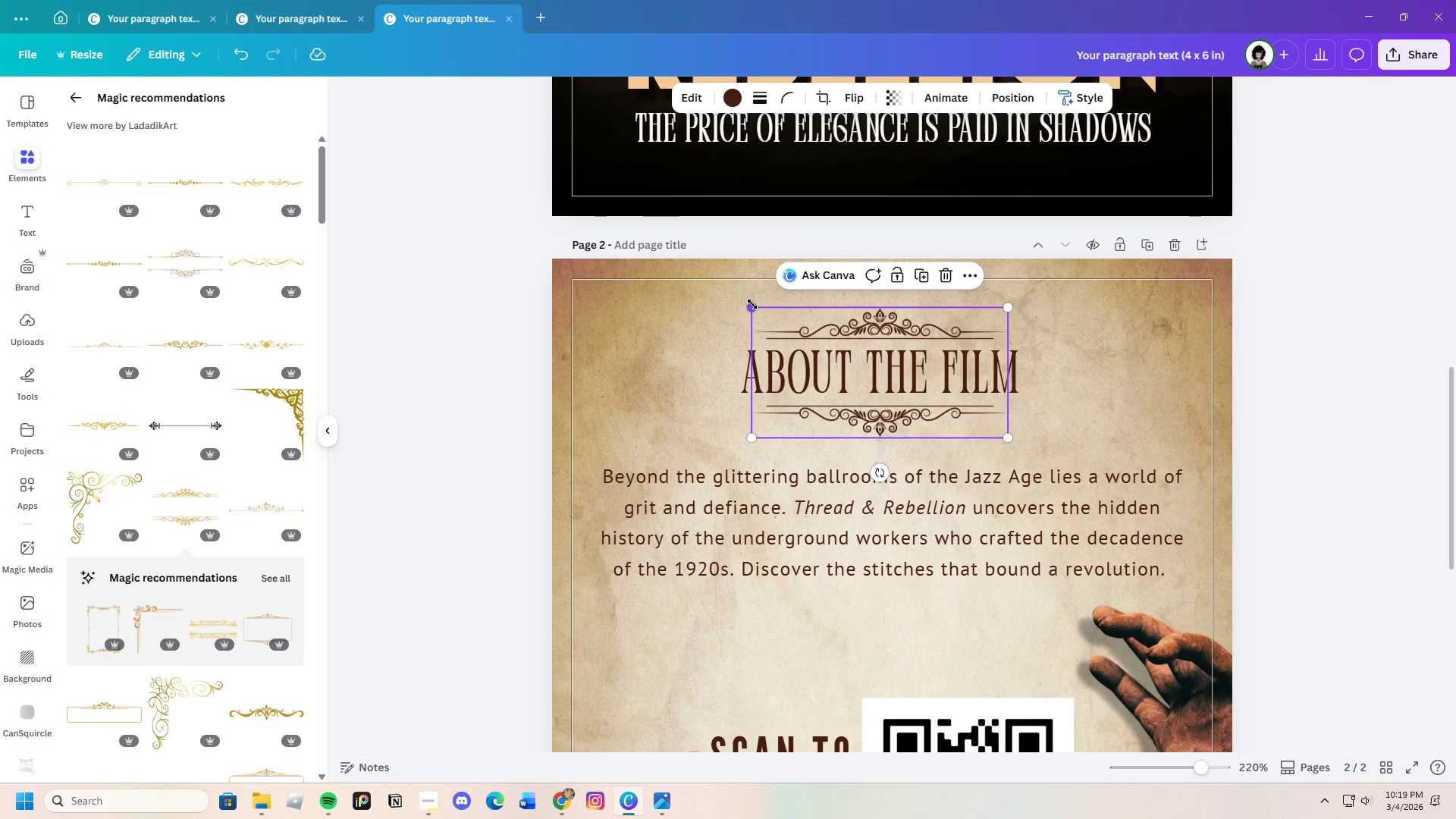 
left_click_drag(start_coordinate=[752, 305], to_coordinate=[738, 298])
 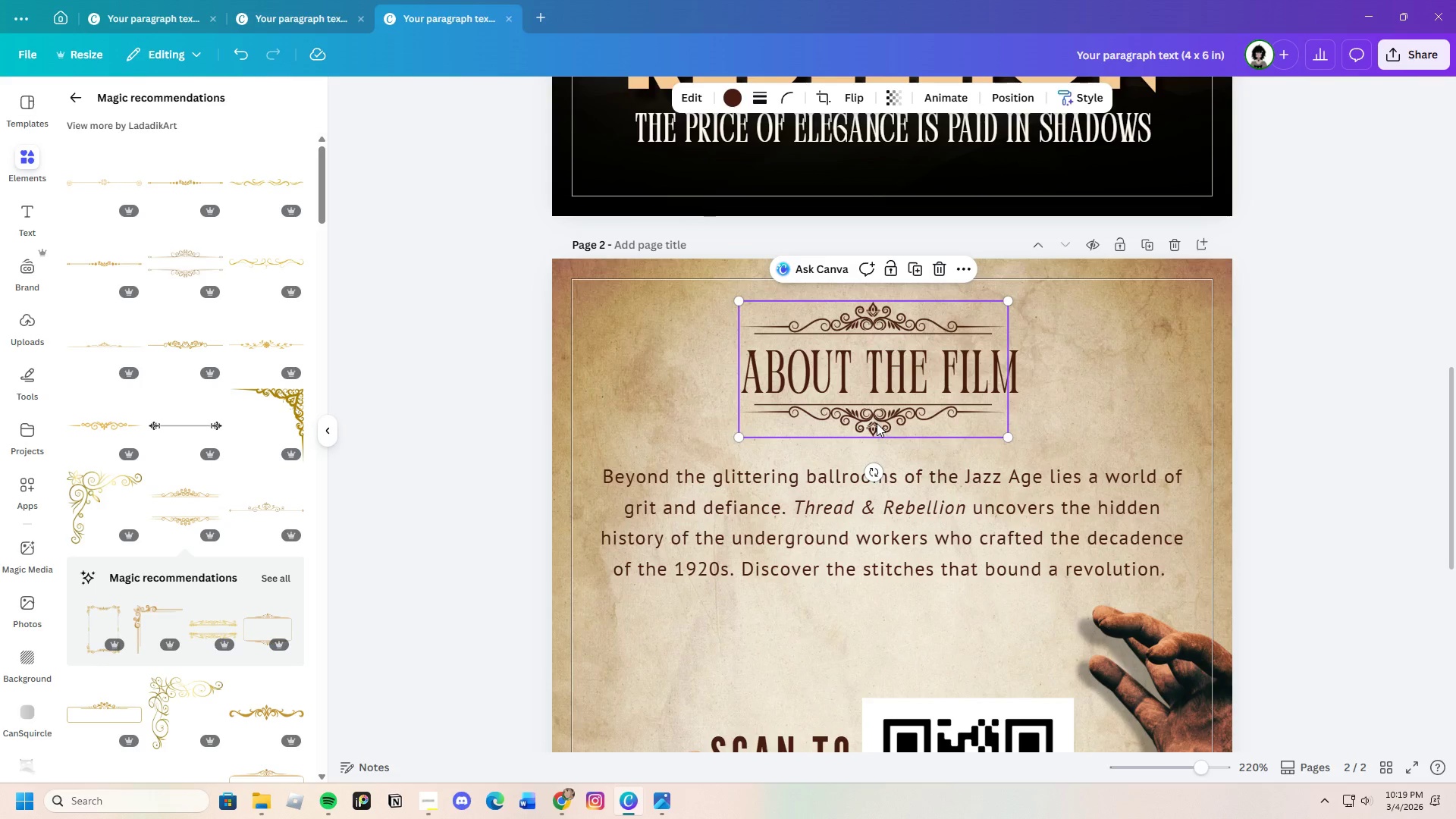 
left_click_drag(start_coordinate=[877, 423], to_coordinate=[883, 423])
 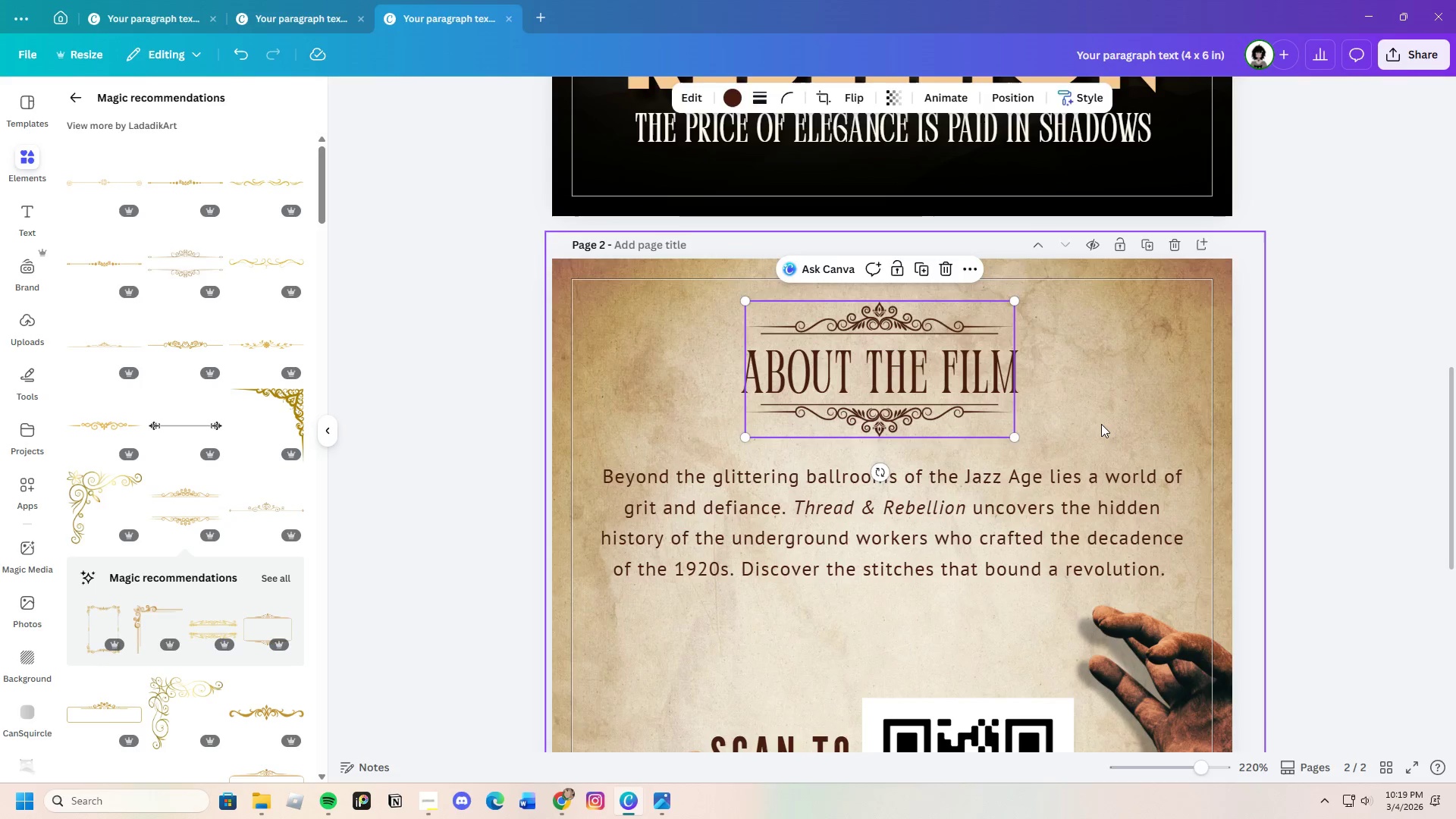 
left_click([1102, 424])
 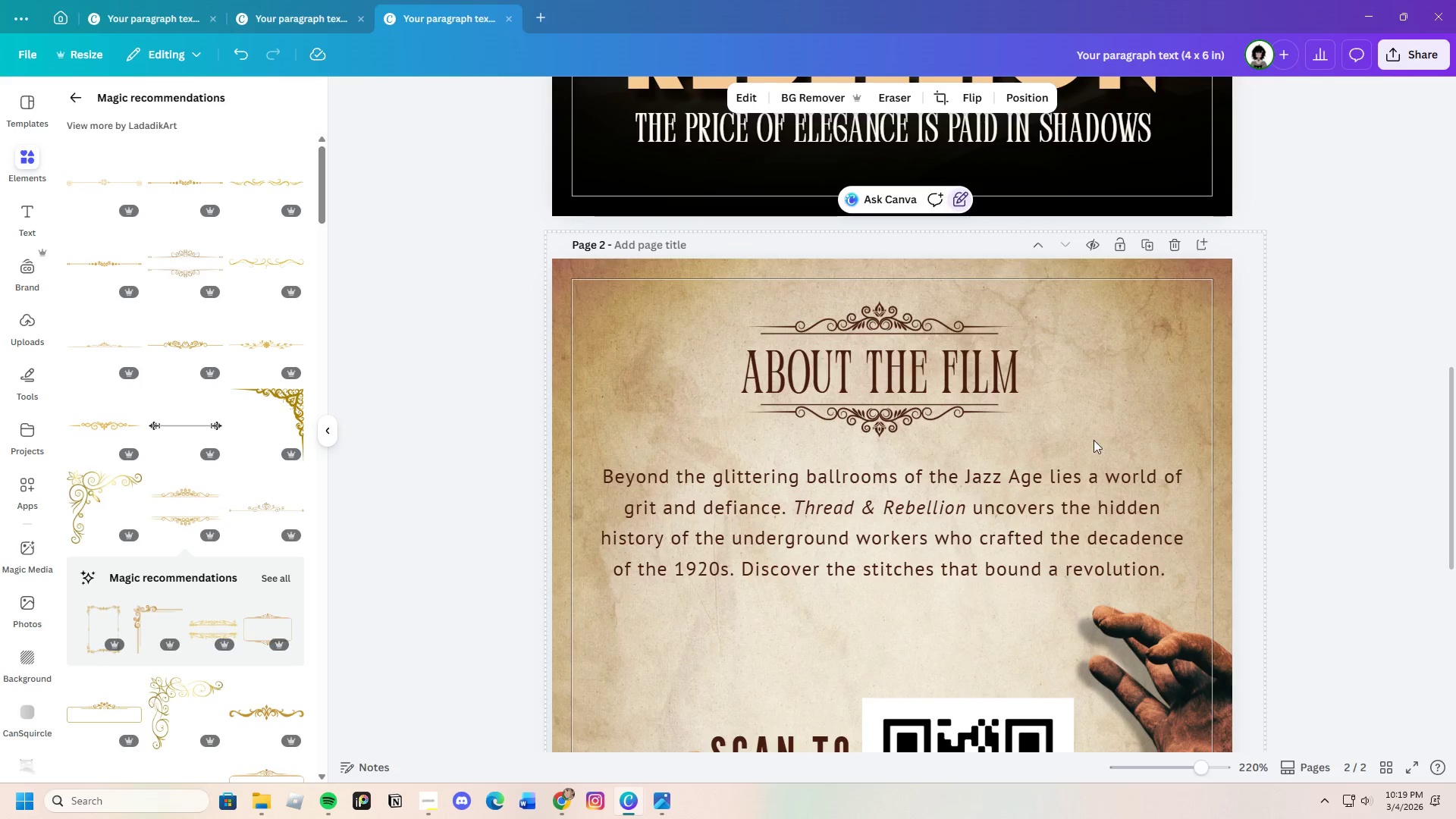 
scroll: coordinate [1169, 617], scroll_direction: down, amount: 3.0
 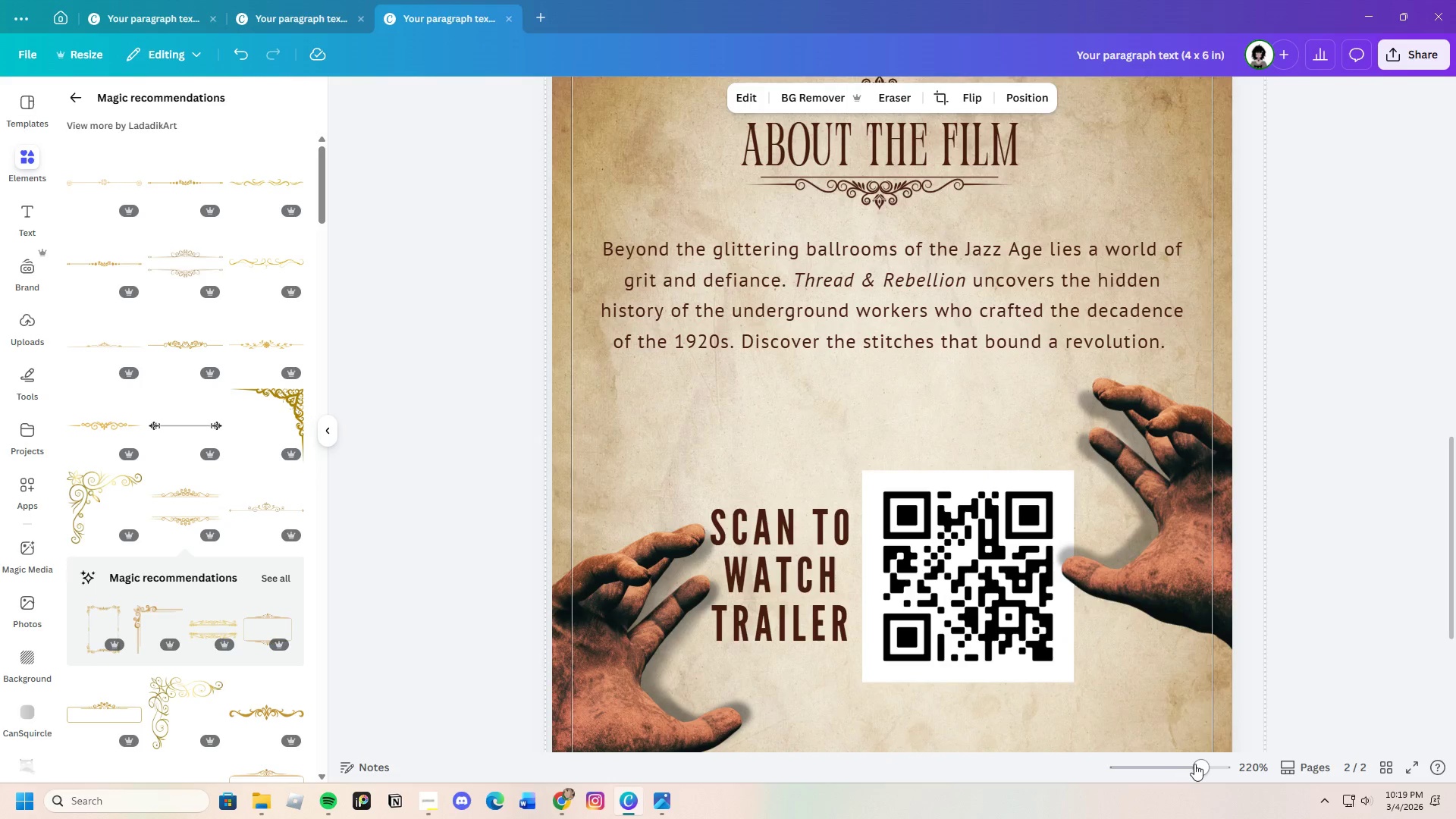 
left_click_drag(start_coordinate=[1194, 764], to_coordinate=[1191, 759])
 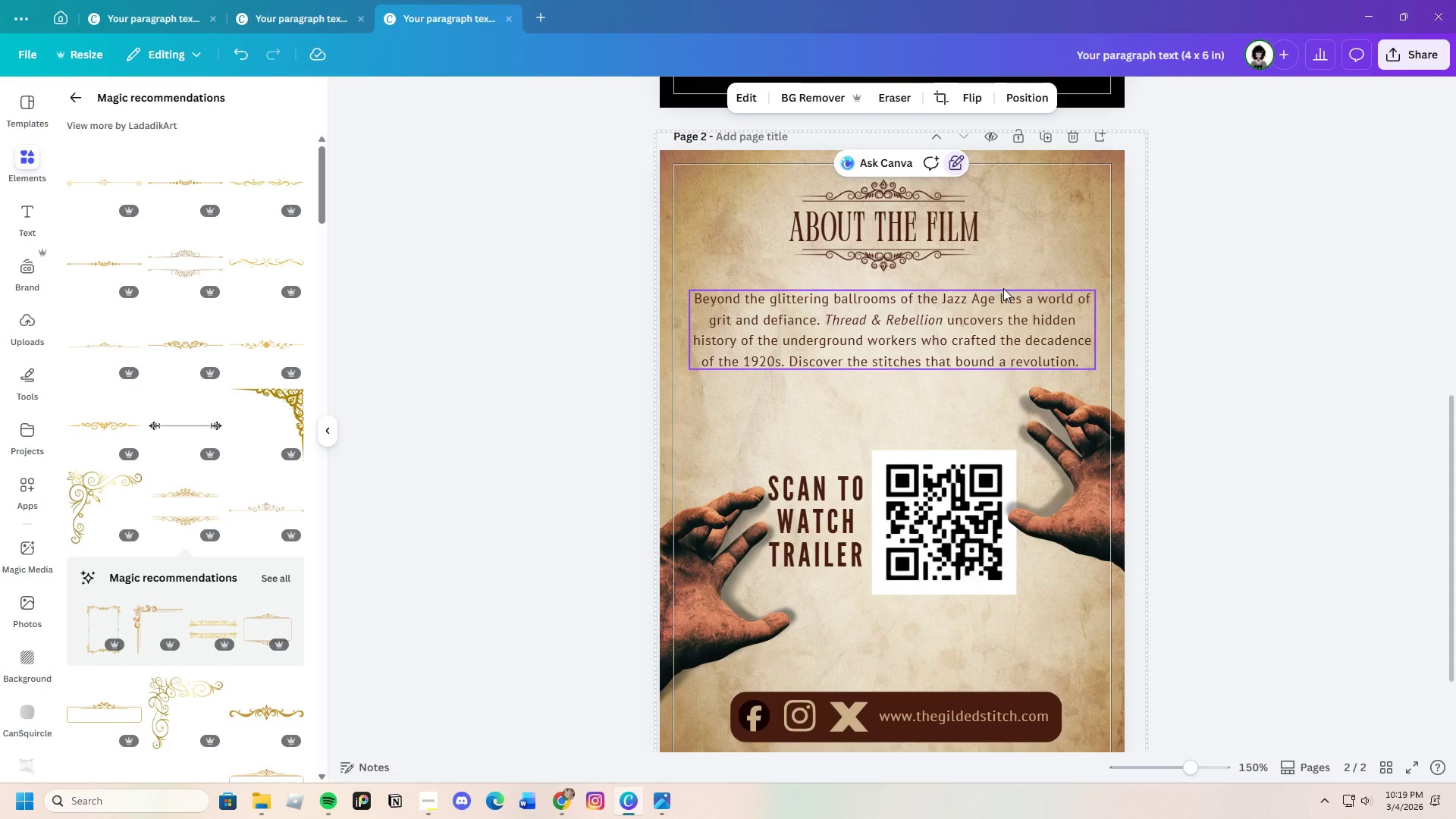 
scroll: coordinate [1006, 297], scroll_direction: up, amount: 1.0
 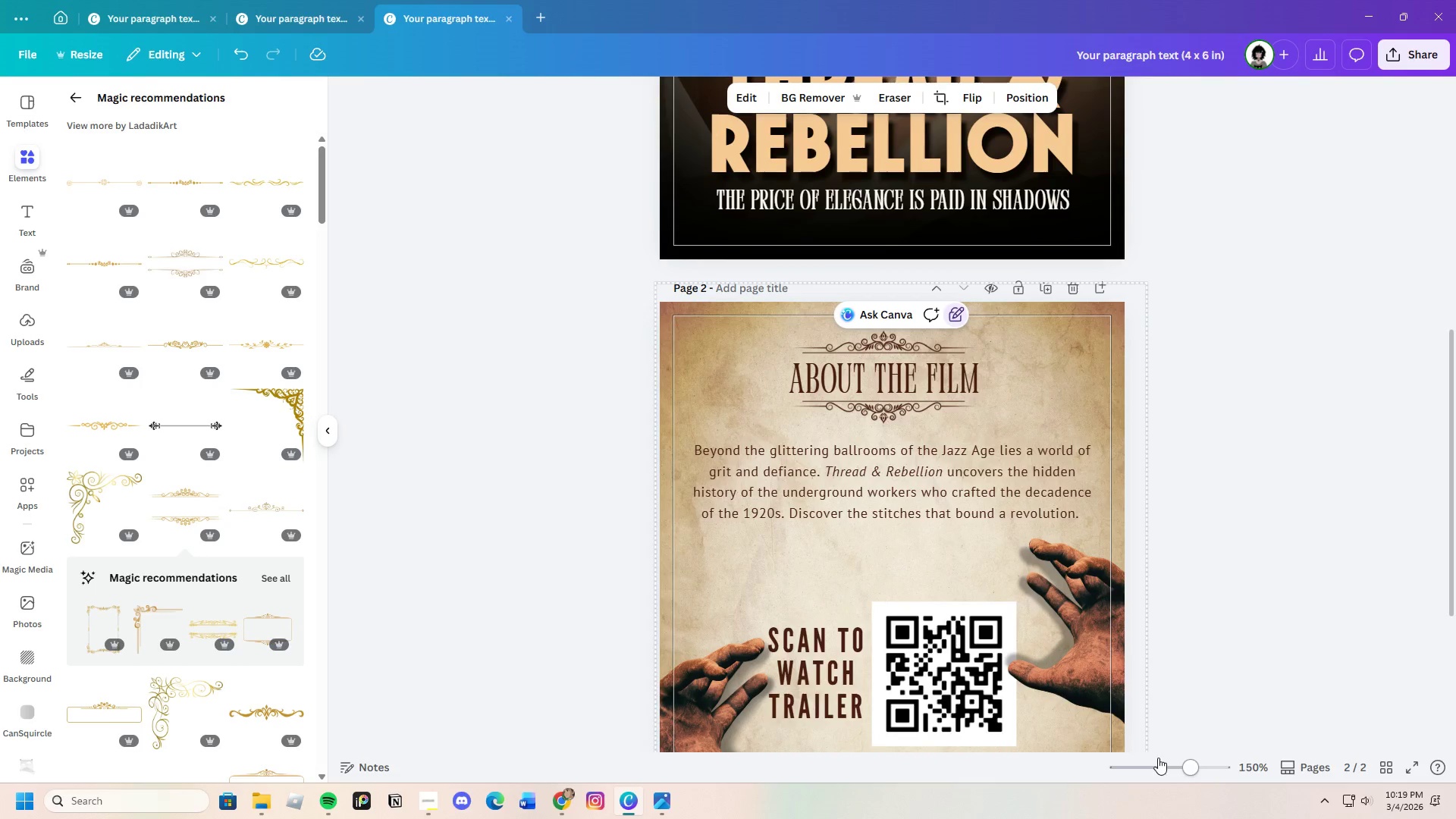 
left_click_drag(start_coordinate=[1185, 761], to_coordinate=[1195, 760])
 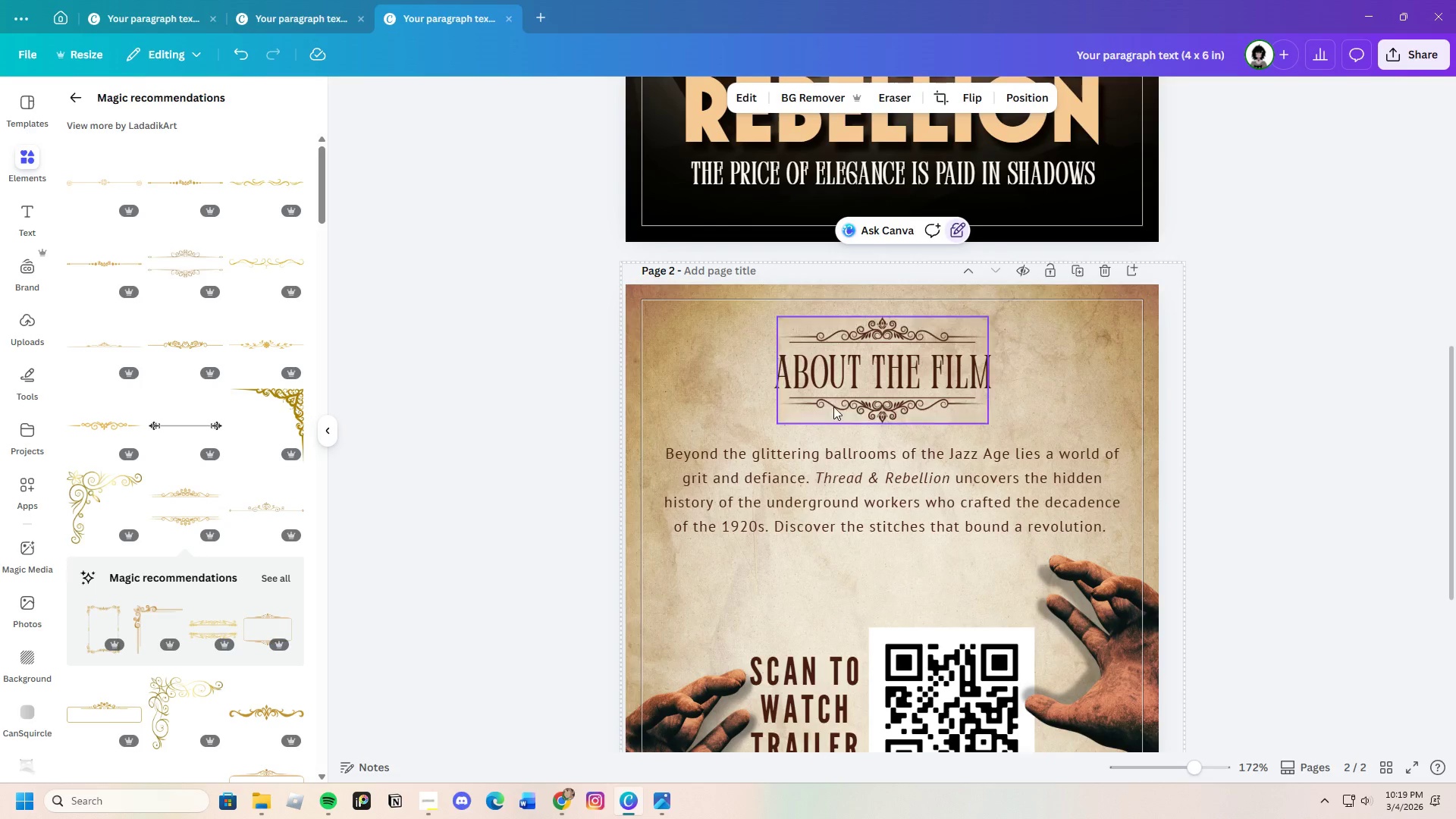 
left_click([838, 402])
 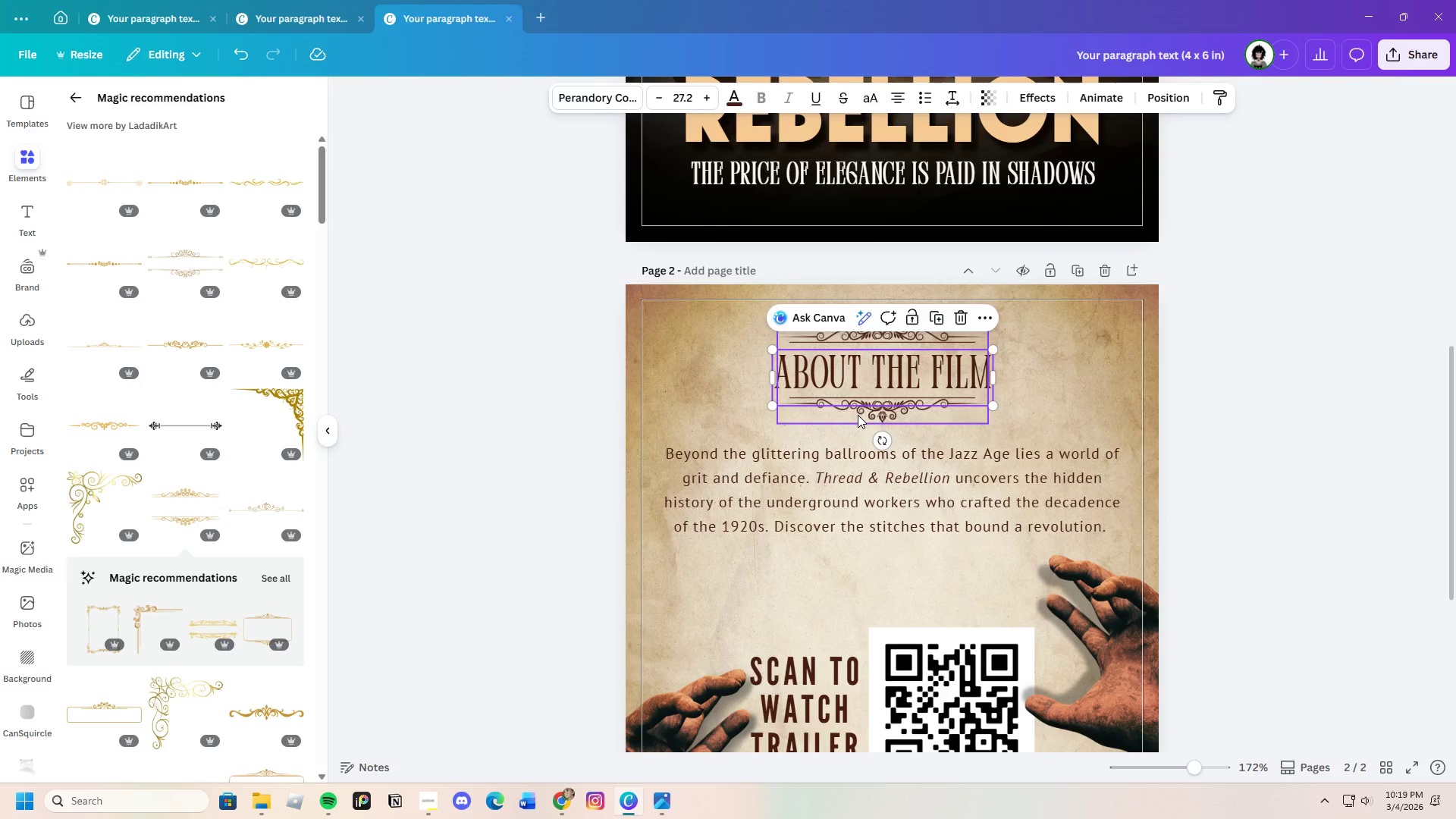 
left_click([858, 415])
 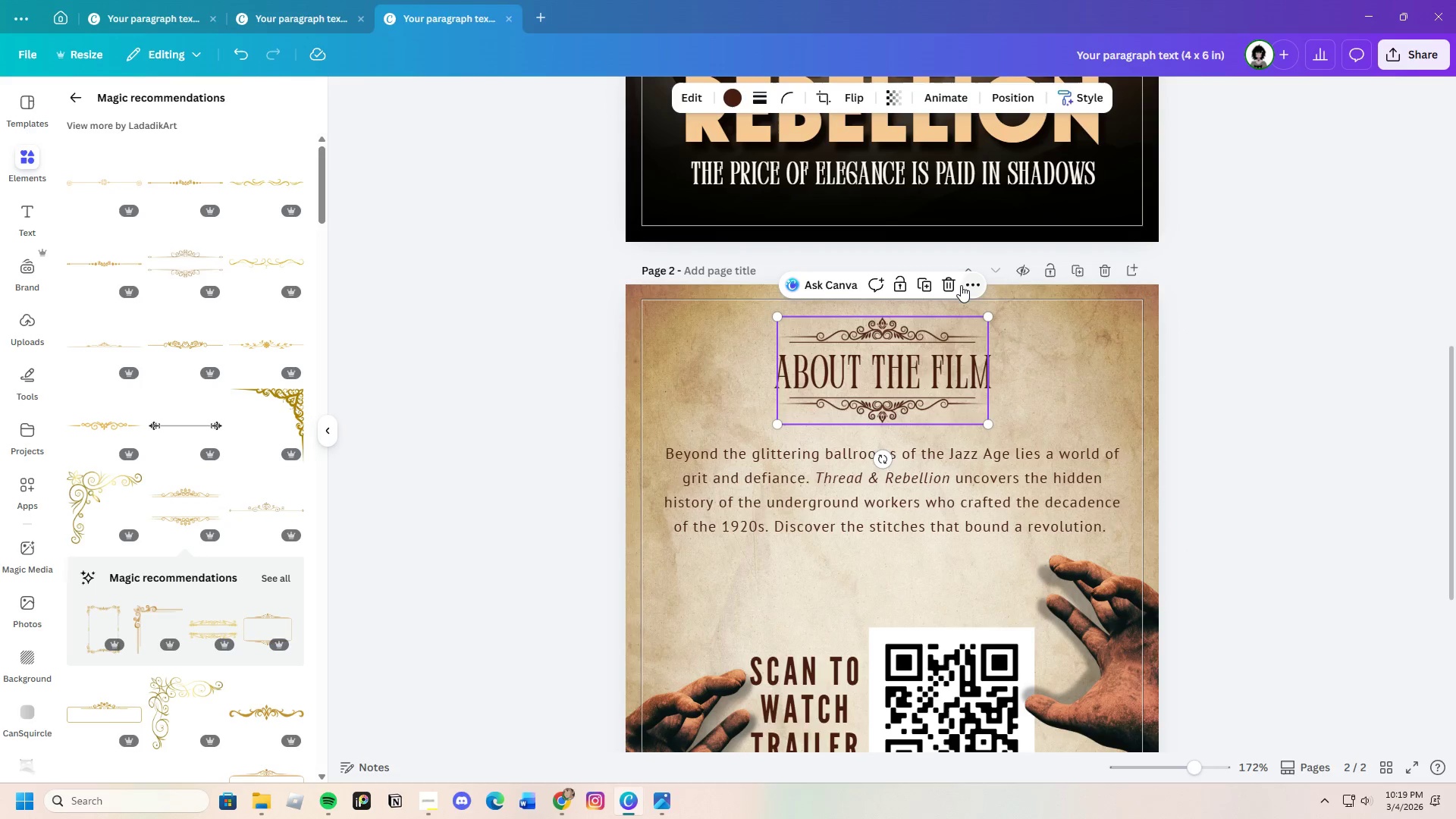 
left_click([952, 281])
 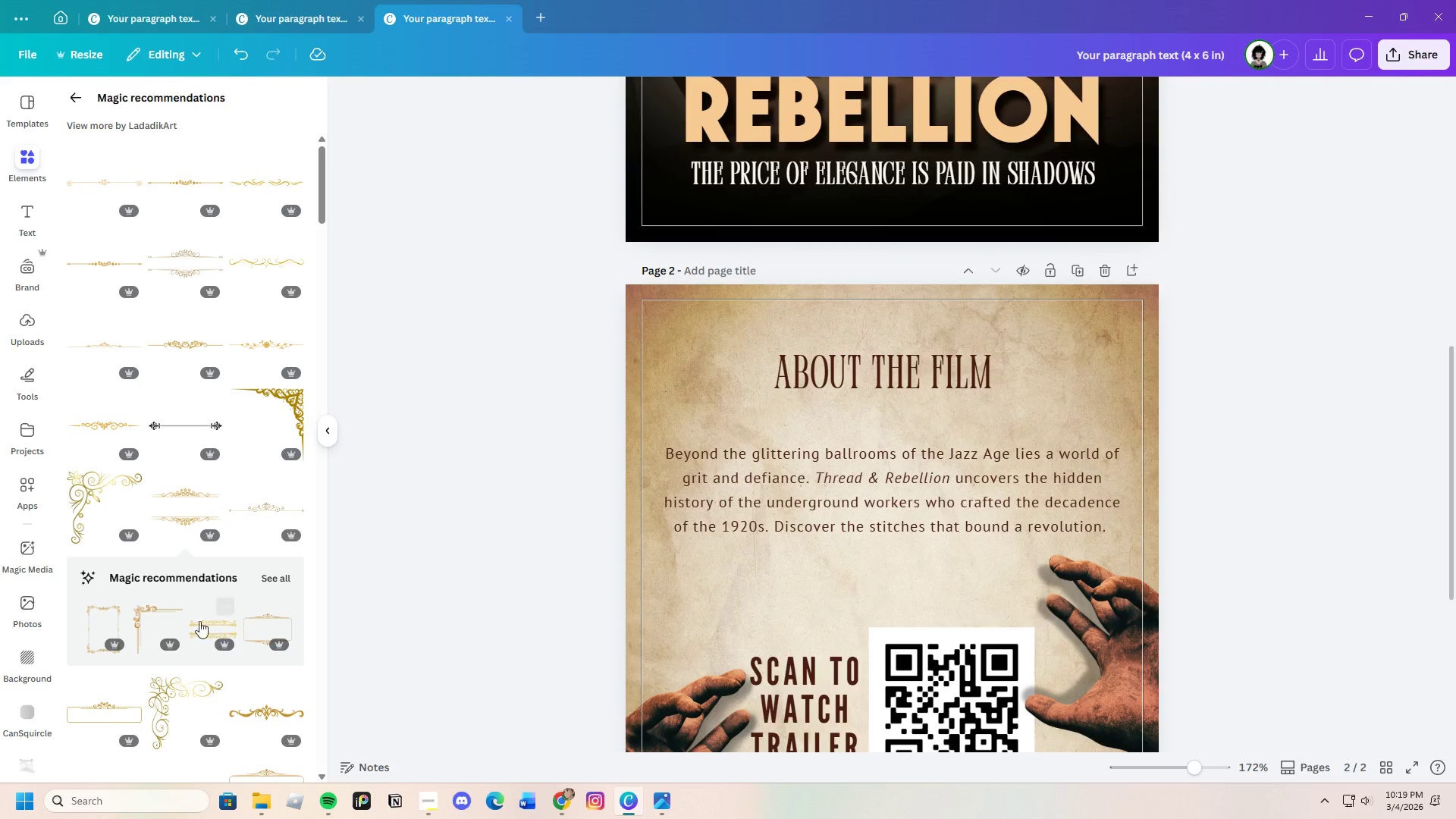 
scroll: coordinate [165, 629], scroll_direction: down, amount: 4.0
 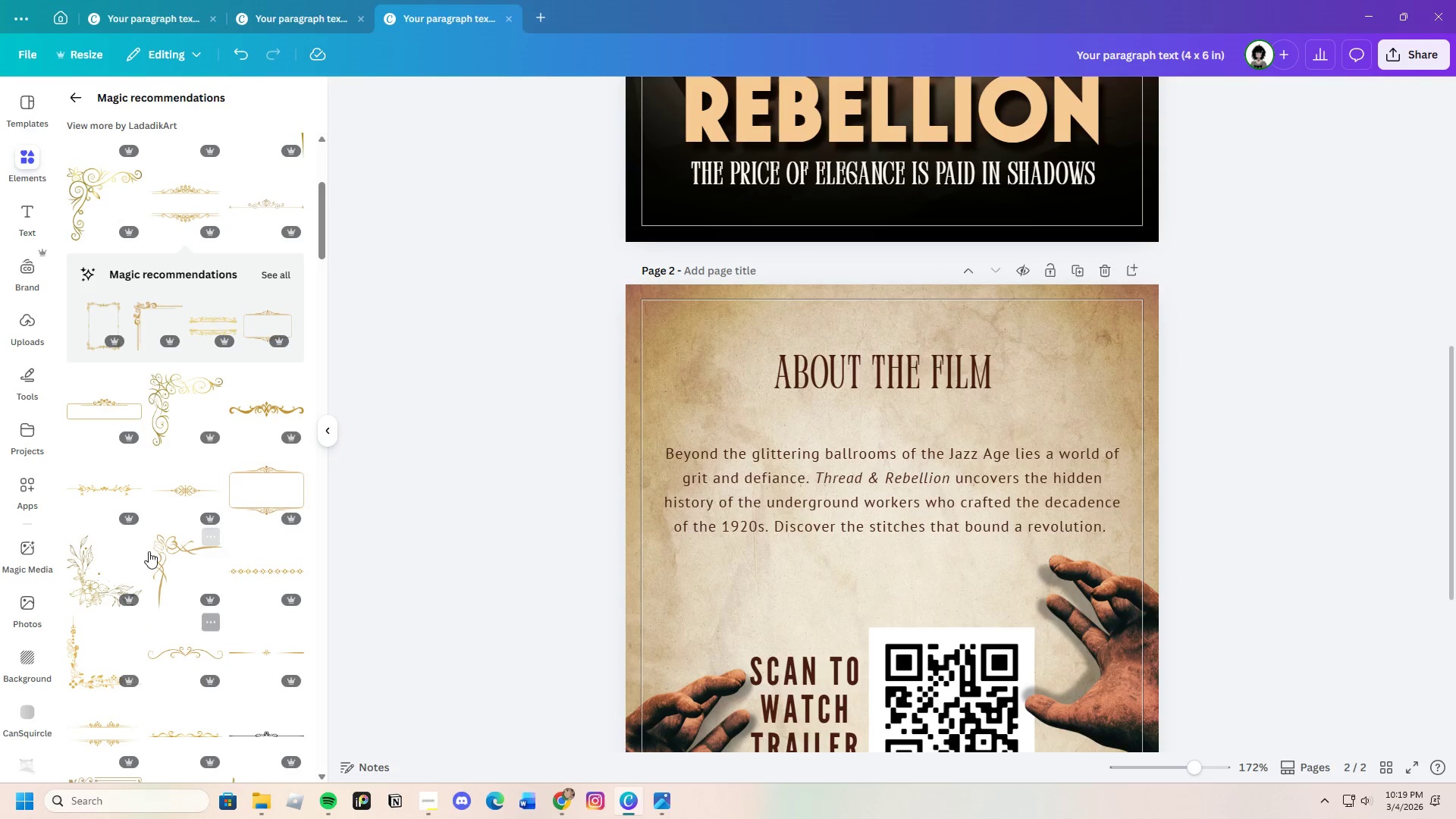 
left_click([106, 478])
 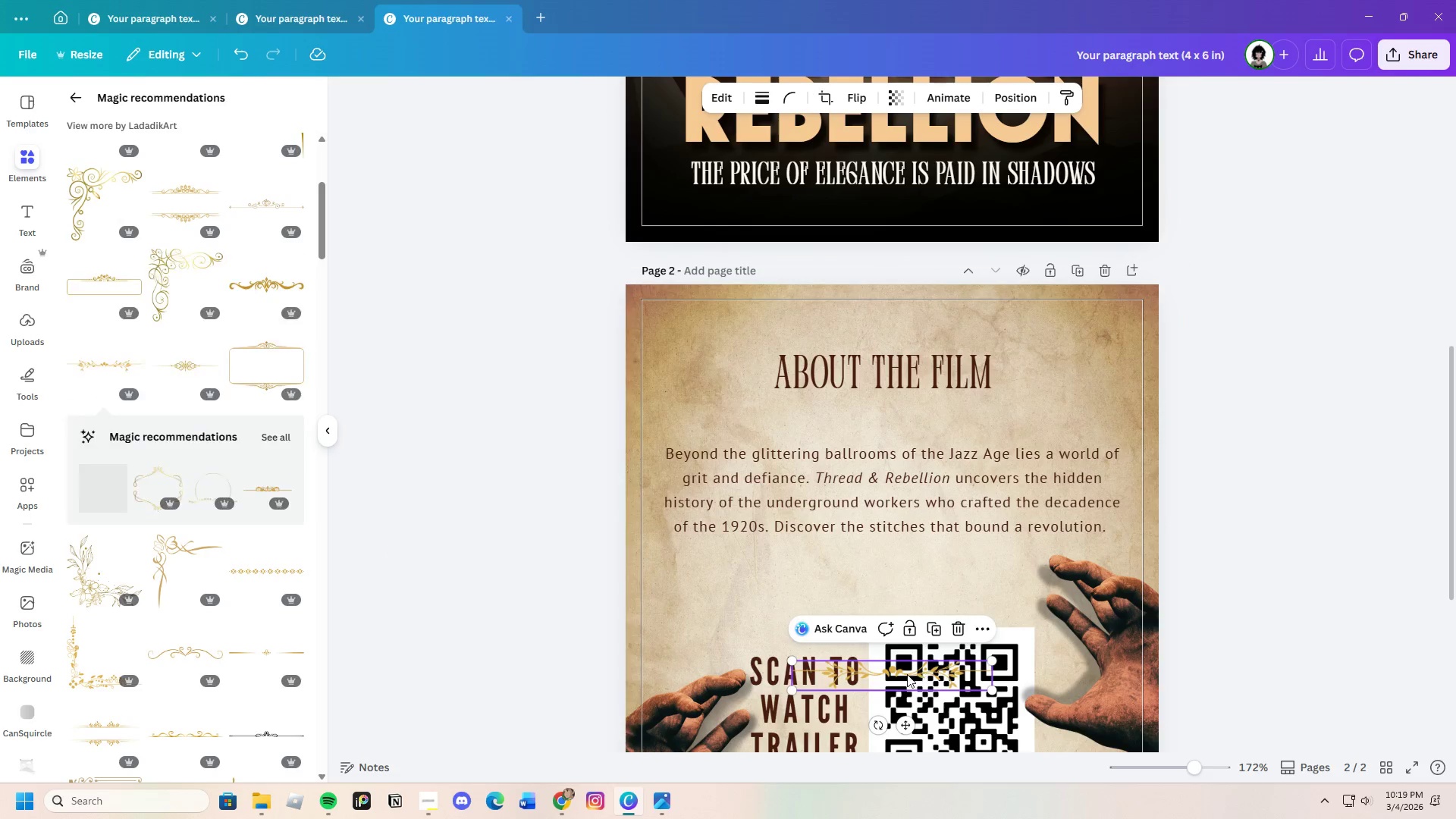 
left_click_drag(start_coordinate=[906, 670], to_coordinate=[890, 340])
 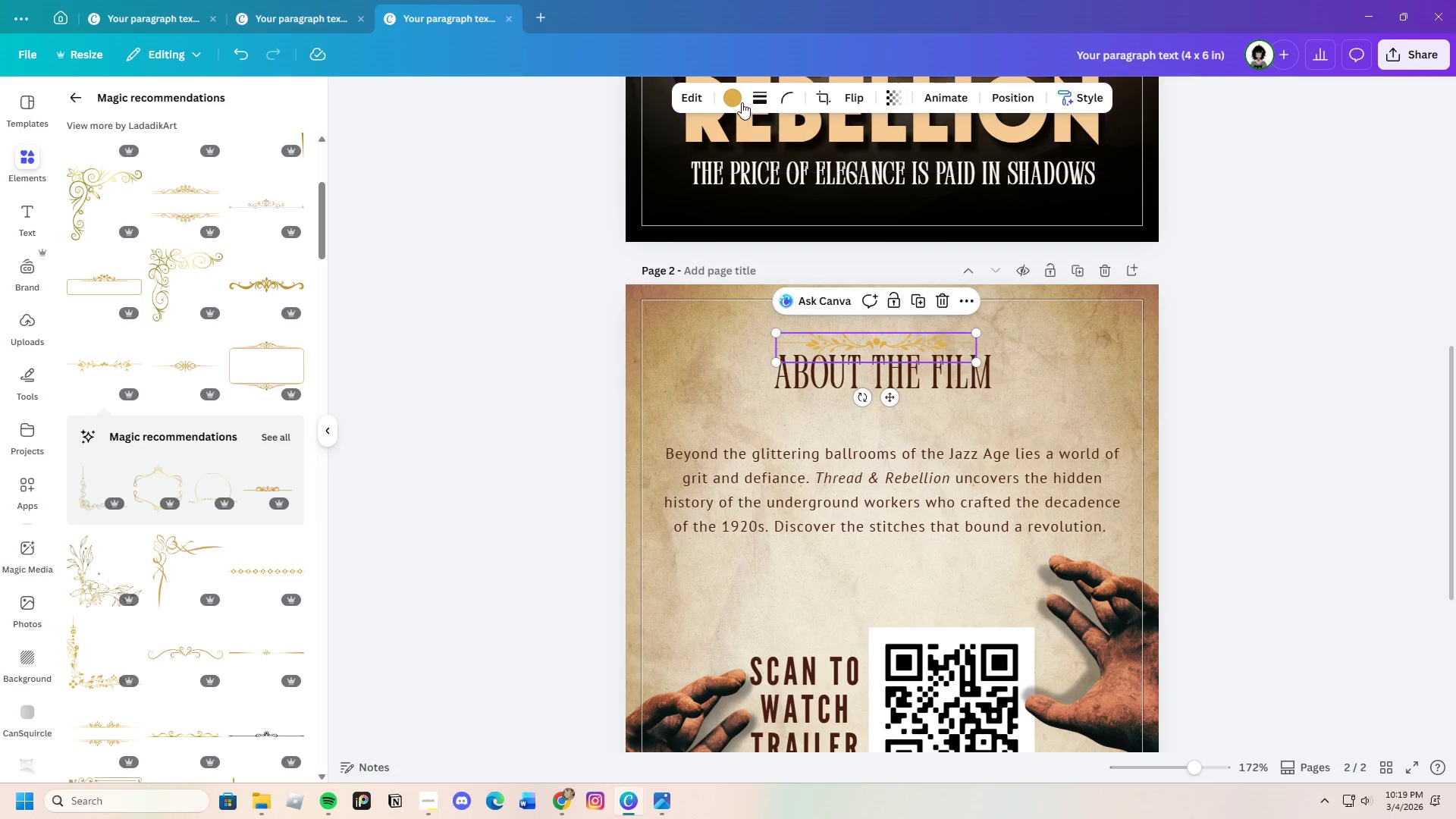 
left_click([731, 91])
 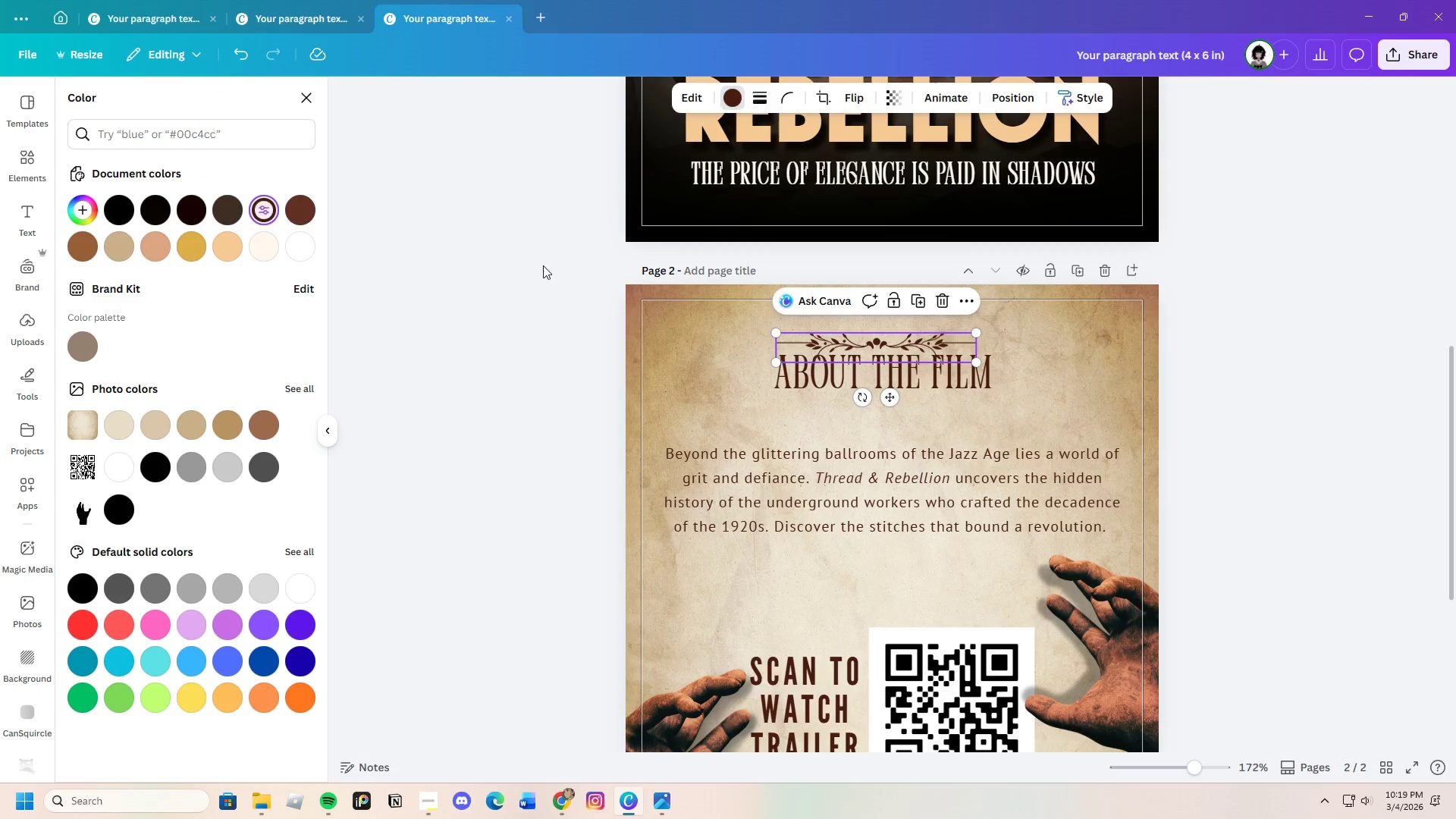 
scroll: coordinate [1028, 422], scroll_direction: up, amount: 2.0
 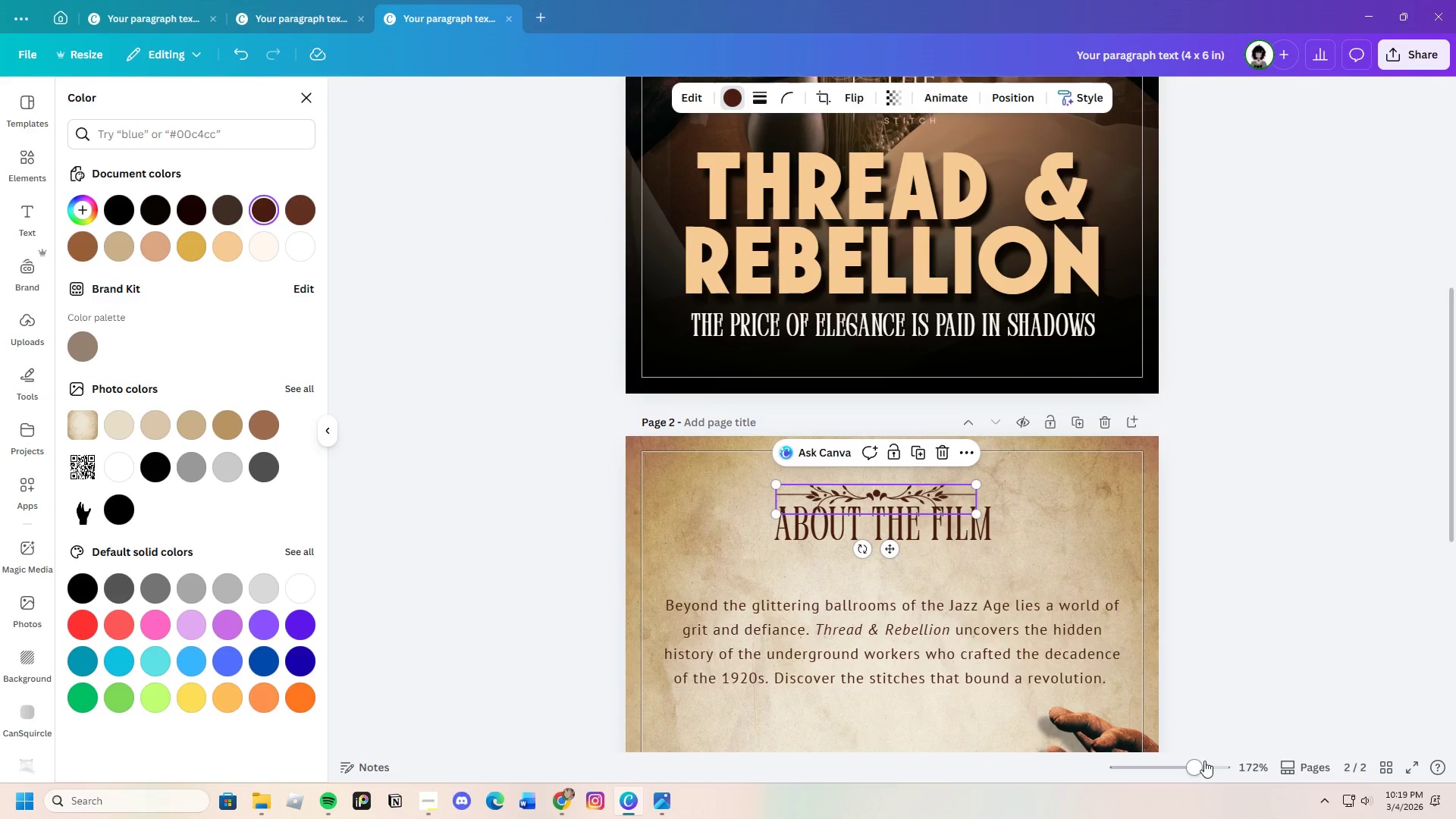 
left_click_drag(start_coordinate=[1194, 764], to_coordinate=[1203, 764])
 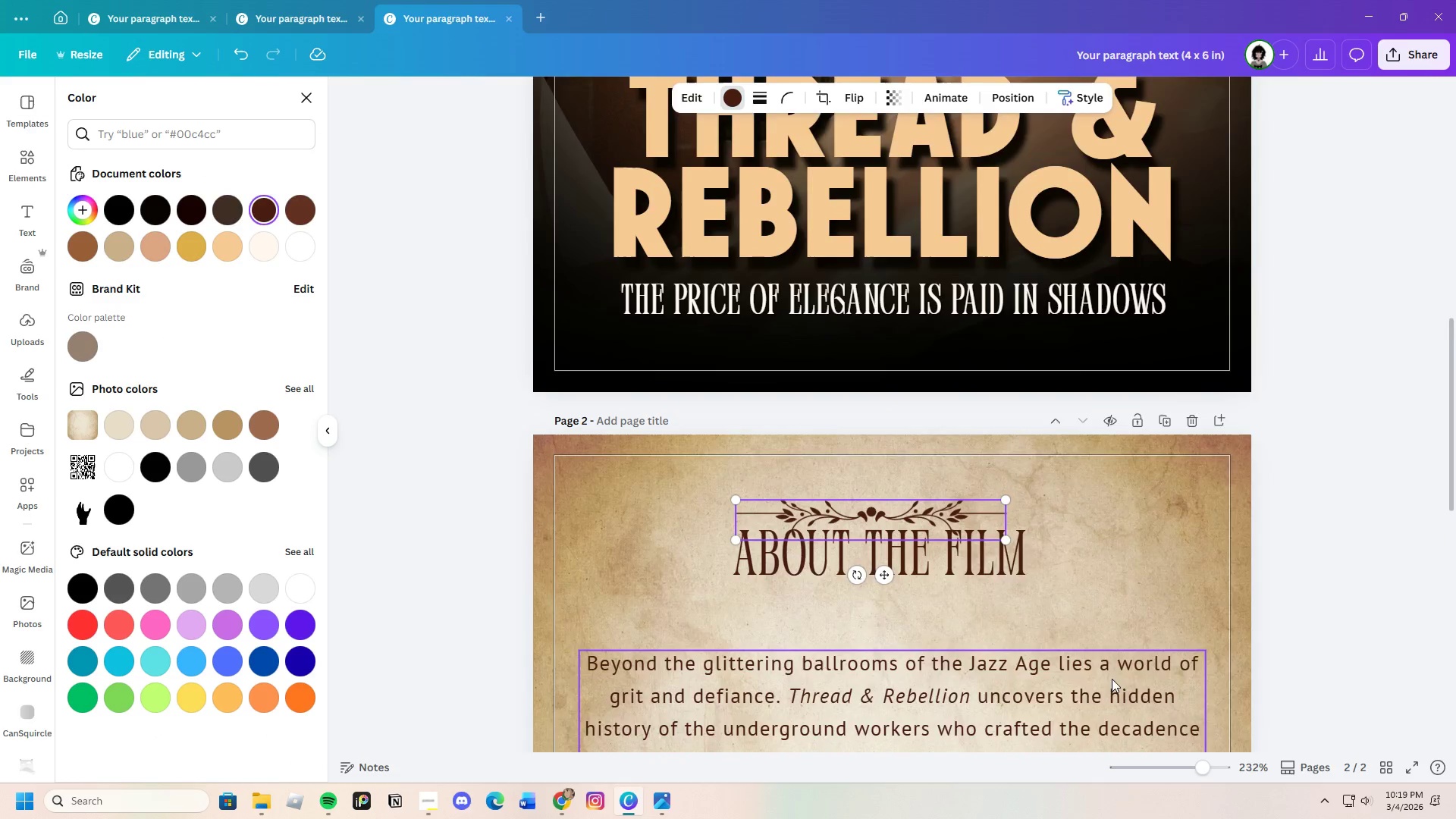 
scroll: coordinate [1106, 665], scroll_direction: down, amount: 1.0
 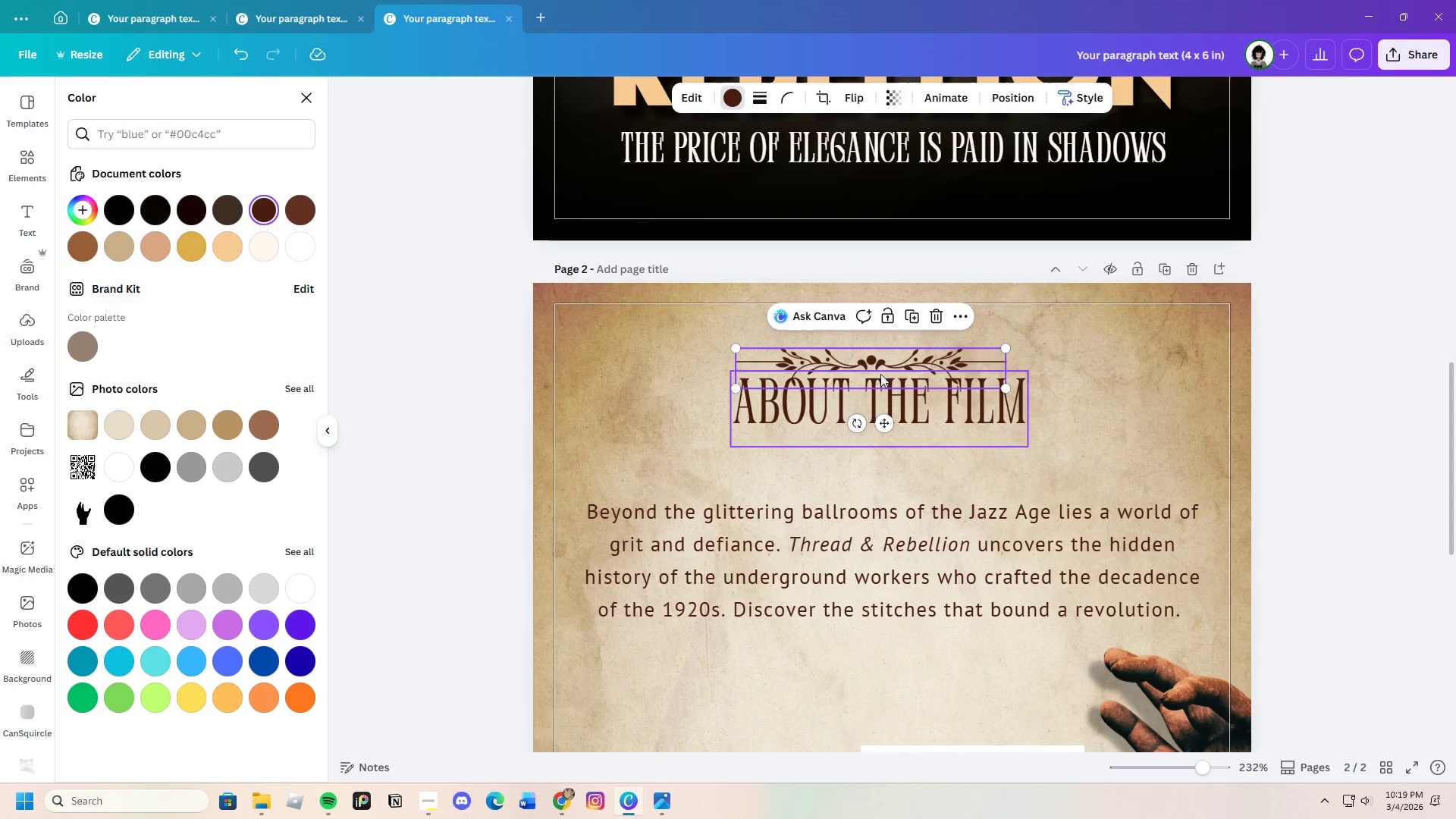 
left_click_drag(start_coordinate=[874, 356], to_coordinate=[883, 347])
 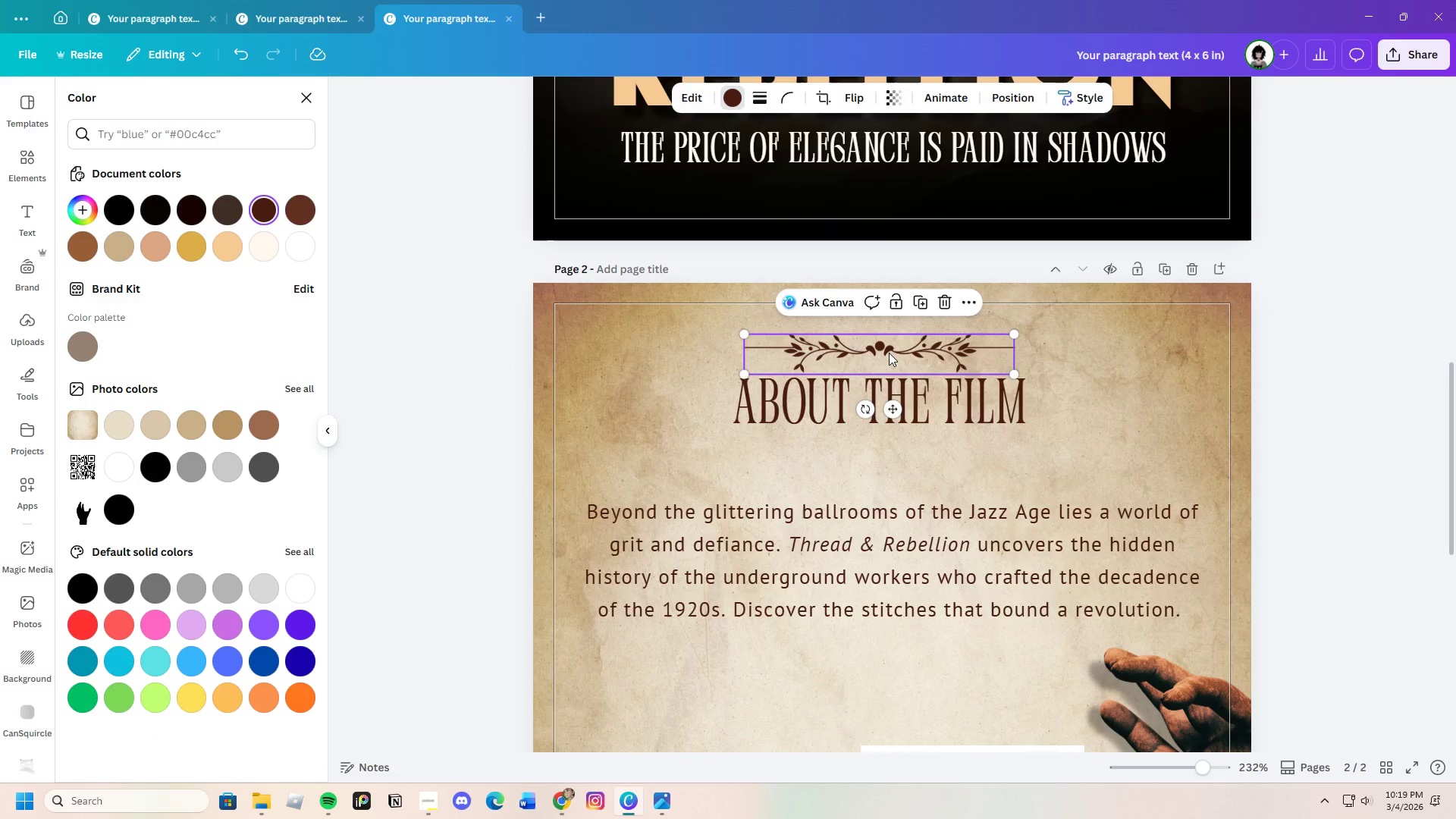 
double_click([889, 353])
 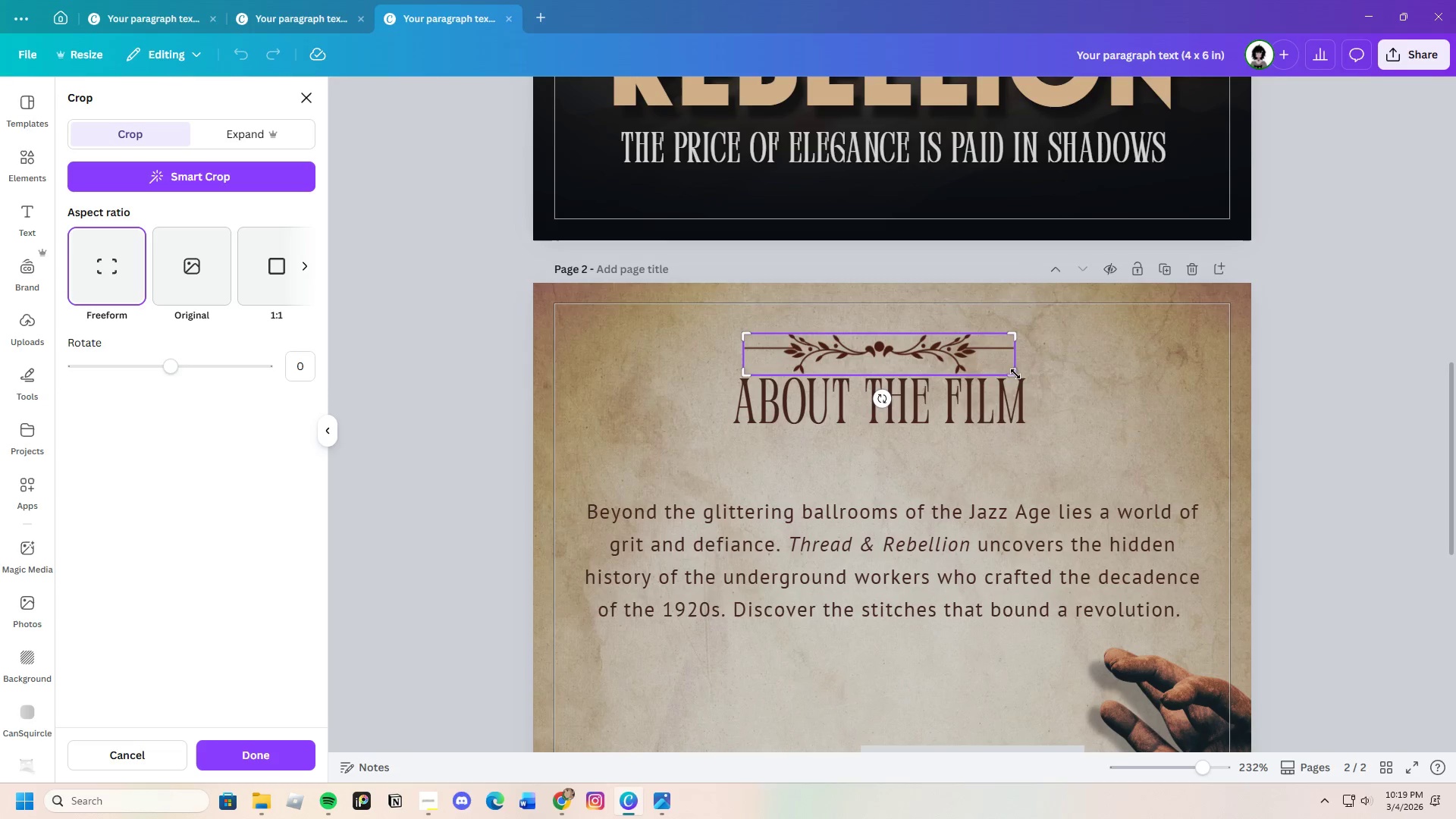 
left_click_drag(start_coordinate=[1015, 373], to_coordinate=[1020, 357])
 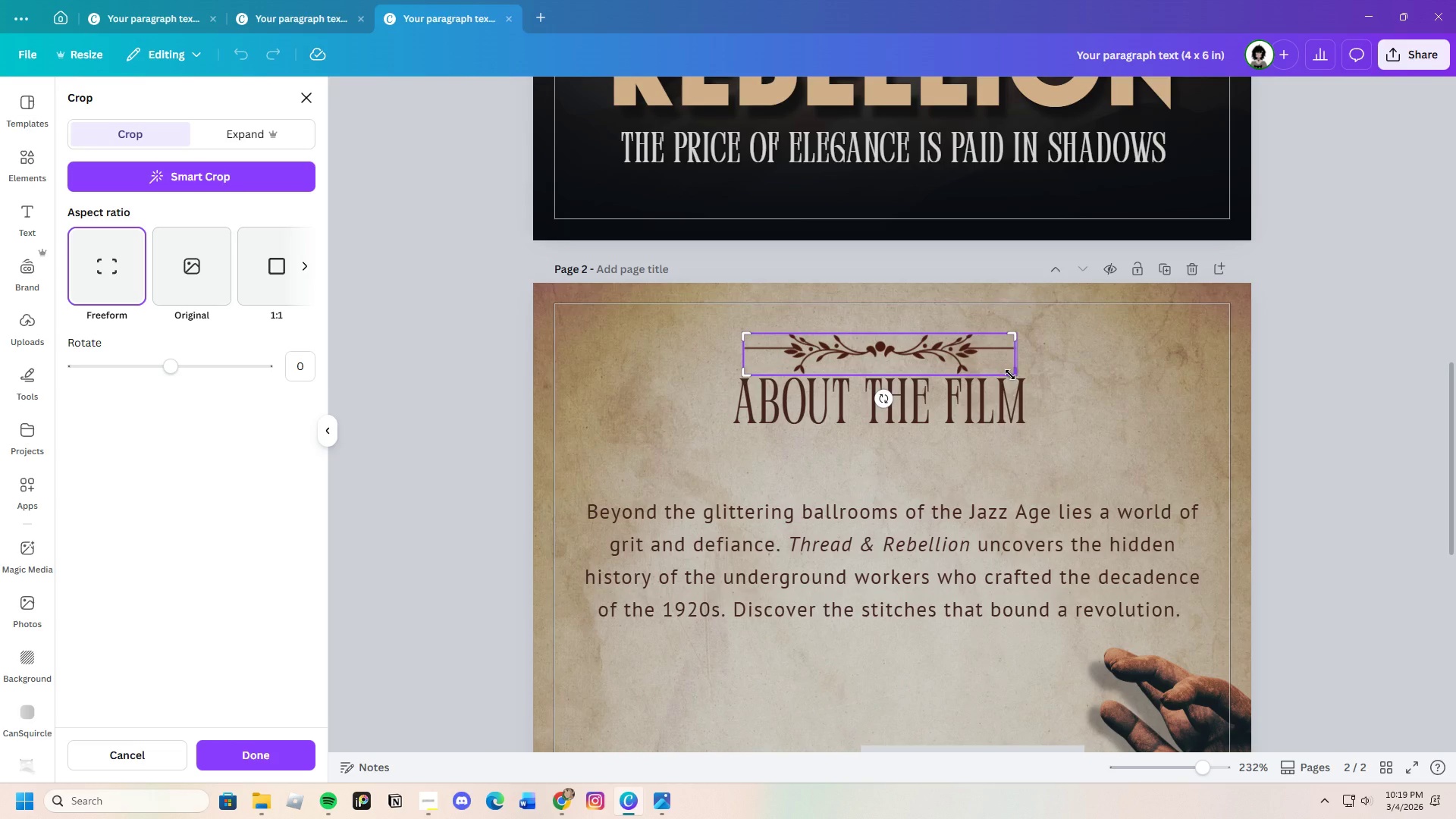 
left_click_drag(start_coordinate=[1010, 375], to_coordinate=[1008, 362])
 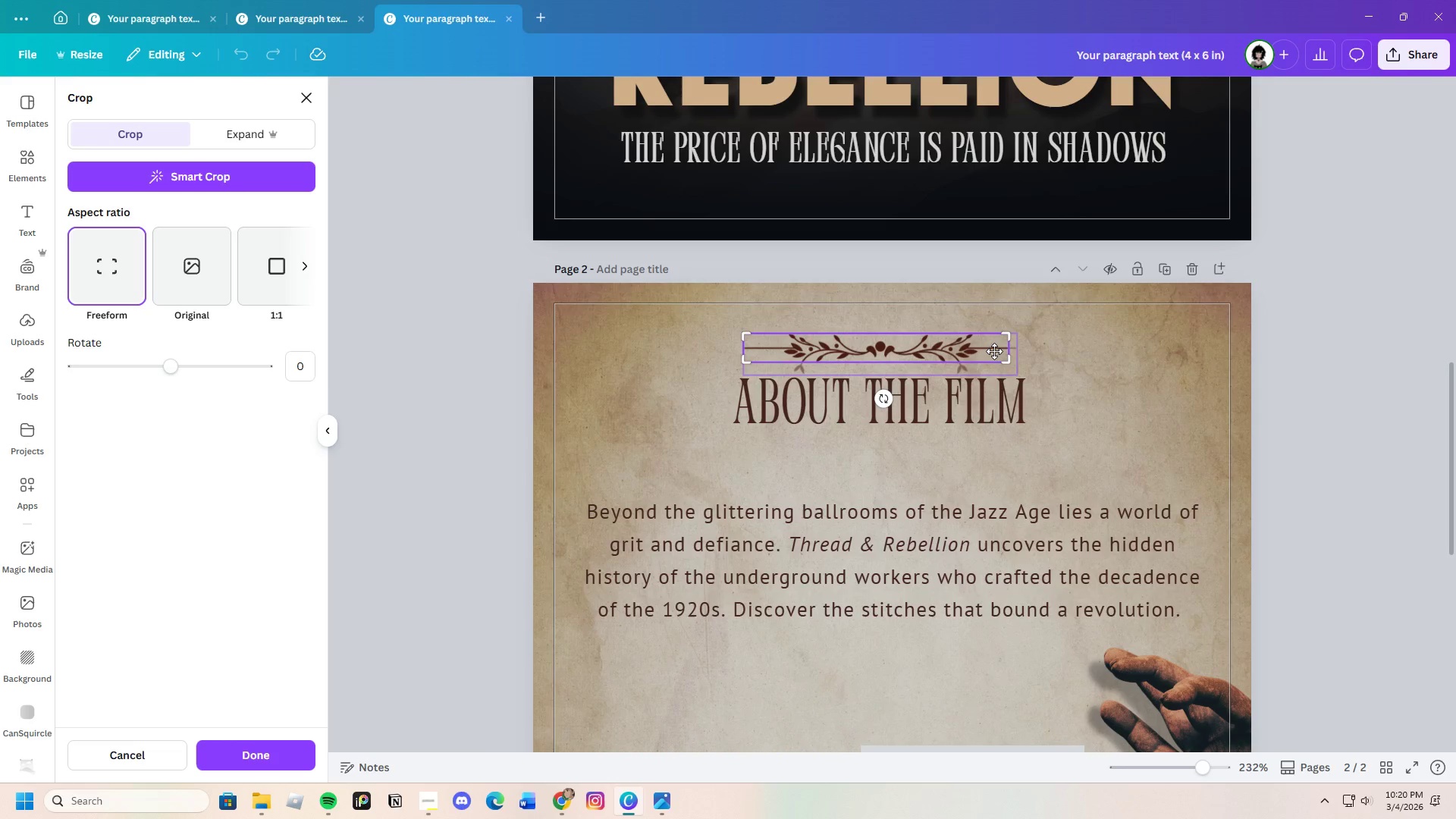 
key(Enter)
 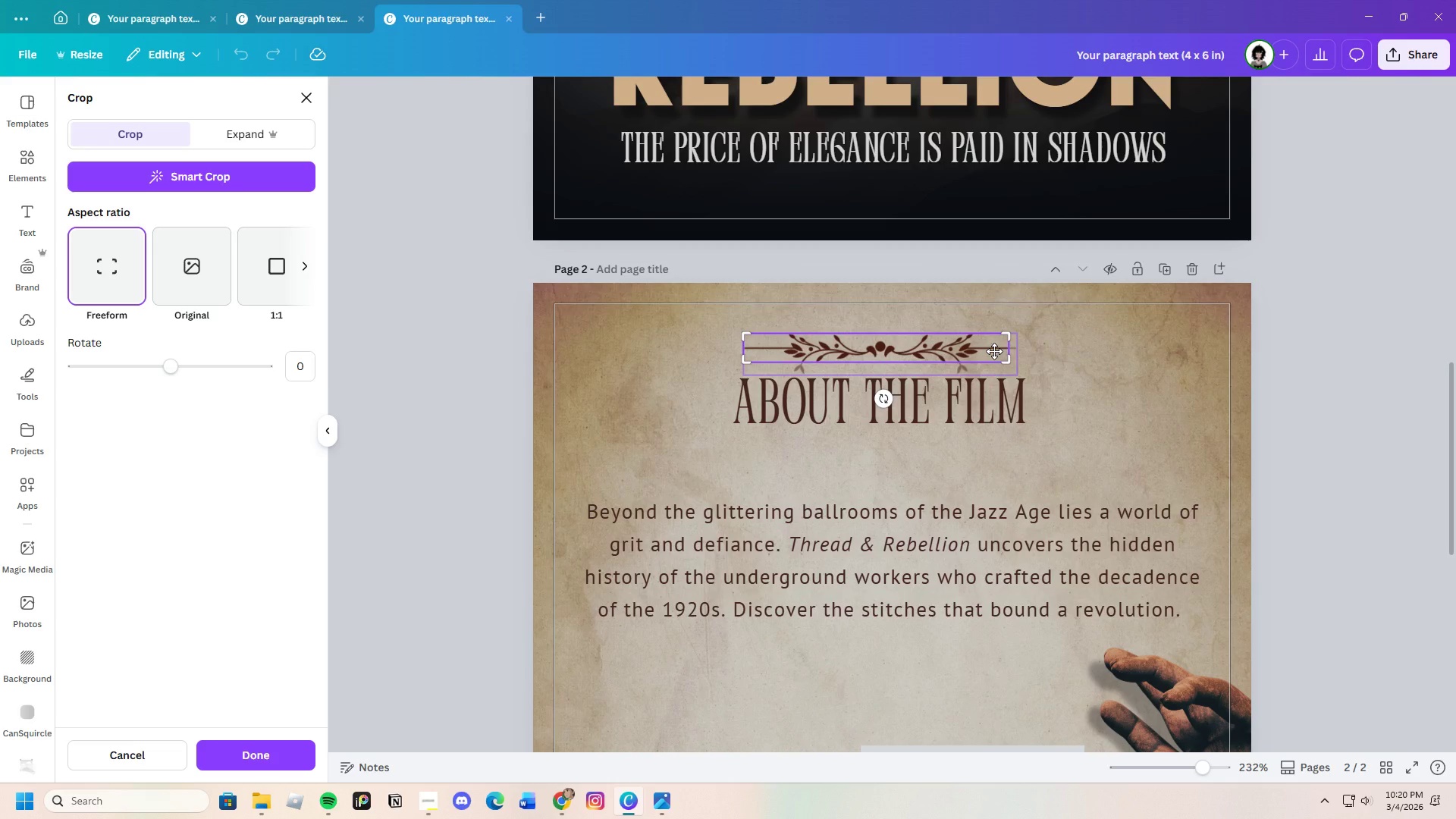 
key(Enter)
 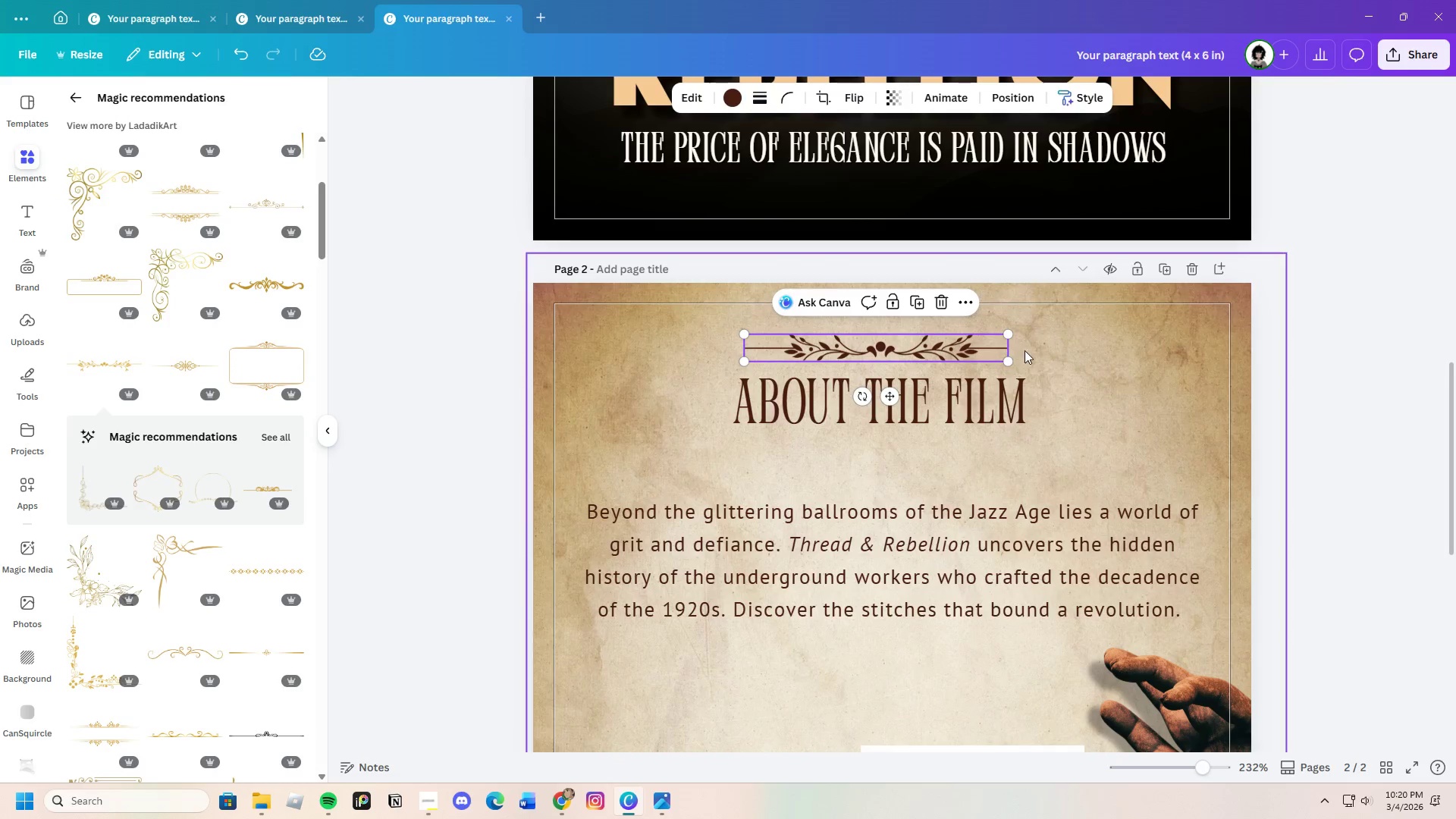 
left_click([1046, 348])
 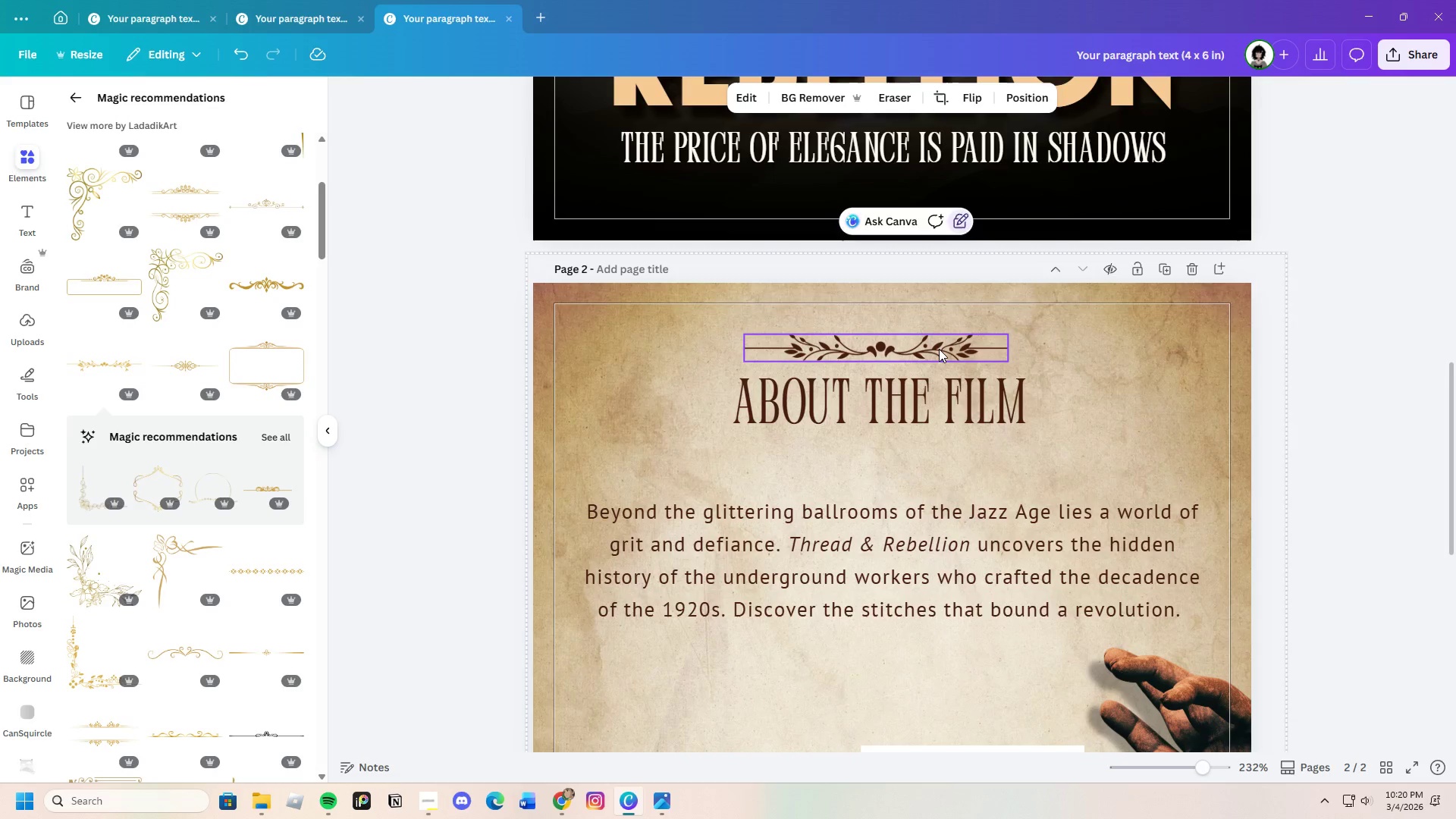 
left_click_drag(start_coordinate=[939, 349], to_coordinate=[940, 356])
 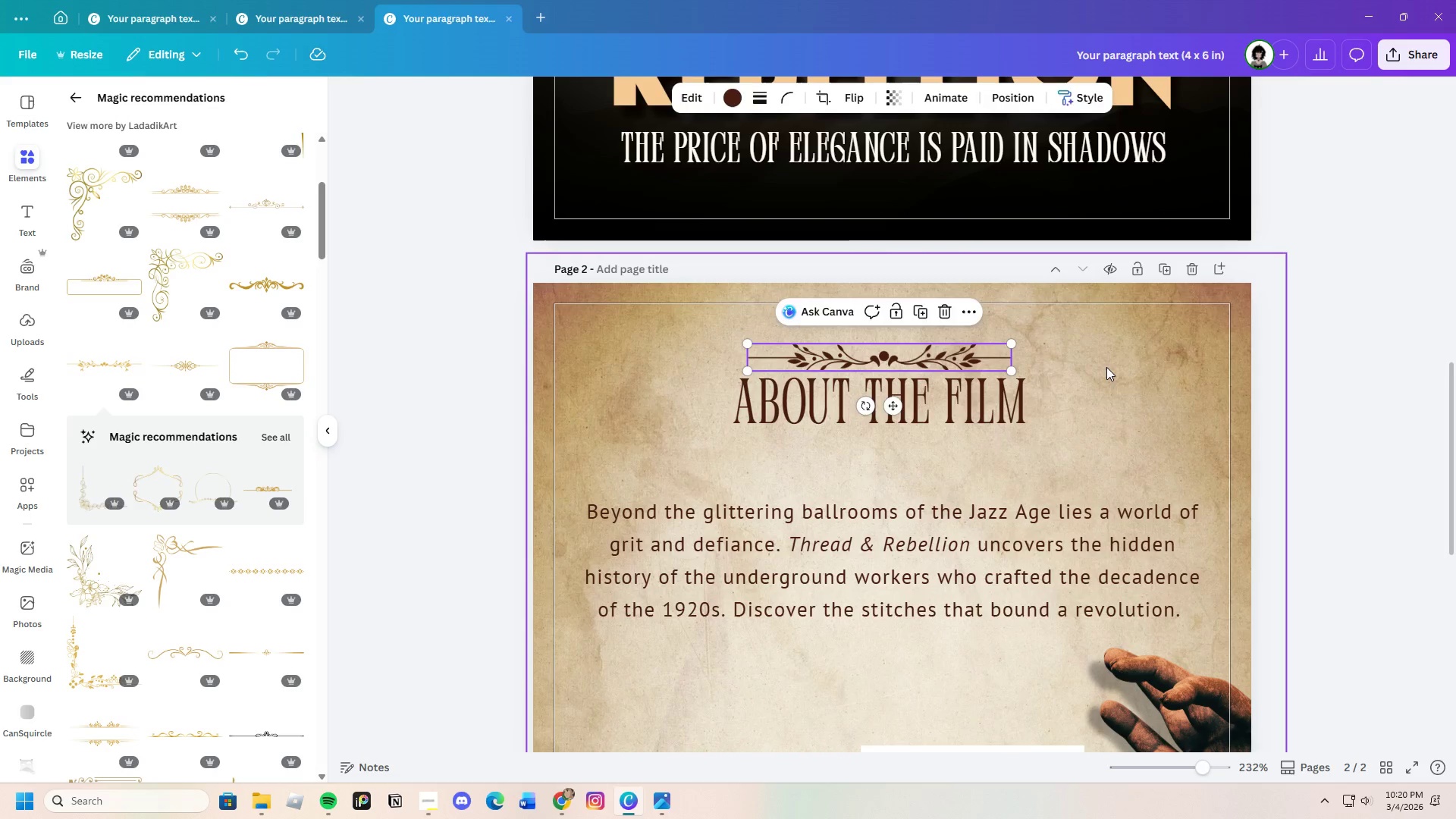 
left_click([1106, 367])
 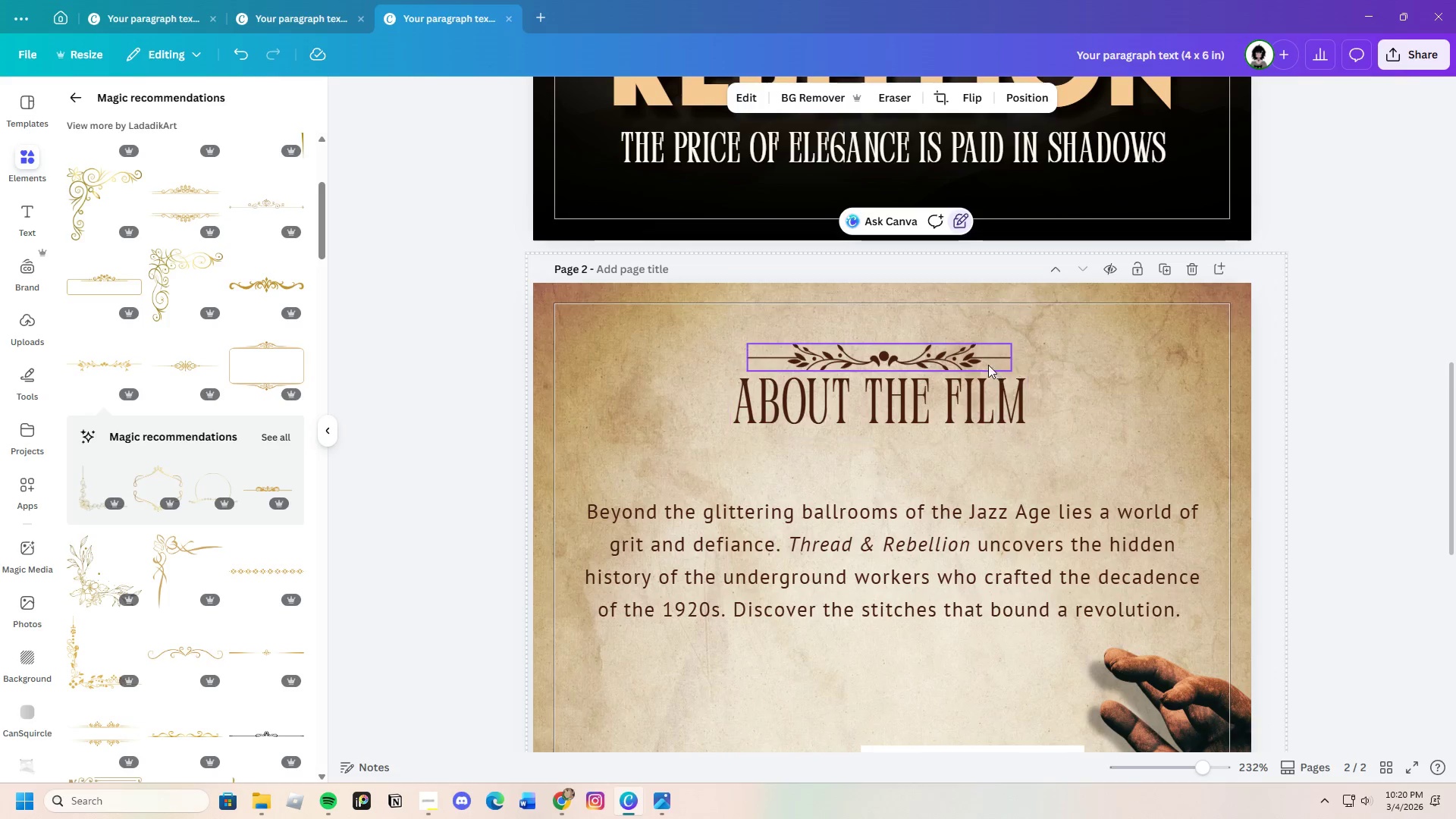 
left_click_drag(start_coordinate=[948, 357], to_coordinate=[943, 357])
 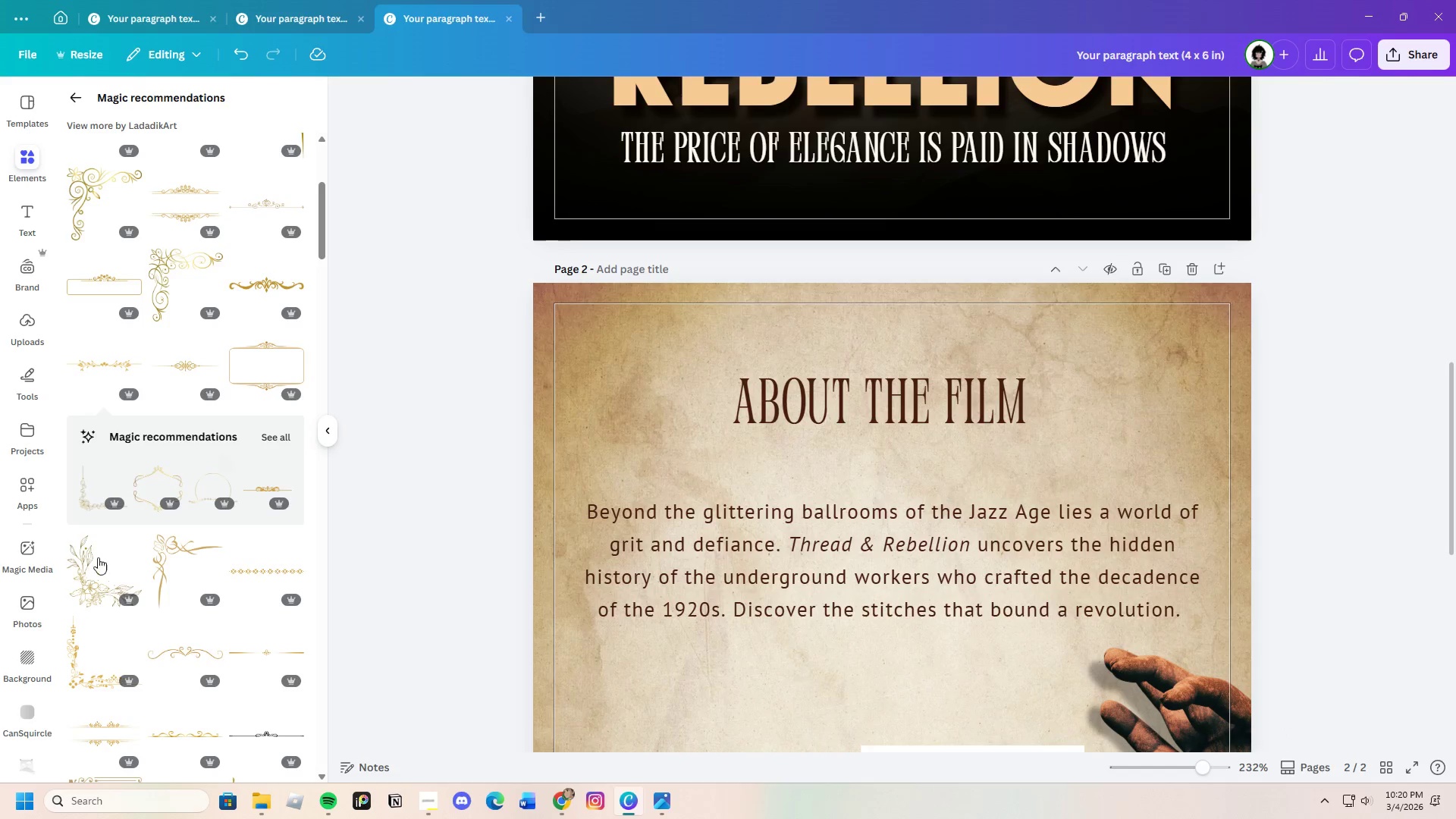 
scroll: coordinate [107, 628], scroll_direction: down, amount: 7.0
 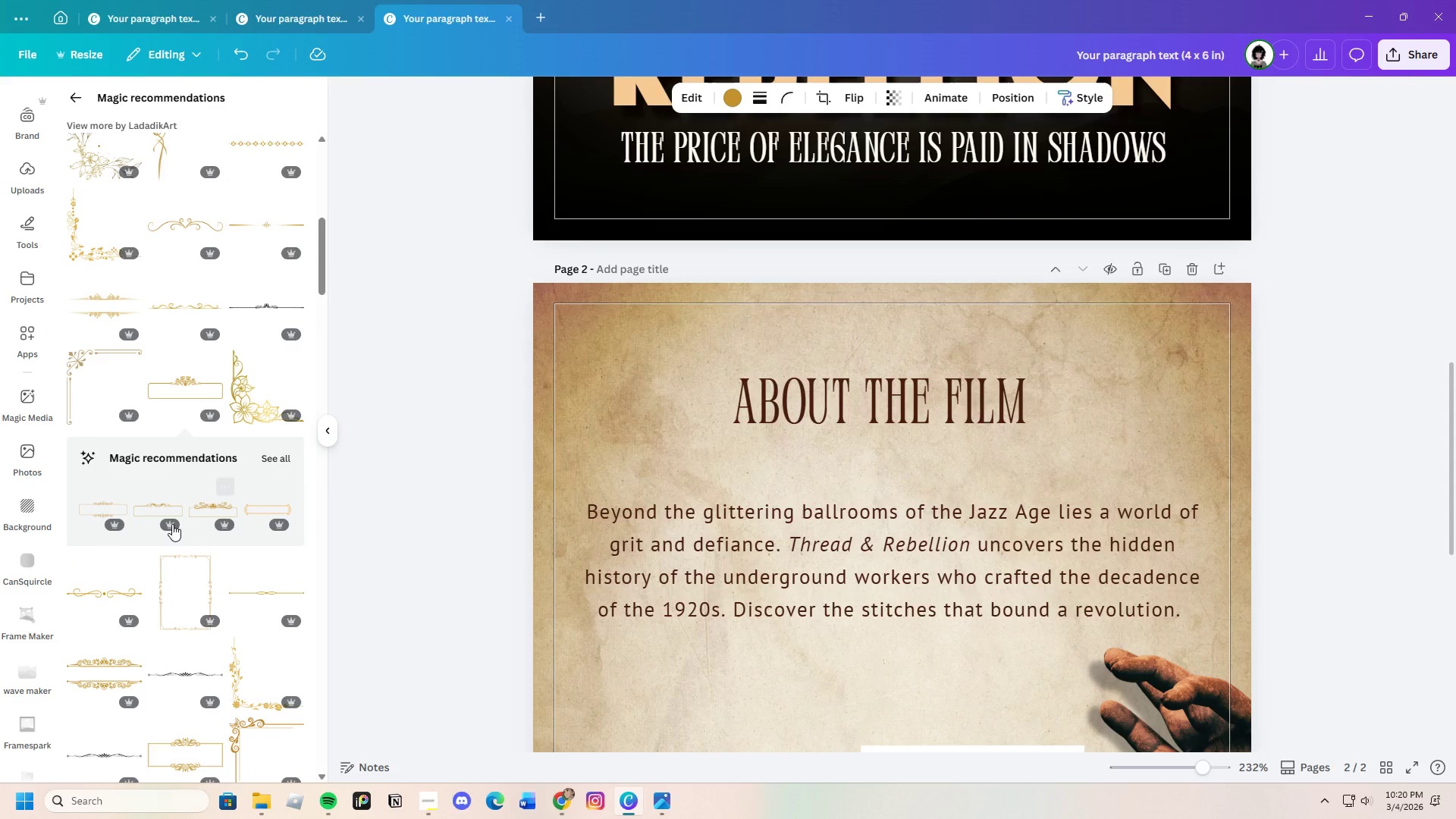 
left_click([209, 378])
 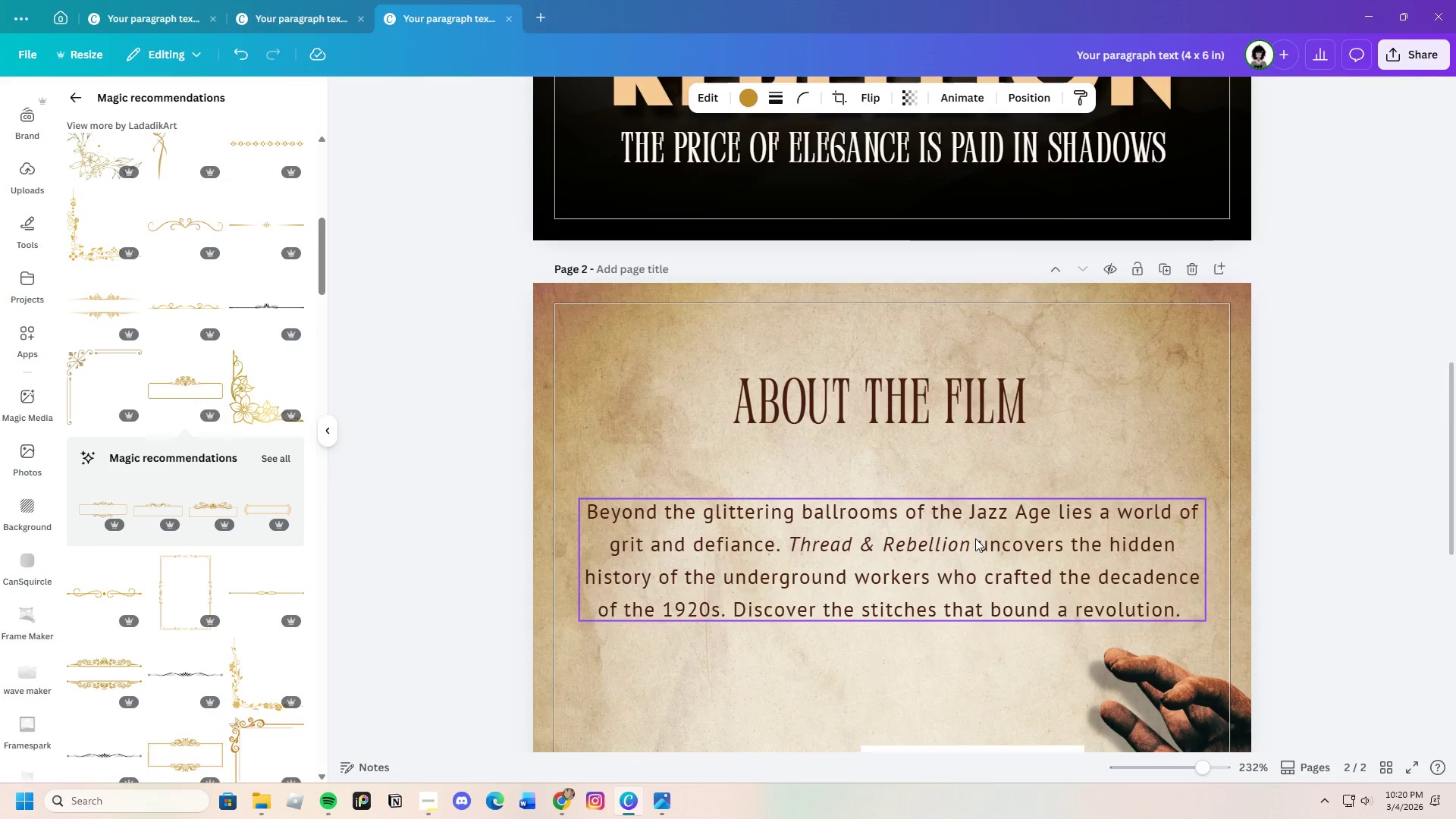 
scroll: coordinate [933, 576], scroll_direction: down, amount: 3.0
 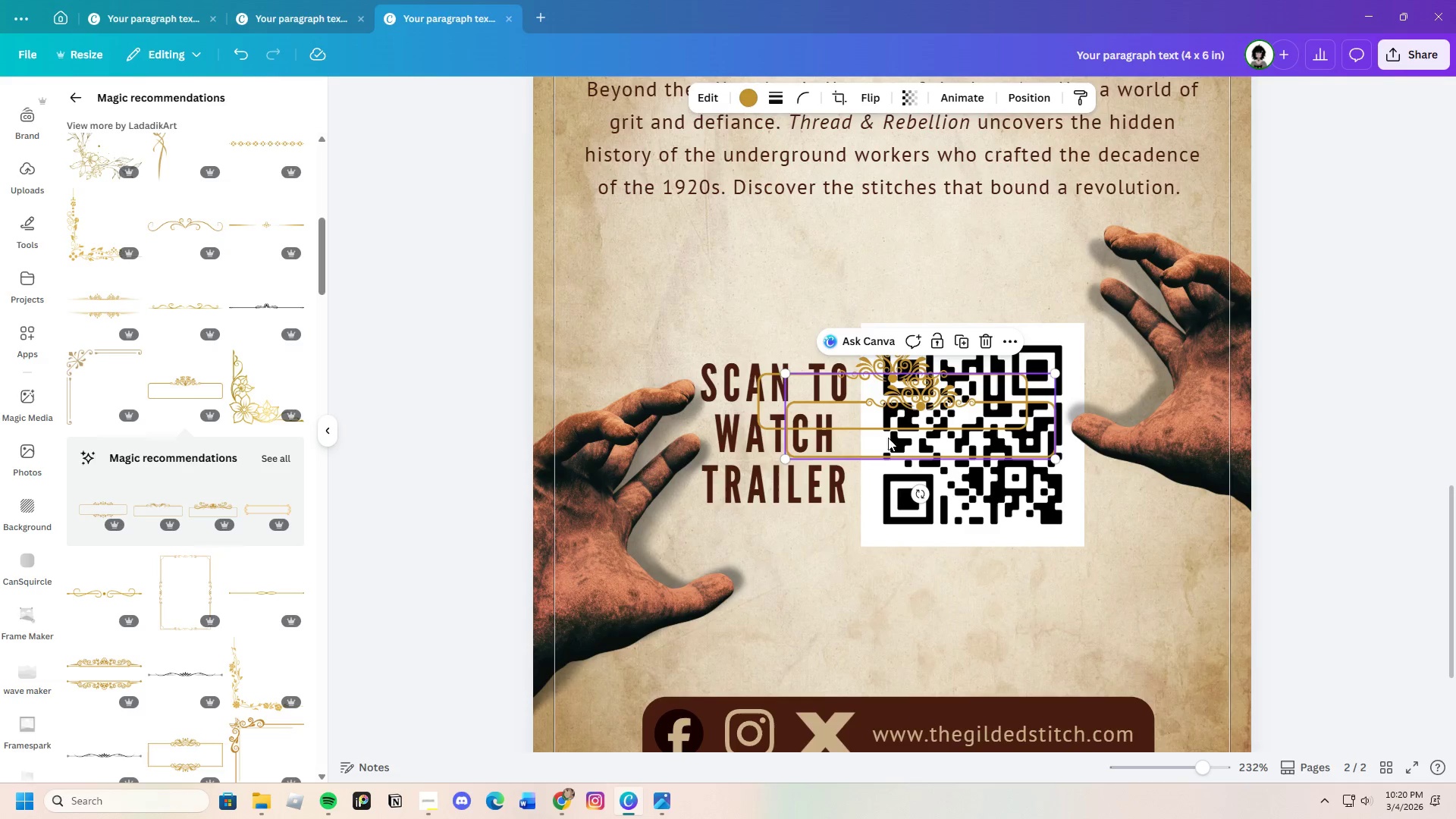 
left_click([870, 393])
 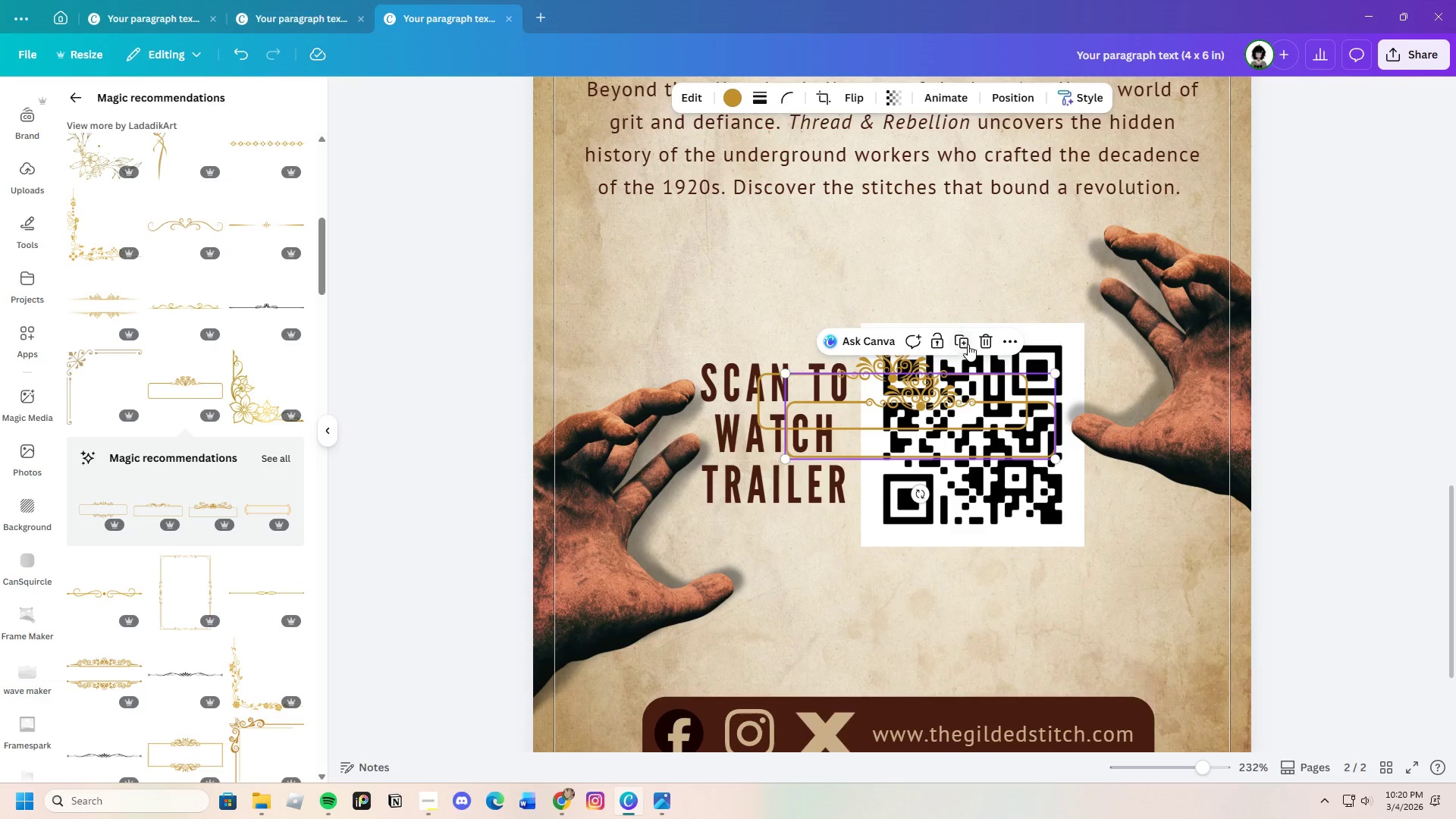 
left_click([987, 337])
 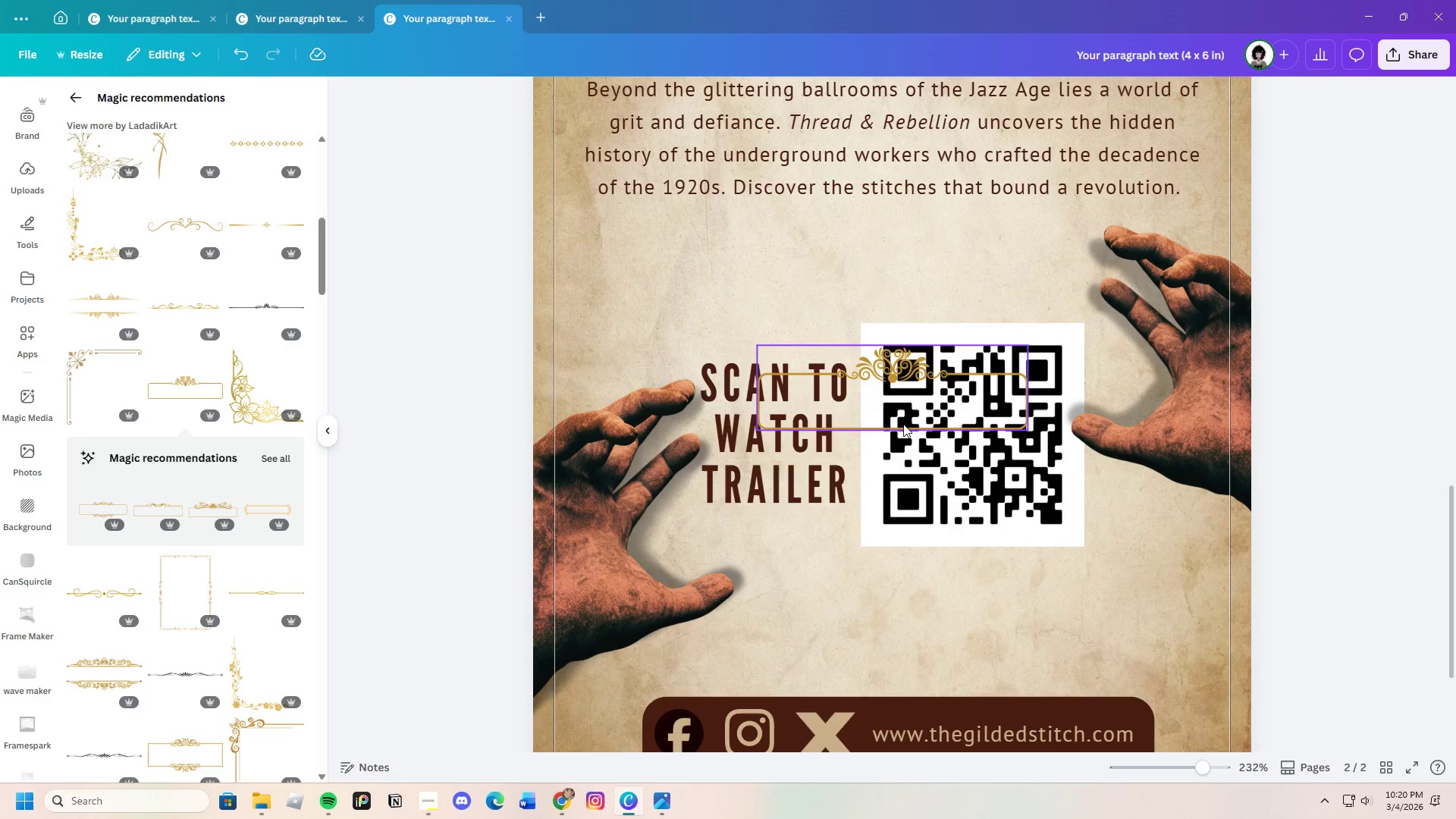 
left_click_drag(start_coordinate=[895, 407], to_coordinate=[881, 240])
 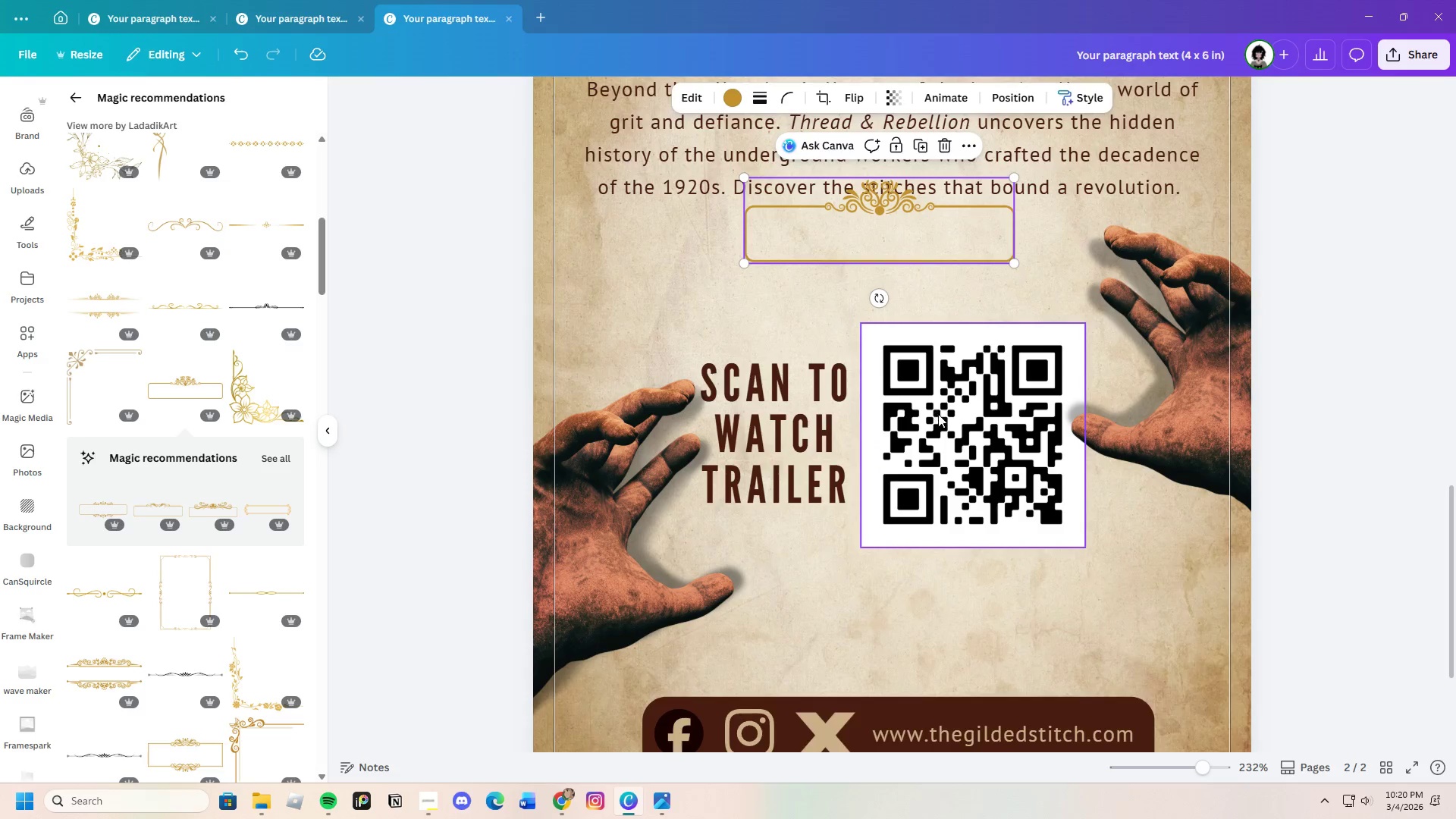 
scroll: coordinate [940, 427], scroll_direction: up, amount: 3.0
 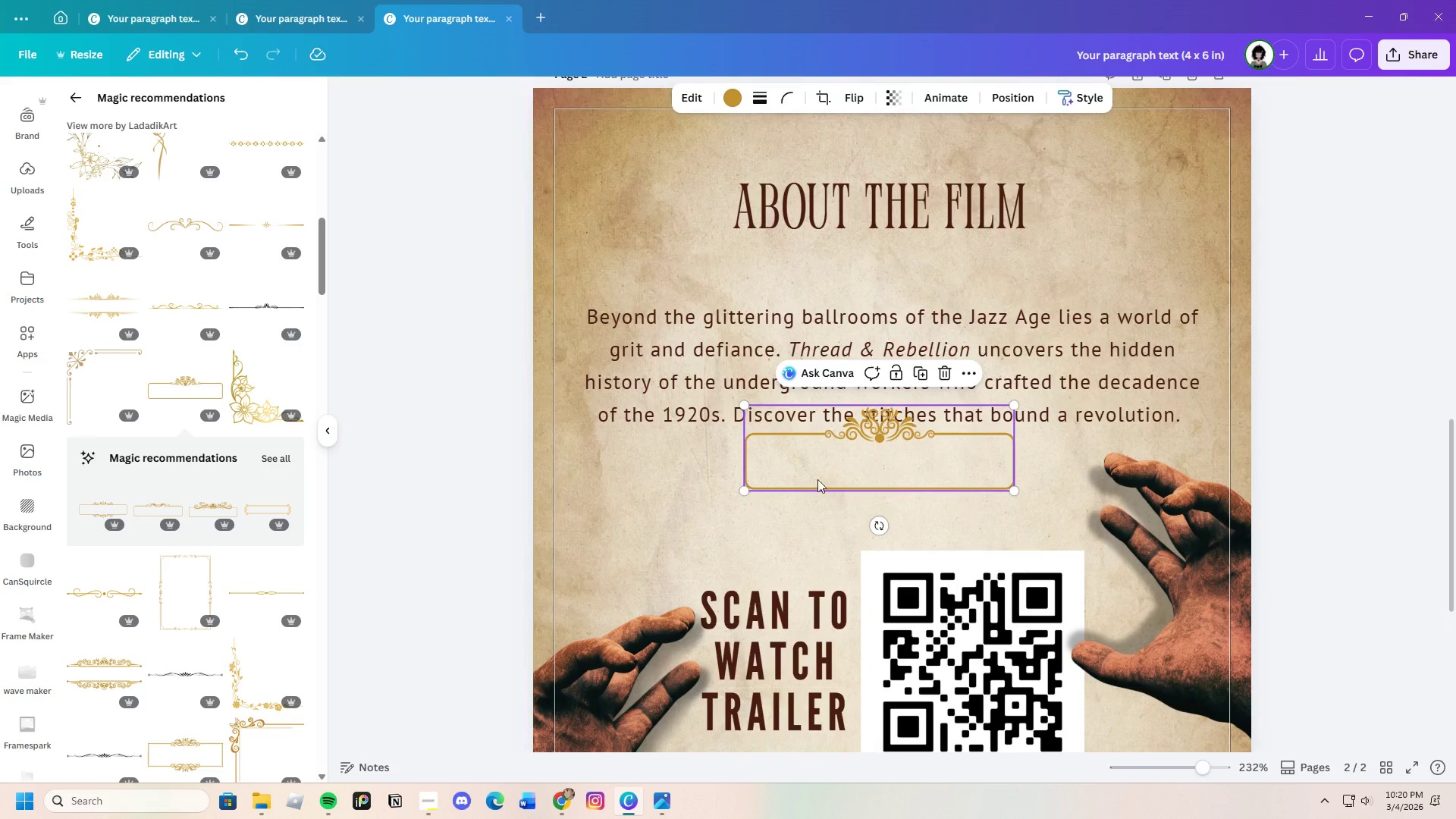 
left_click_drag(start_coordinate=[820, 477], to_coordinate=[783, 216])
 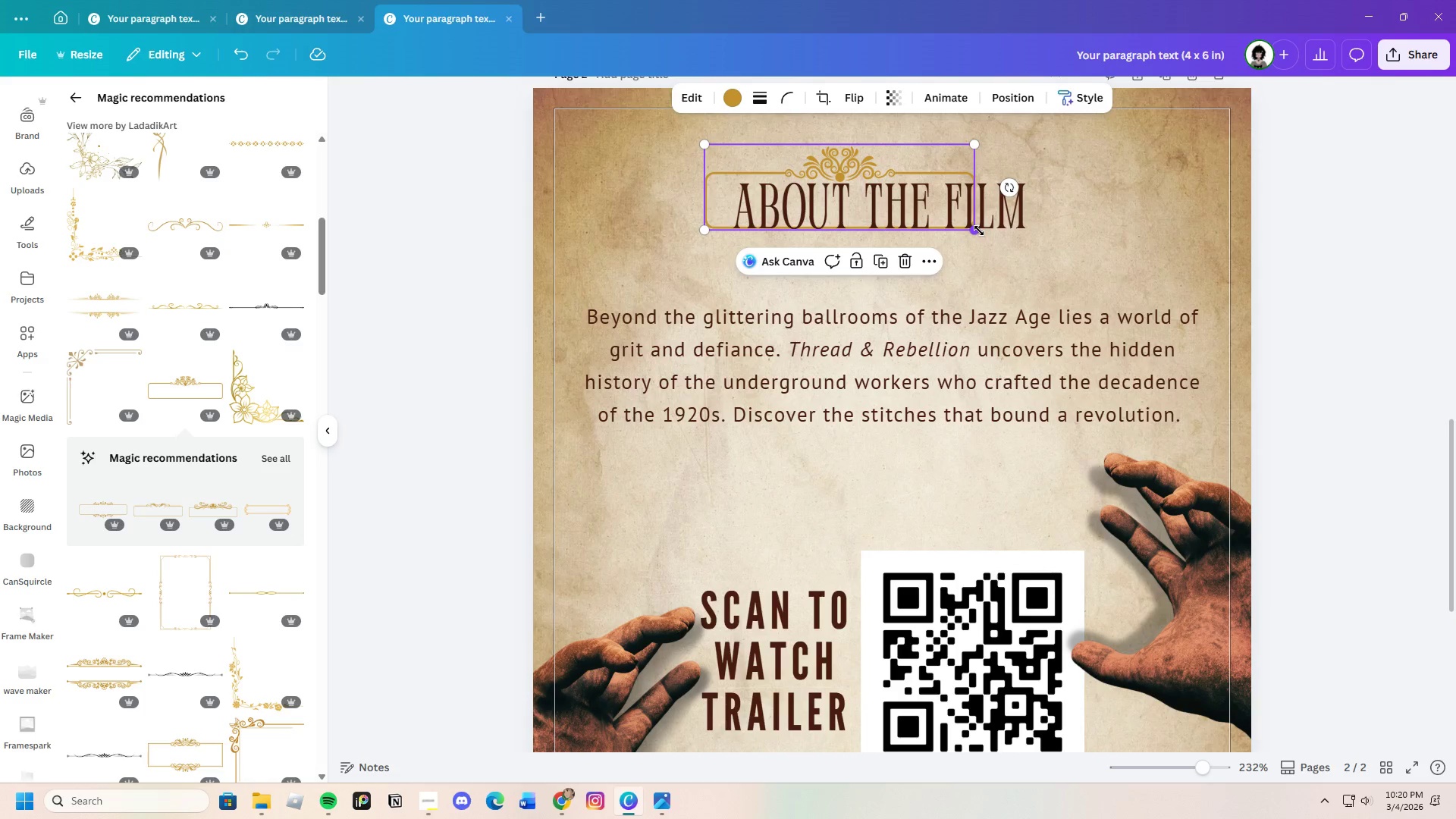 
left_click_drag(start_coordinate=[979, 231], to_coordinate=[1143, 266])
 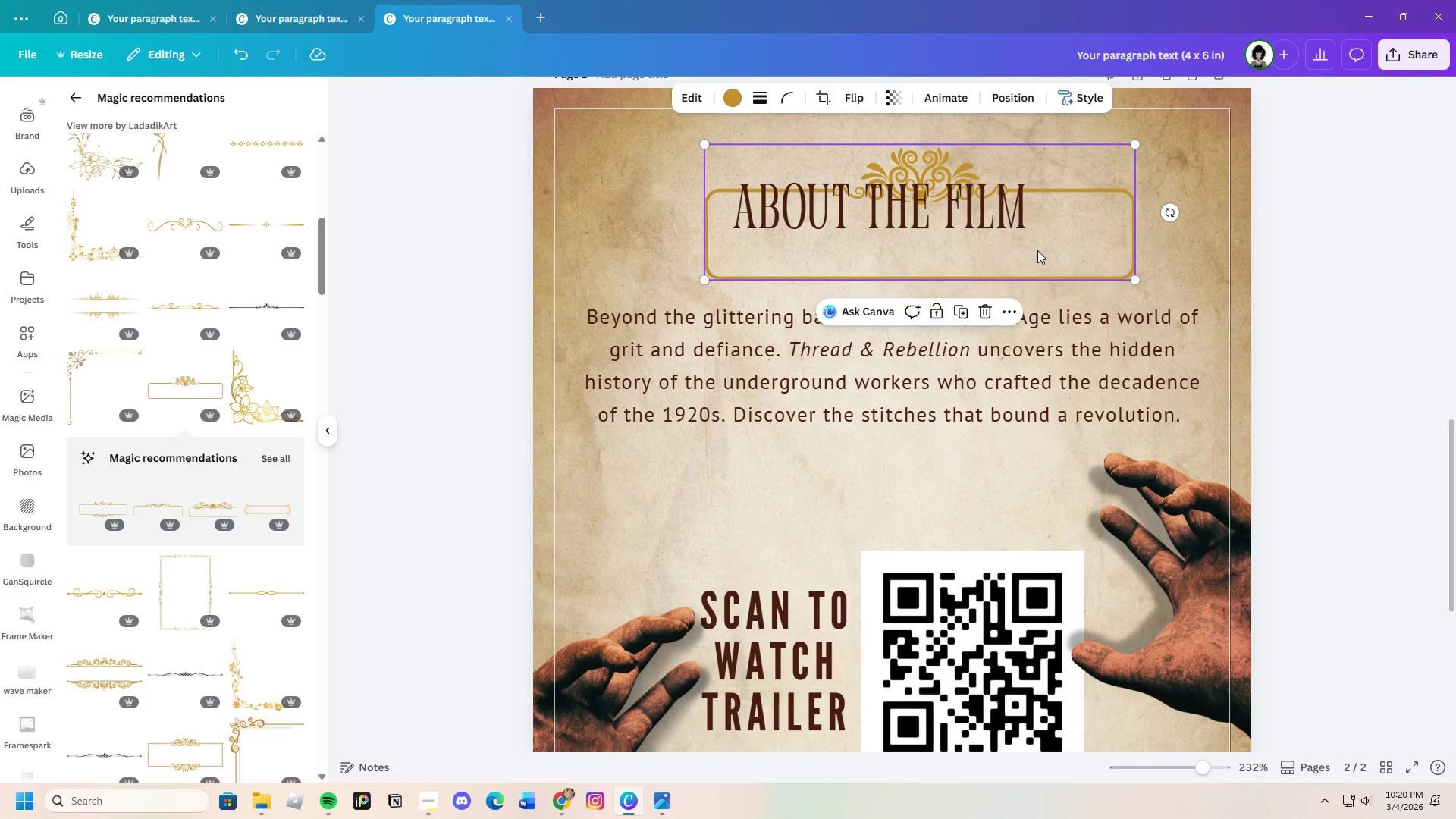 
left_click_drag(start_coordinate=[1037, 250], to_coordinate=[999, 216])
 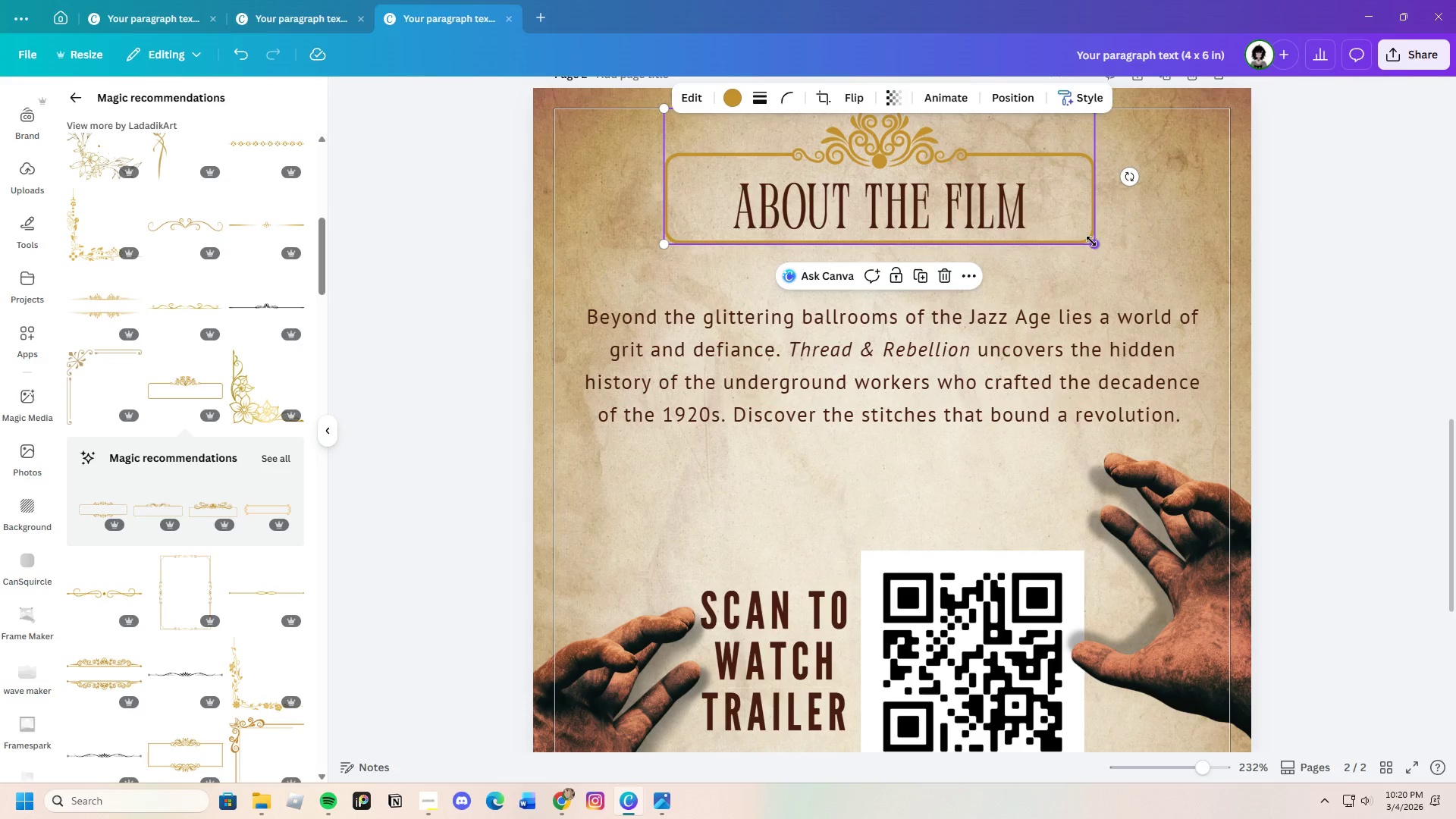 
left_click_drag(start_coordinate=[1091, 241], to_coordinate=[1045, 235])
 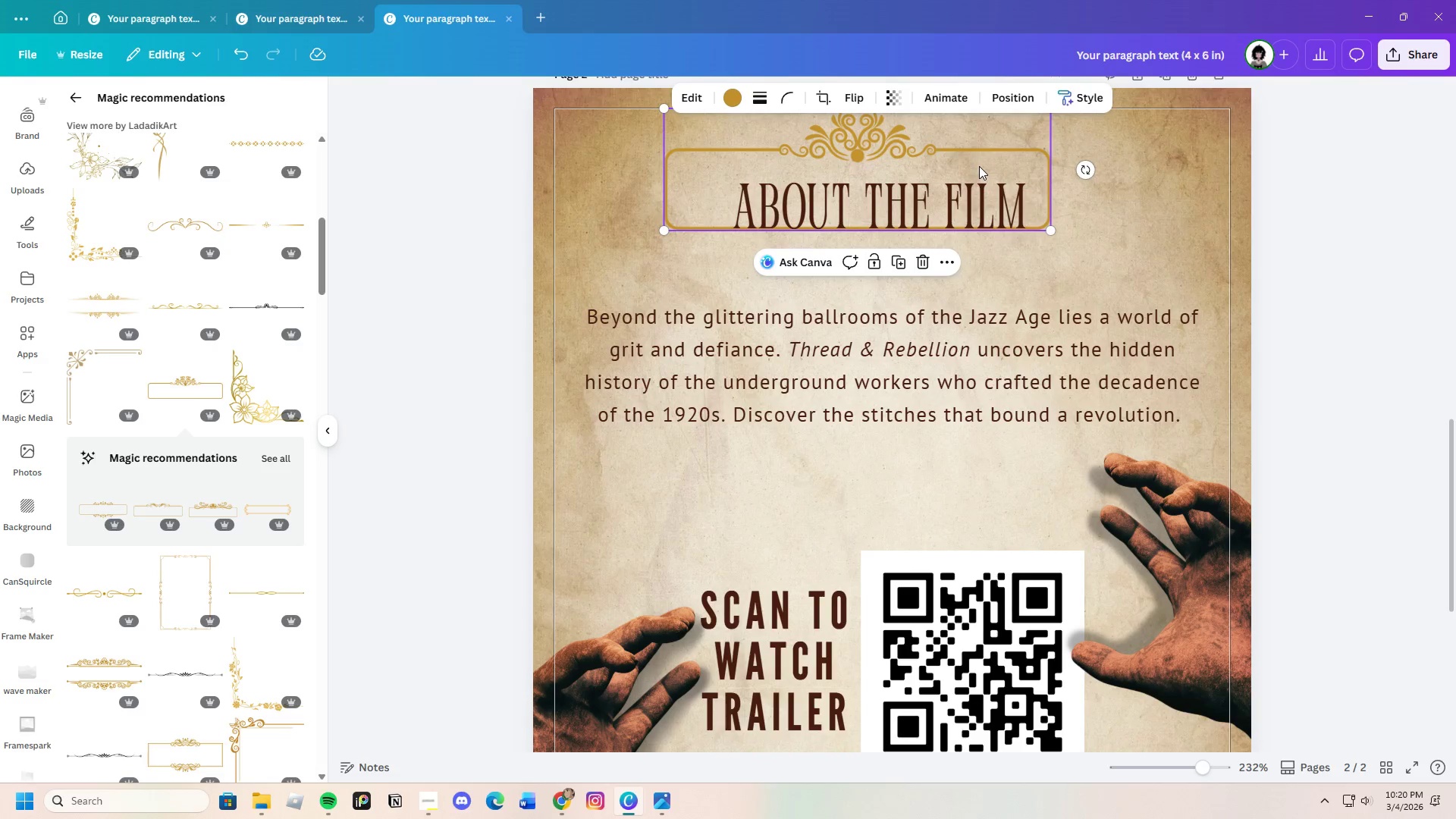 
left_click_drag(start_coordinate=[980, 166], to_coordinate=[1001, 180])
 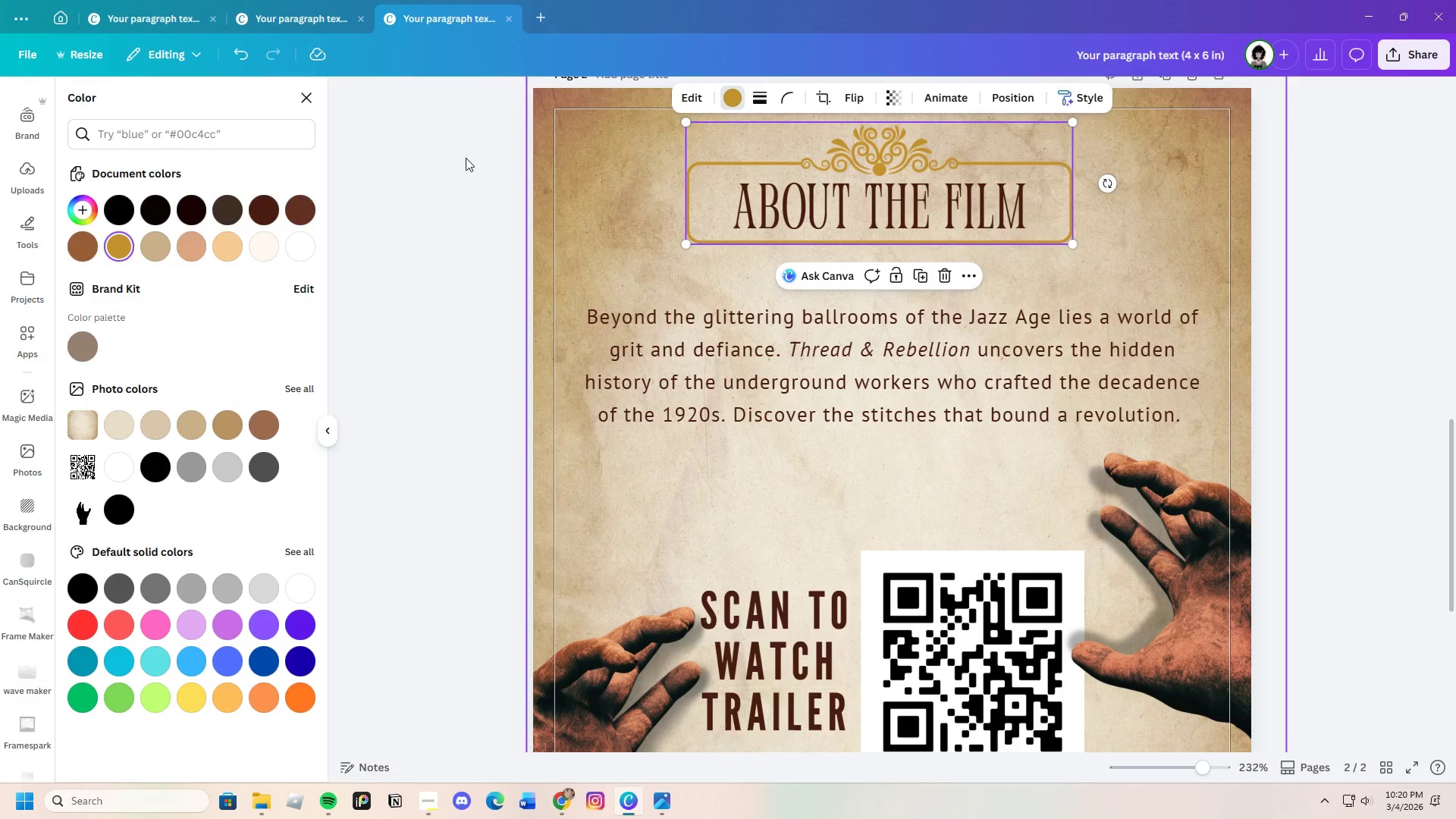 
left_click([267, 204])
 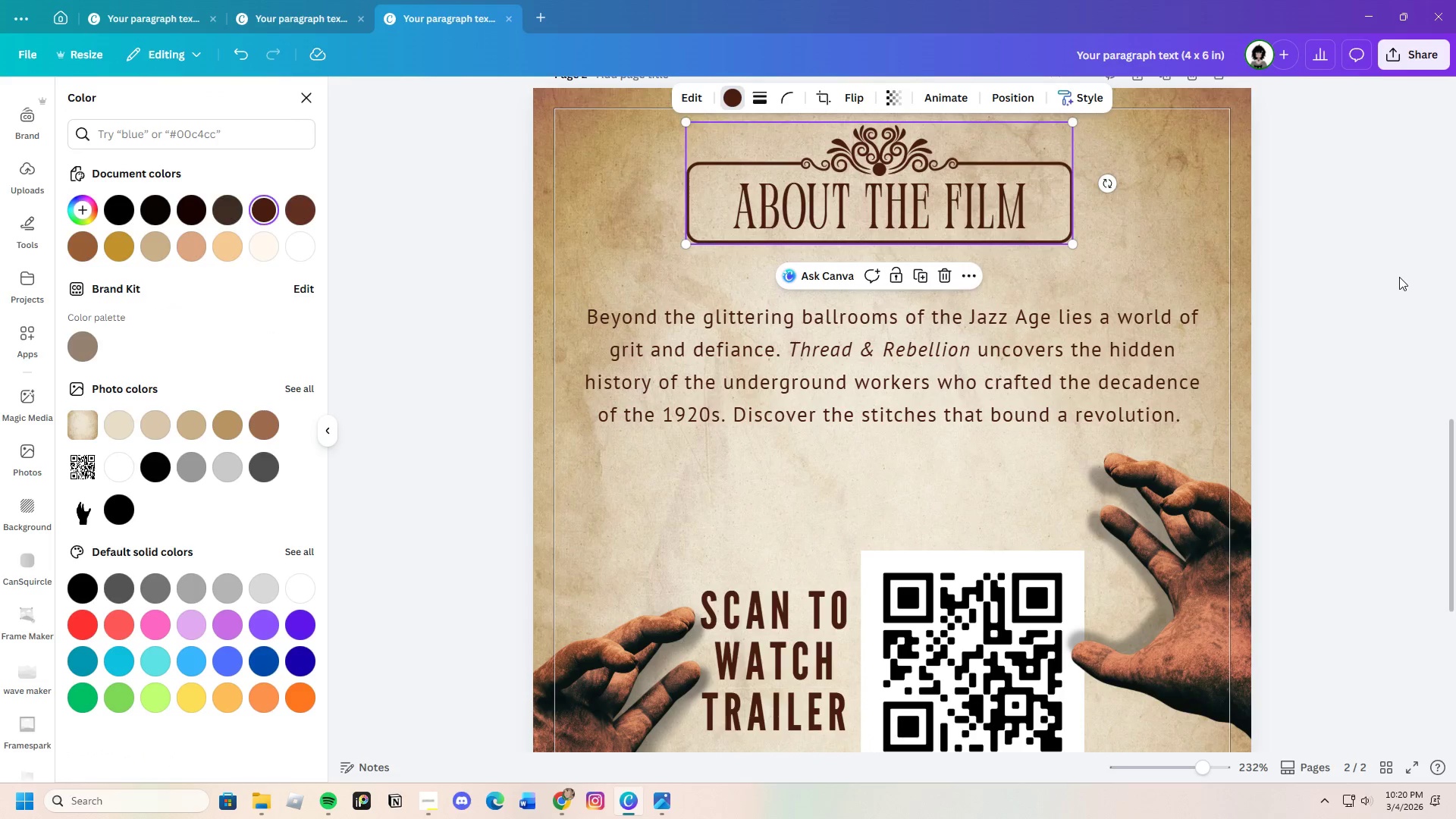 
double_click([1372, 284])
 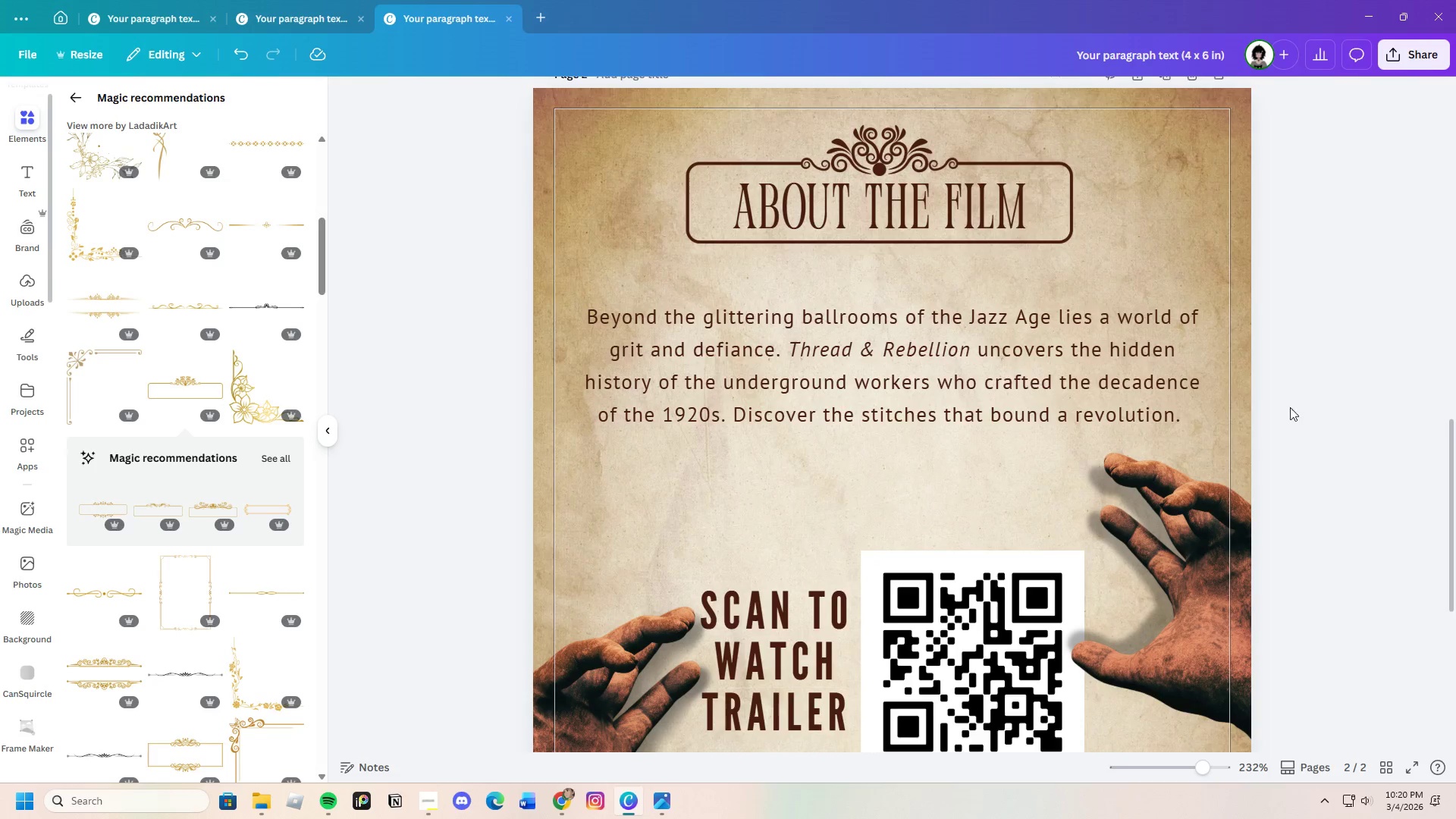 
scroll: coordinate [1277, 442], scroll_direction: up, amount: 3.0
 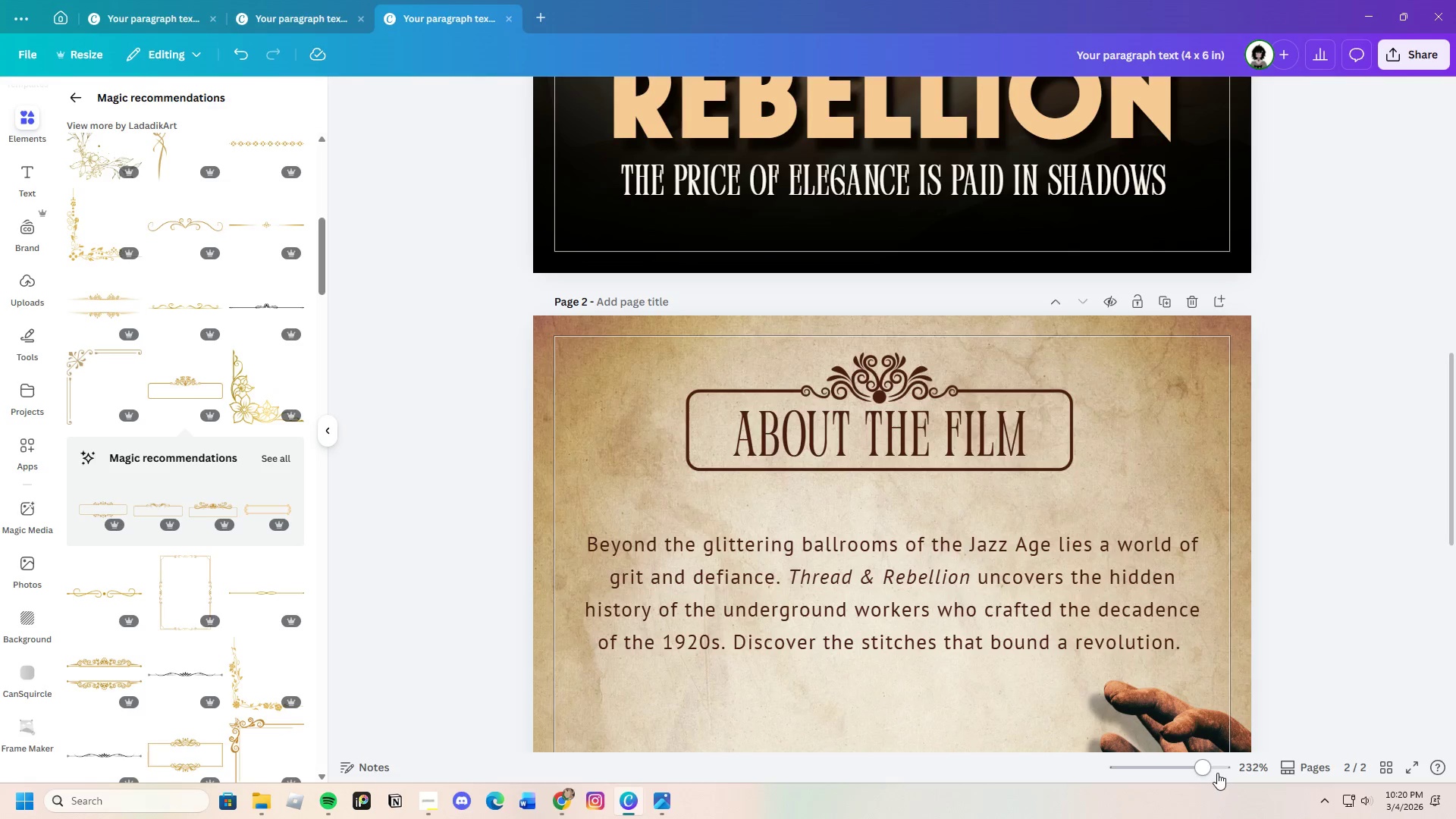 
left_click_drag(start_coordinate=[1202, 769], to_coordinate=[1200, 763])
 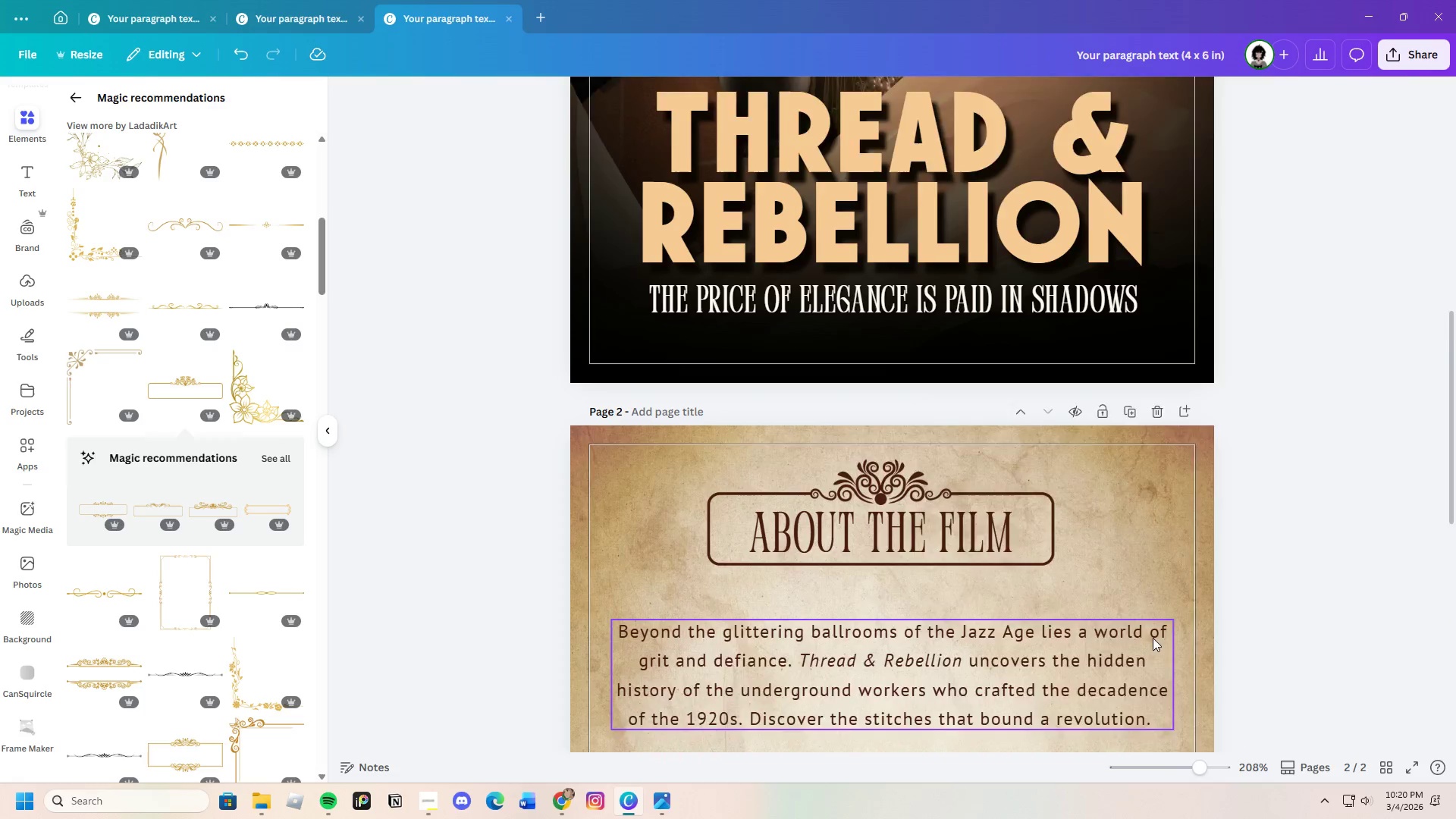 
scroll: coordinate [1153, 638], scroll_direction: down, amount: 1.0
 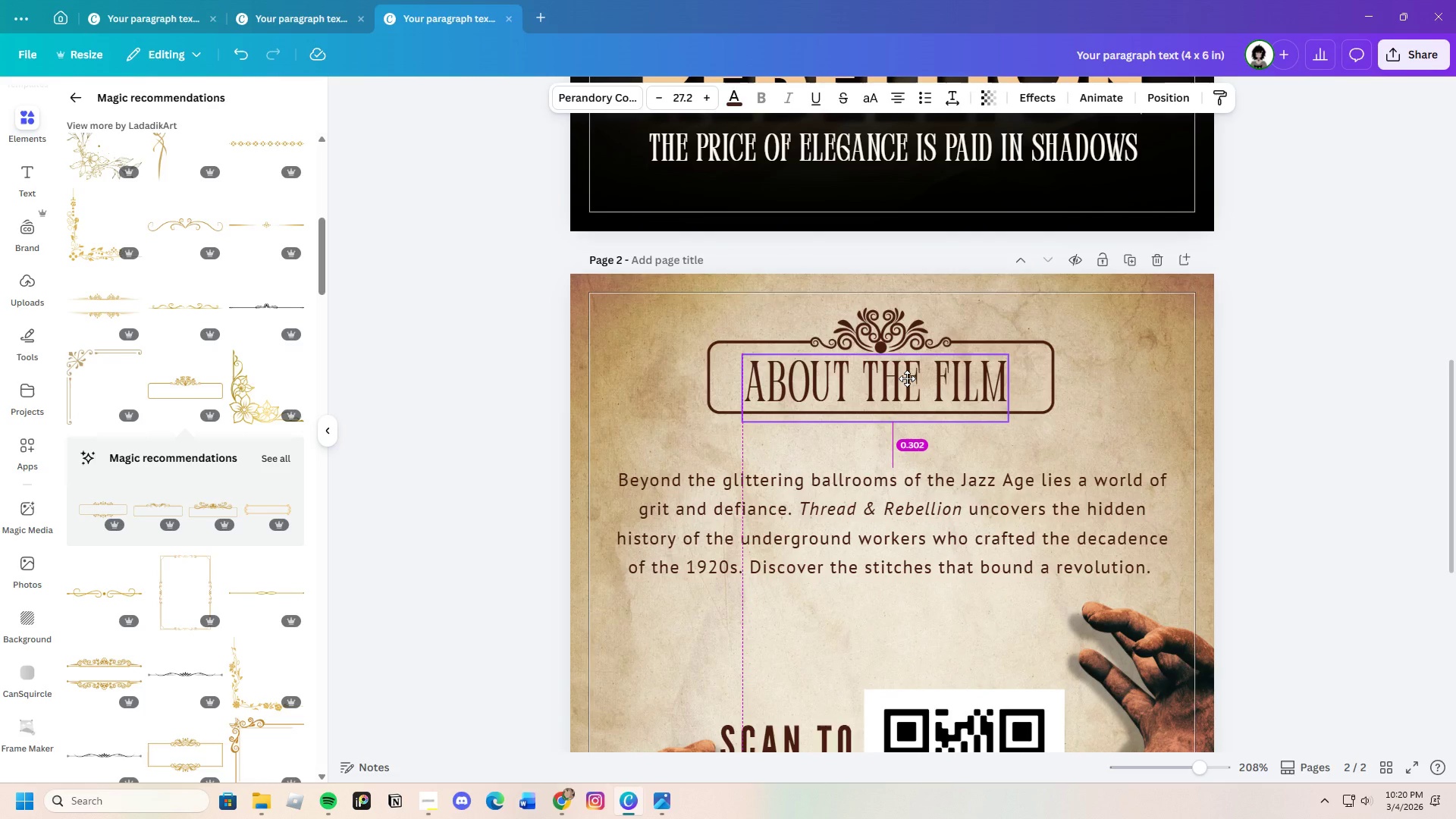 
left_click([679, 344])
 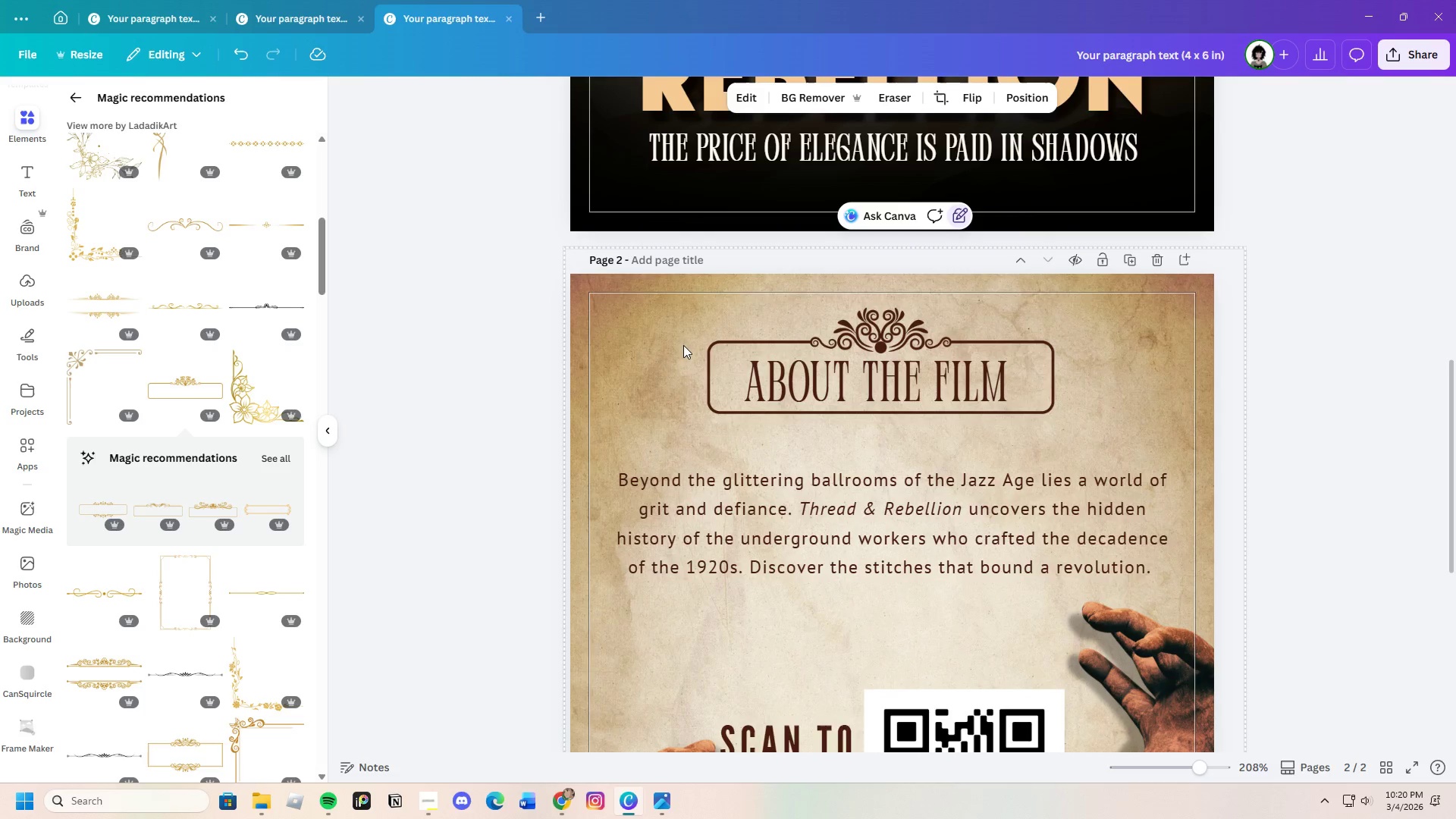 
left_click_drag(start_coordinate=[679, 344], to_coordinate=[971, 399])
 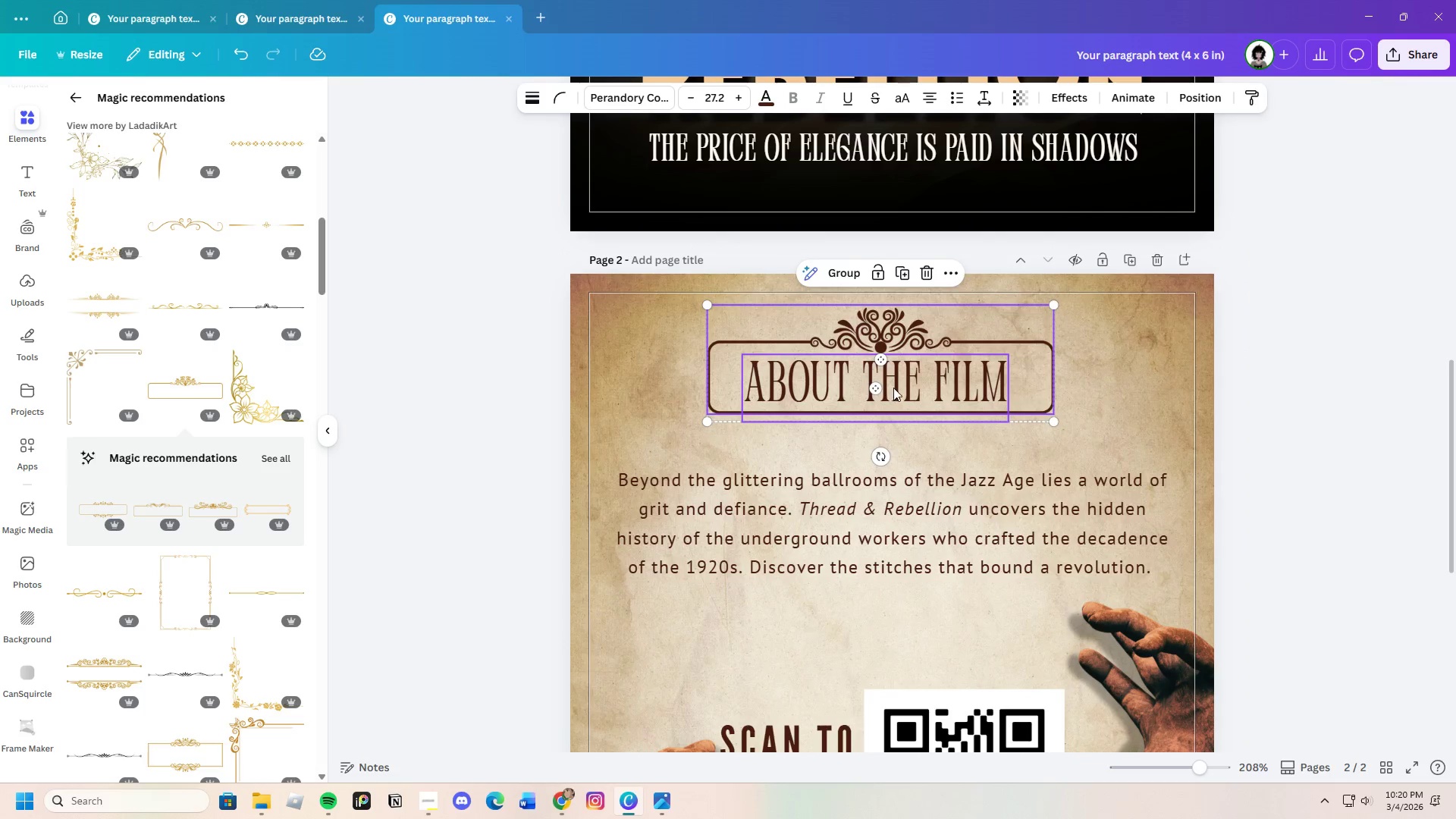 
left_click_drag(start_coordinate=[894, 388], to_coordinate=[917, 384])
 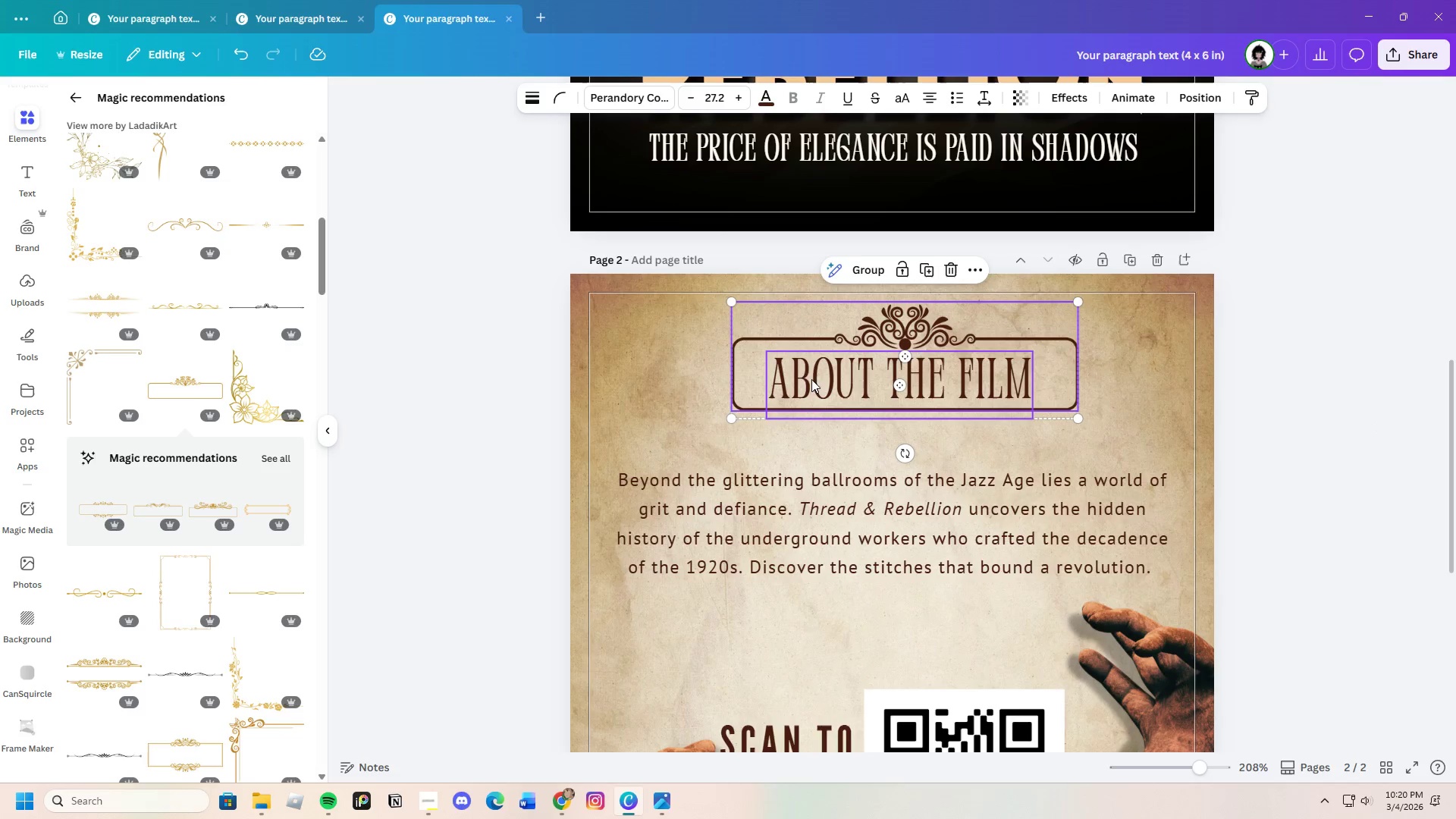 
left_click([662, 349])
 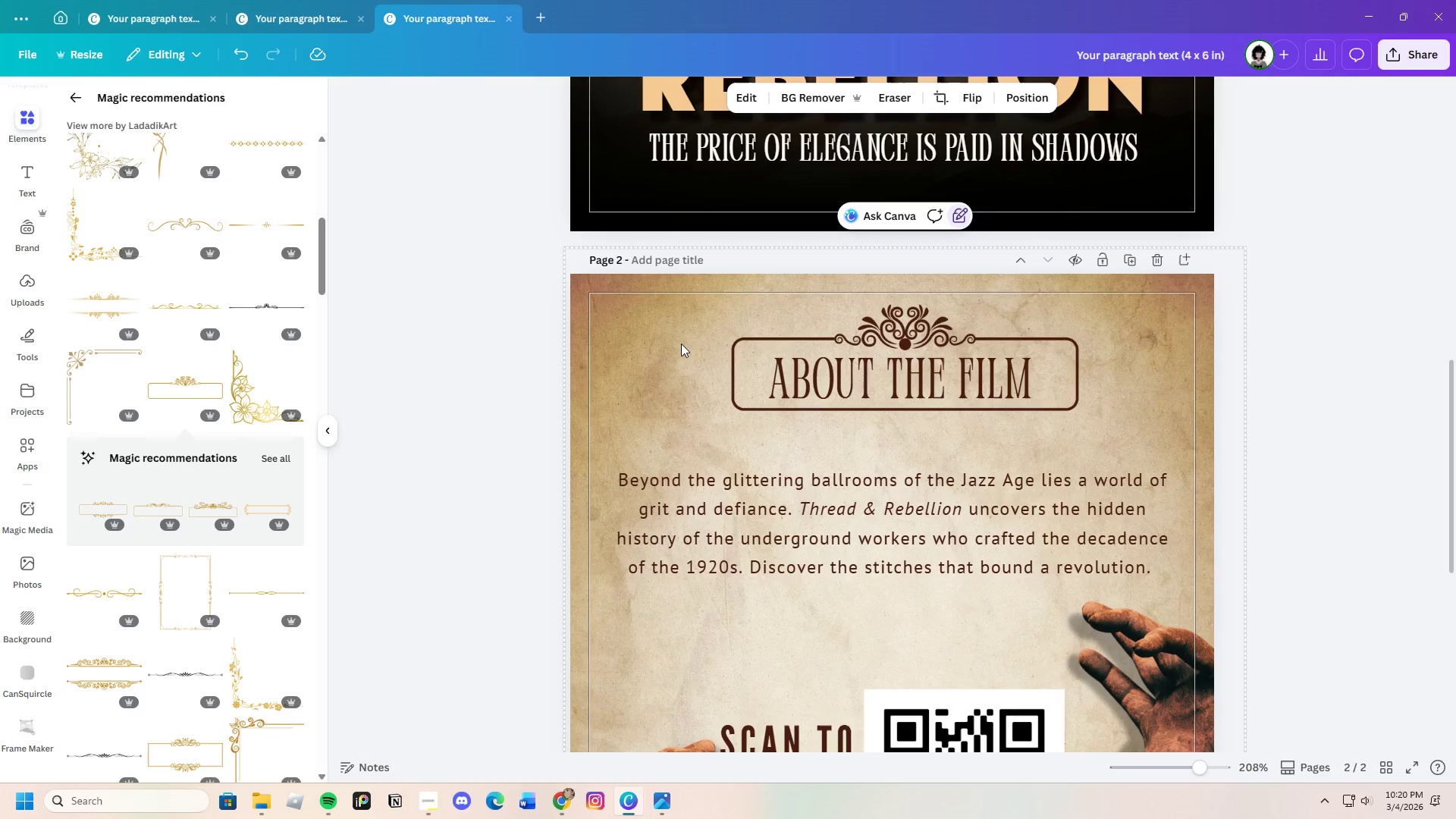 
left_click_drag(start_coordinate=[681, 341], to_coordinate=[1003, 435])
 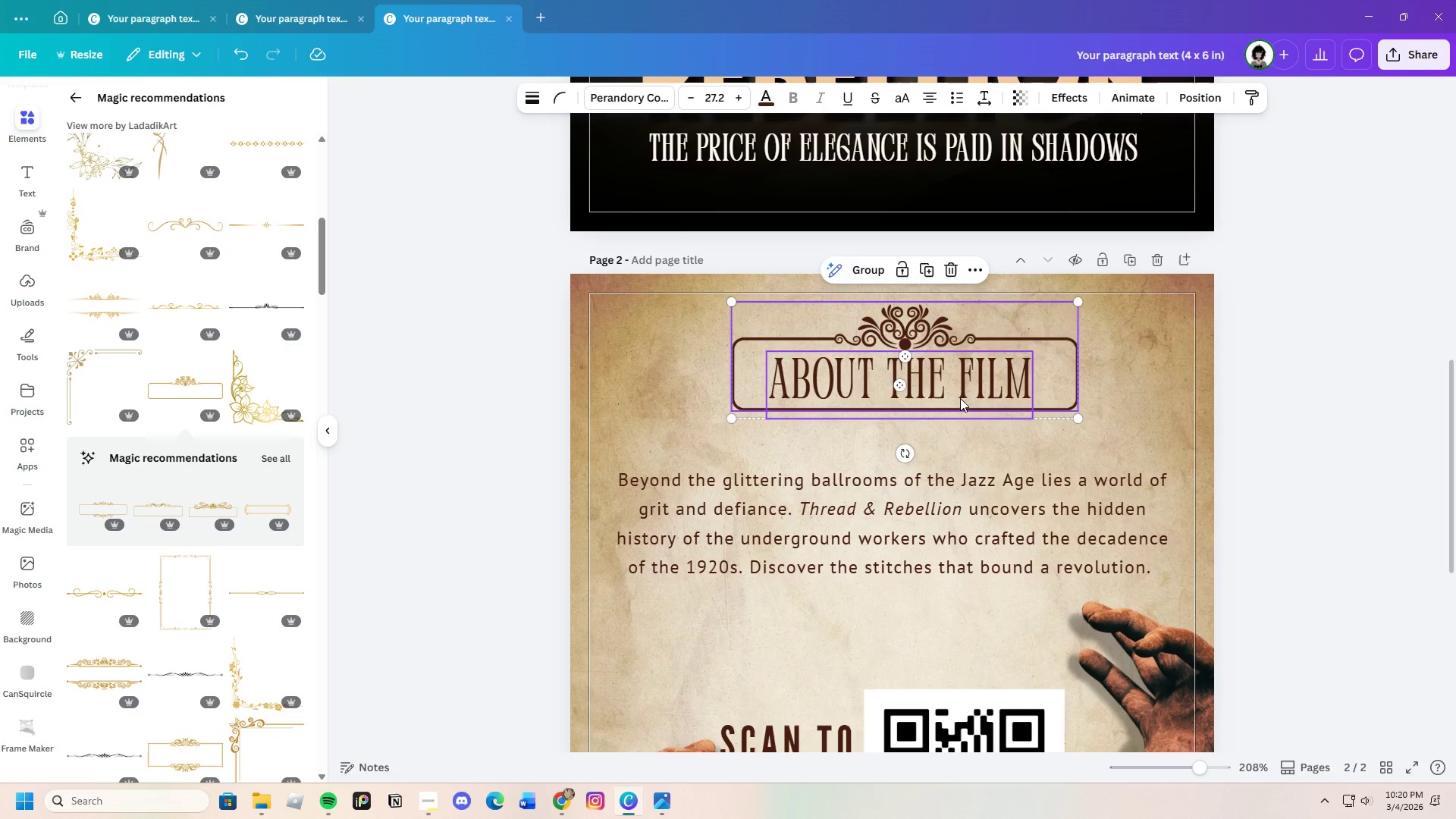 
left_click_drag(start_coordinate=[959, 397], to_coordinate=[961, 405])
 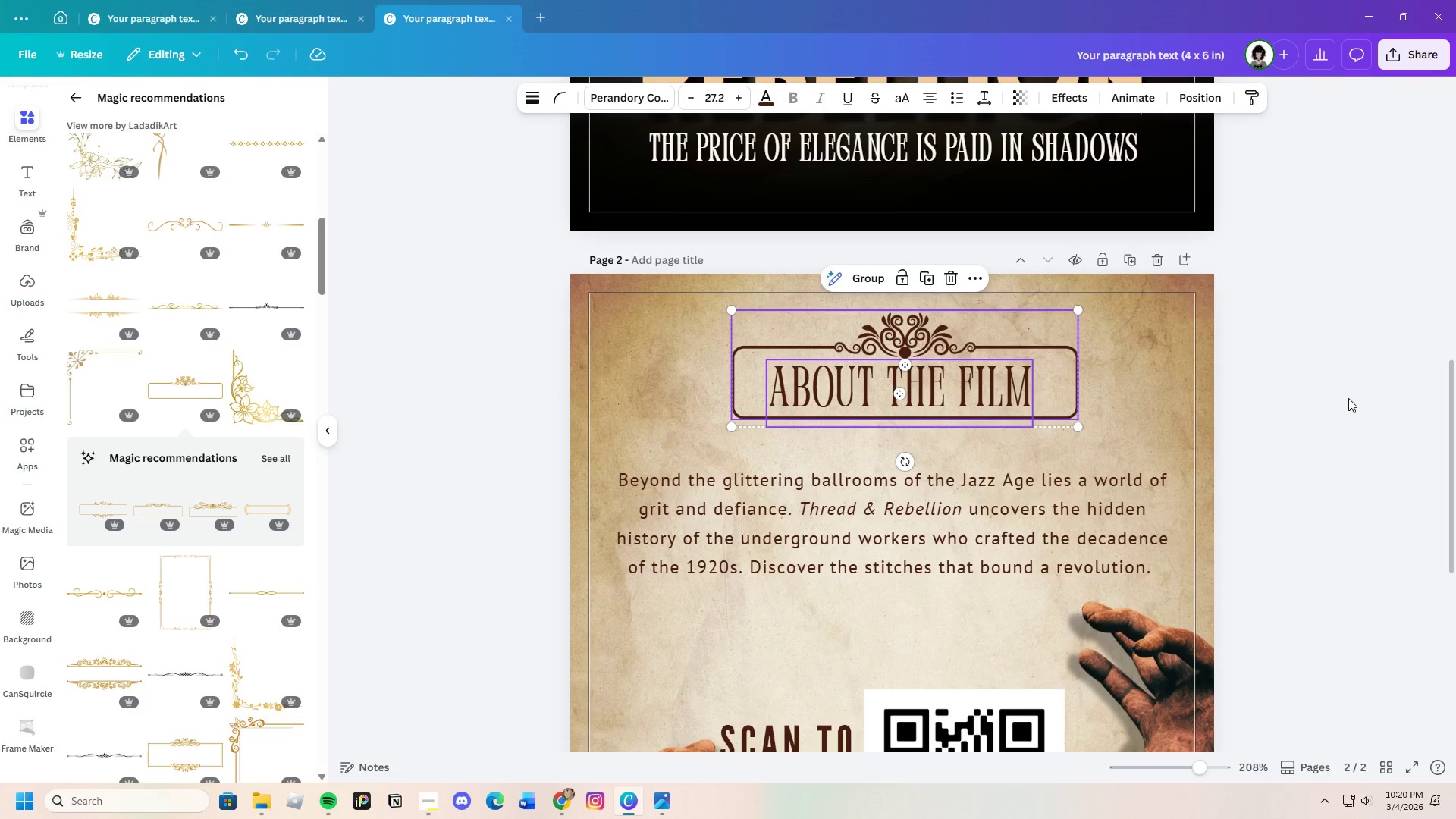 
left_click([1348, 398])
 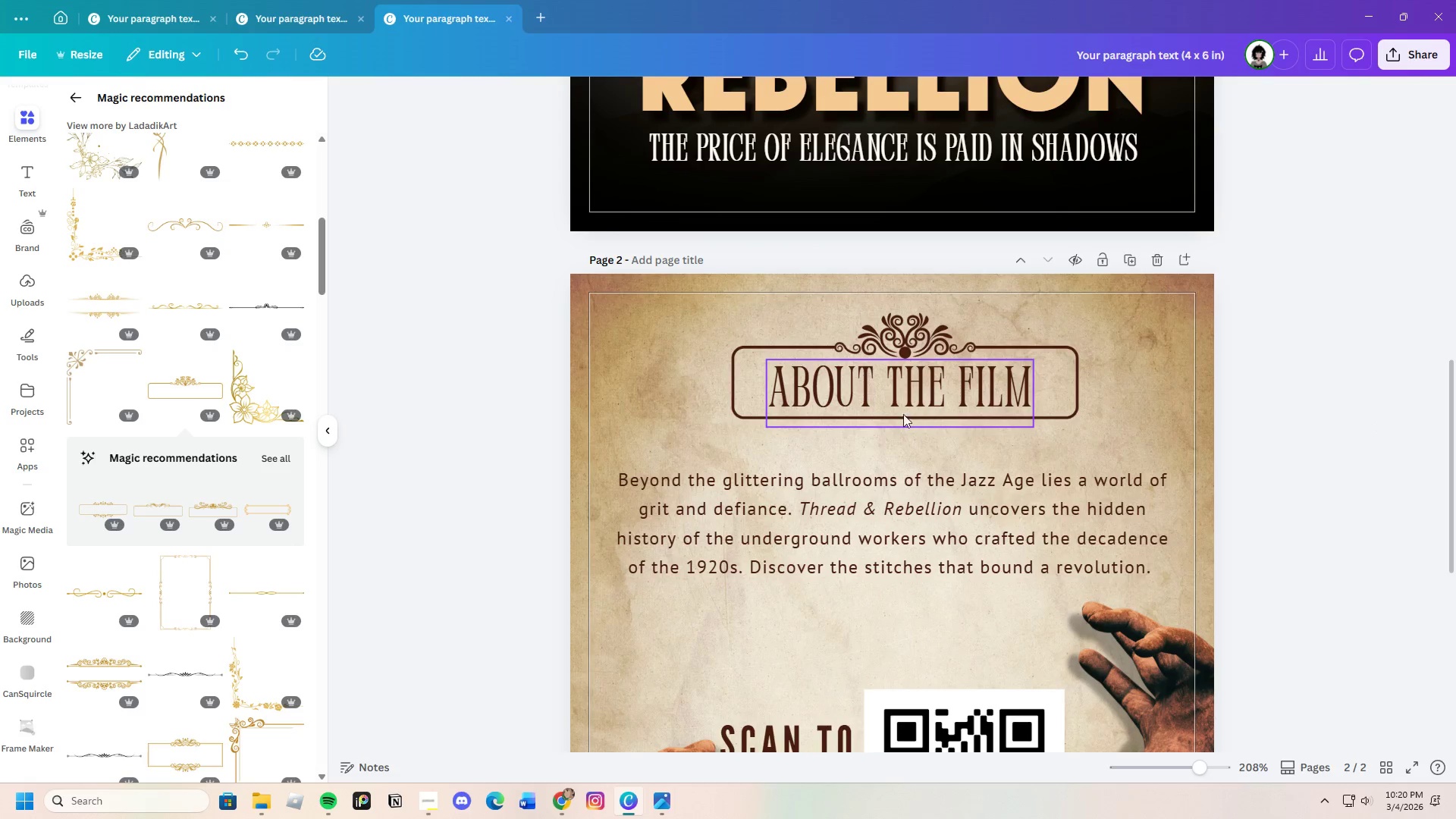 
left_click([910, 381])
 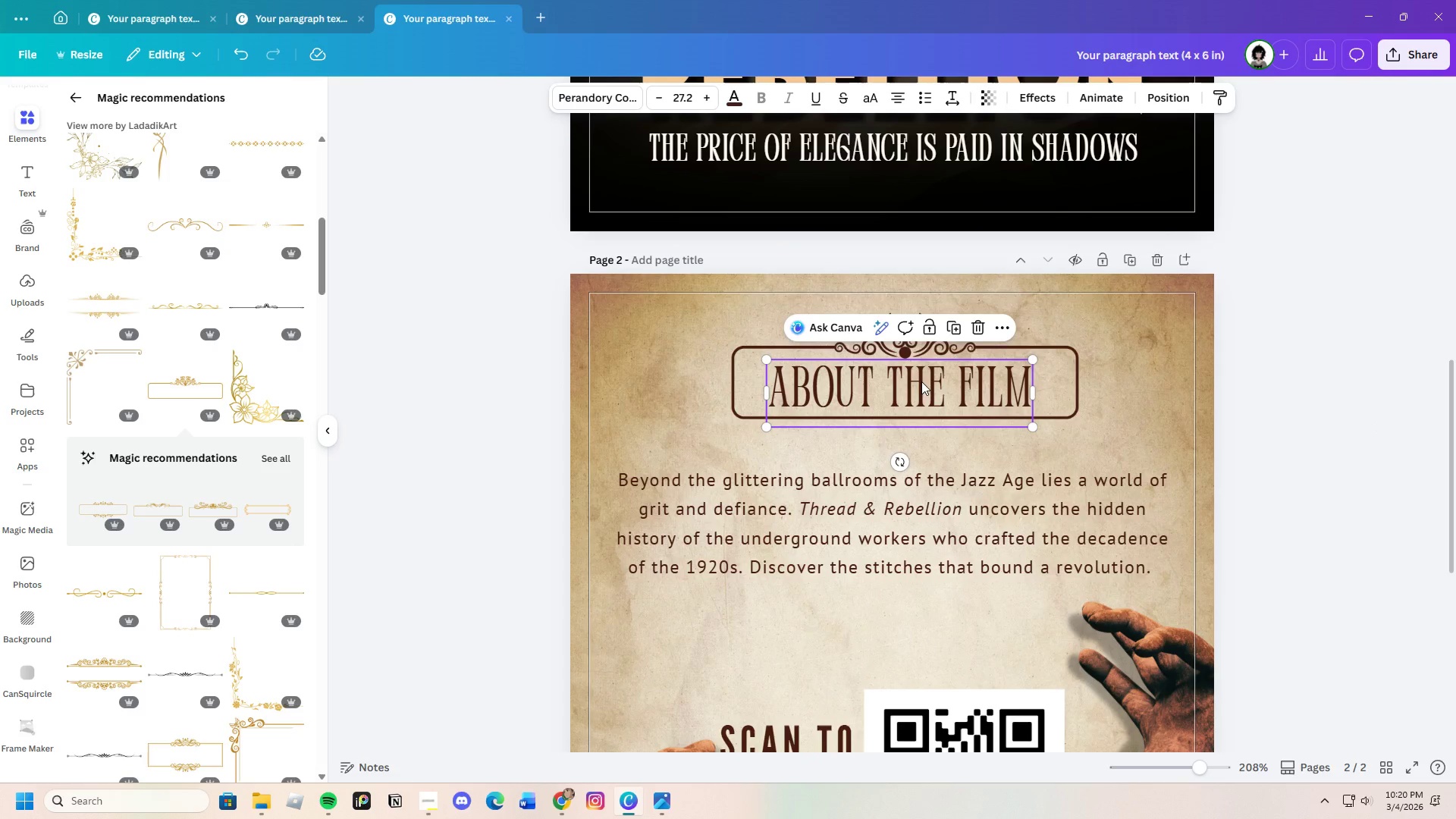 
left_click_drag(start_coordinate=[921, 381], to_coordinate=[917, 381])
 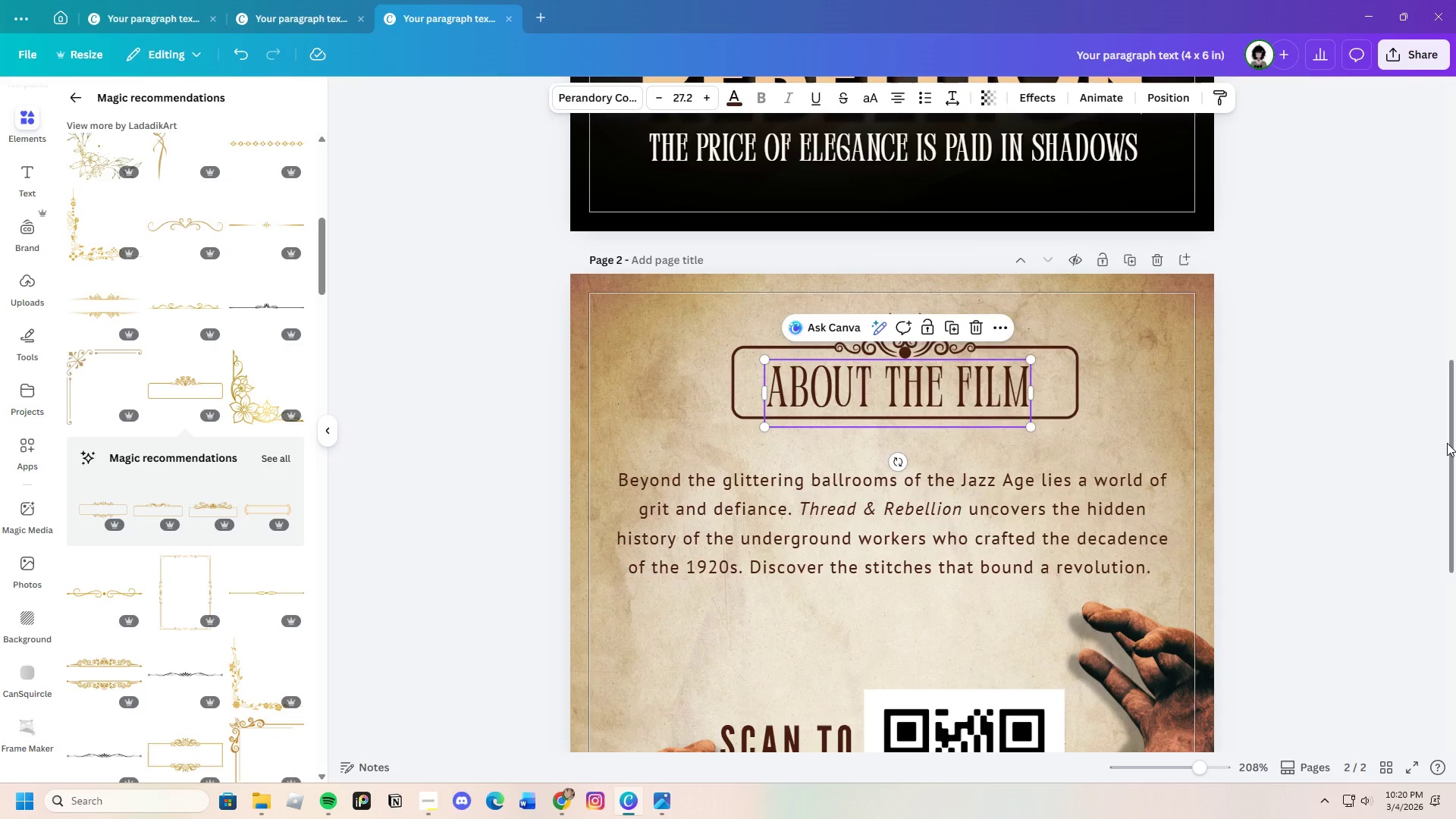 
left_click([1447, 443])
 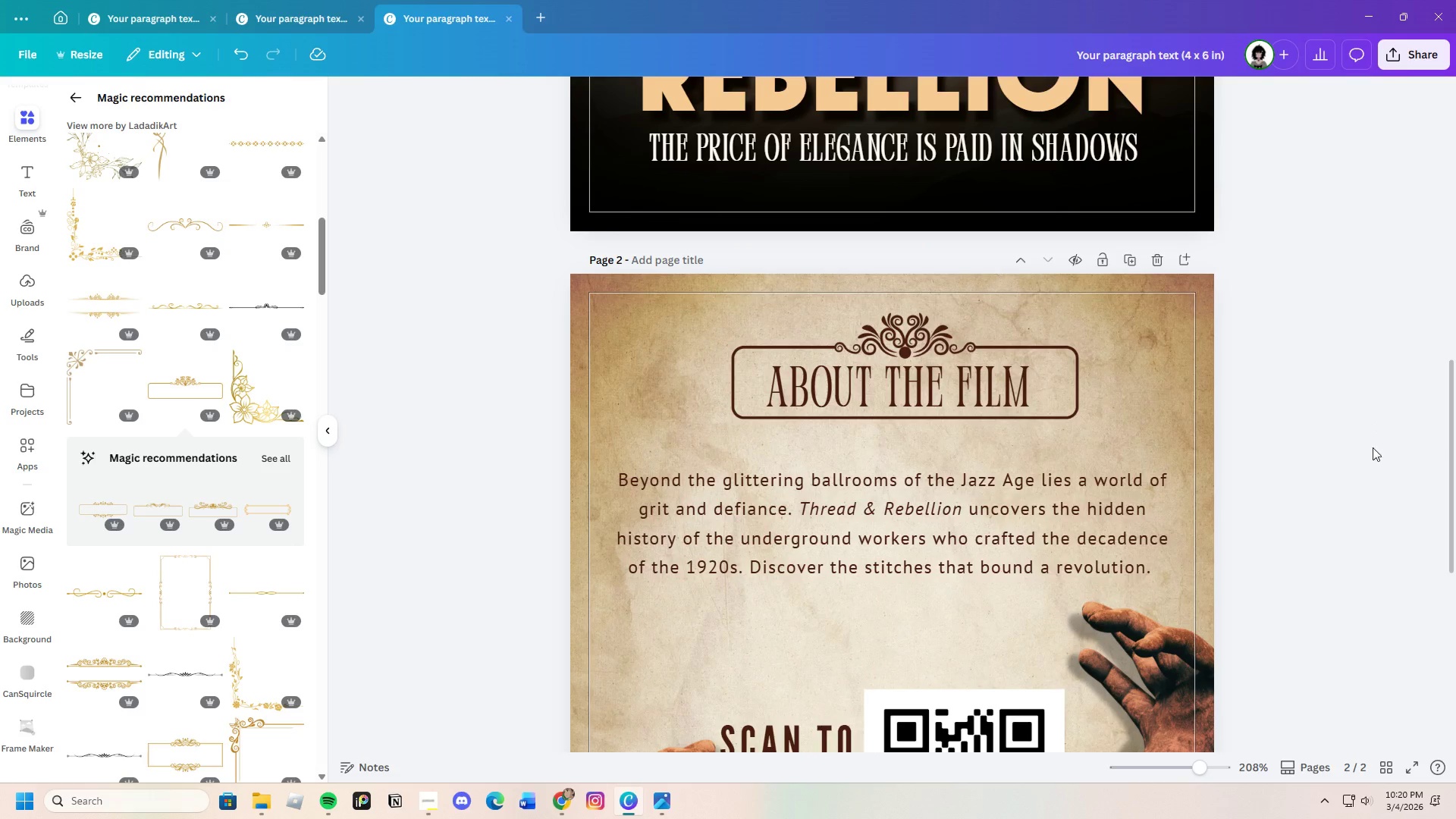 
left_click([944, 394])
 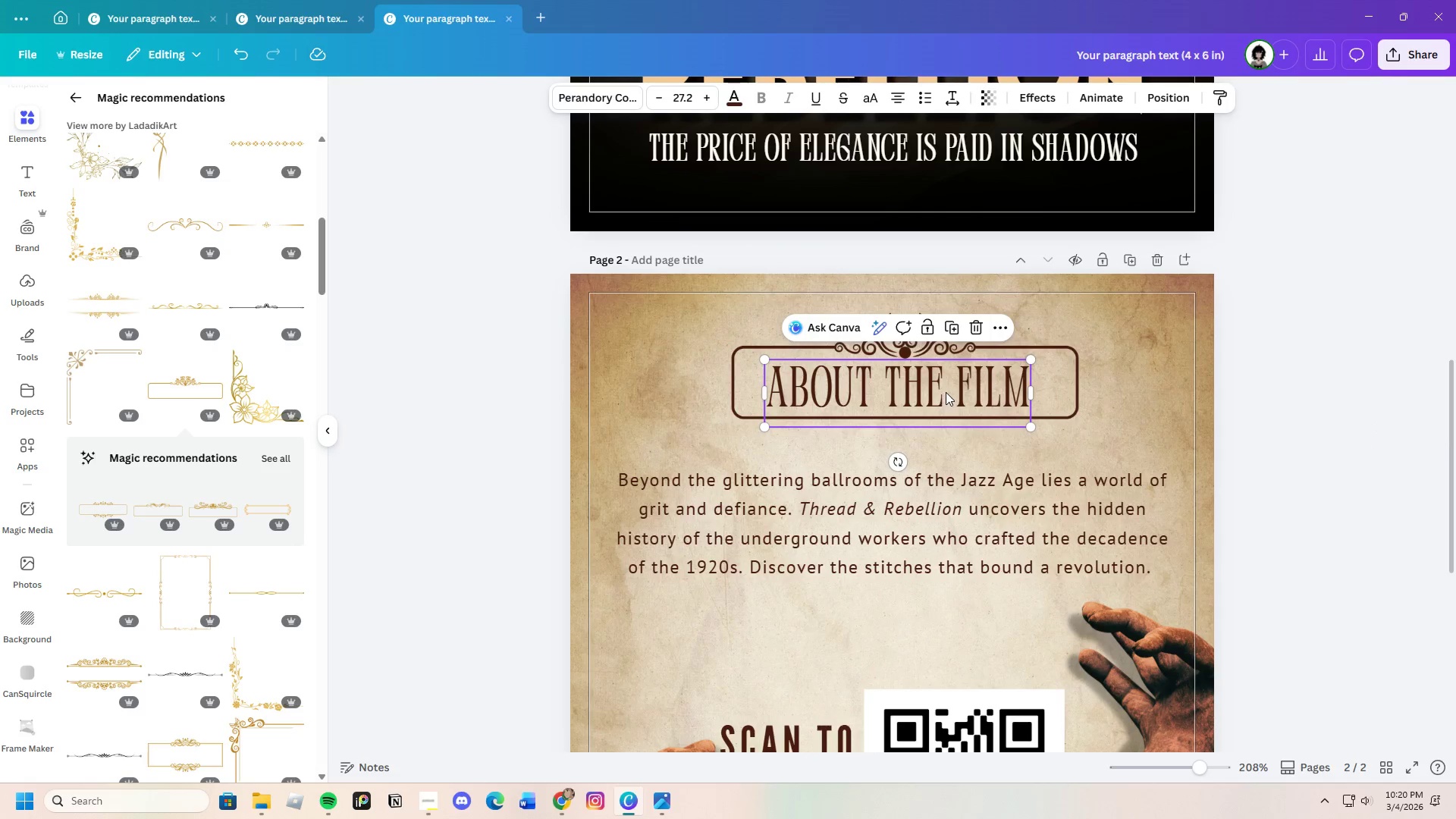 
left_click_drag(start_coordinate=[945, 392], to_coordinate=[949, 392])
 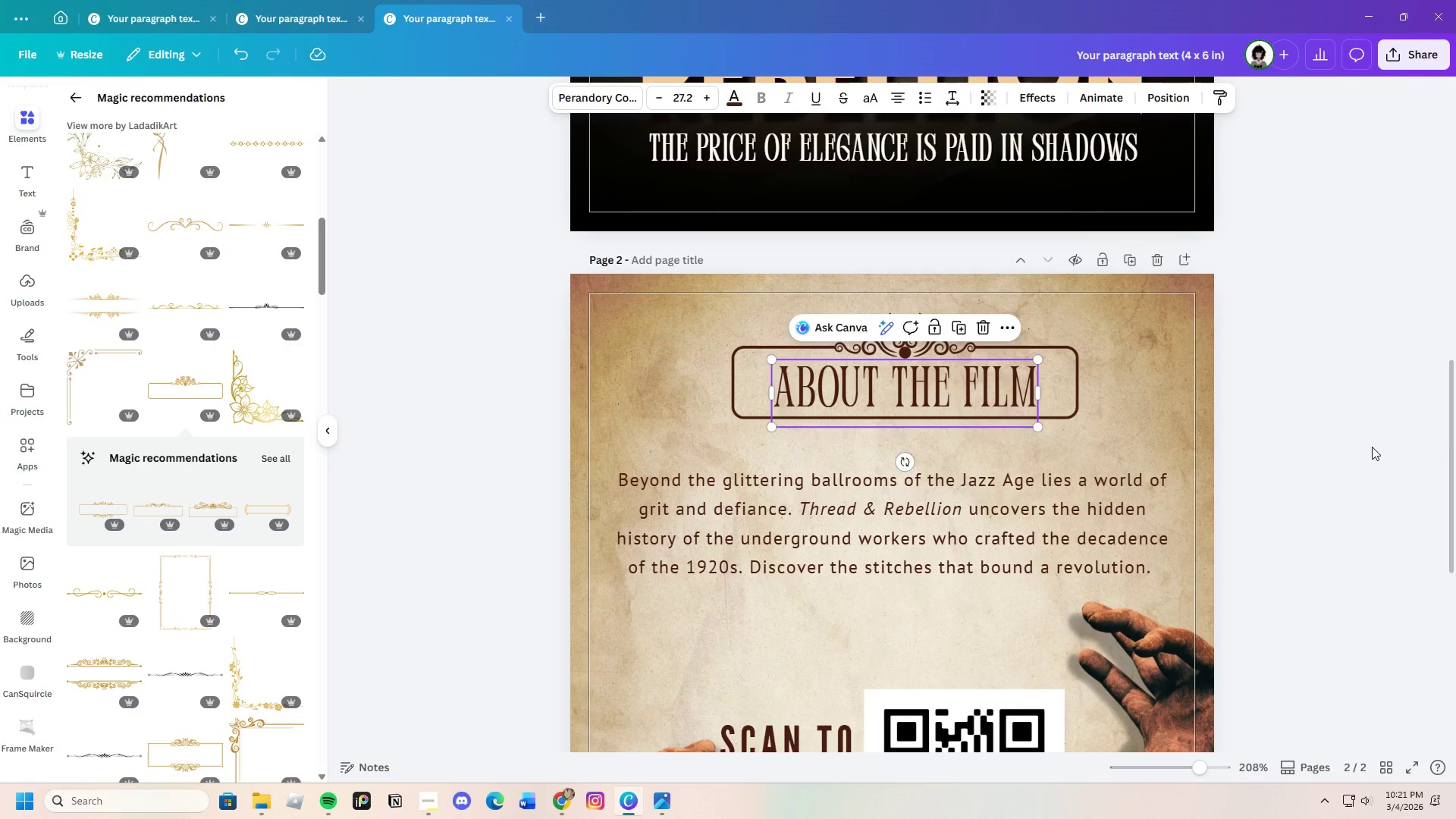 
left_click([1372, 447])
 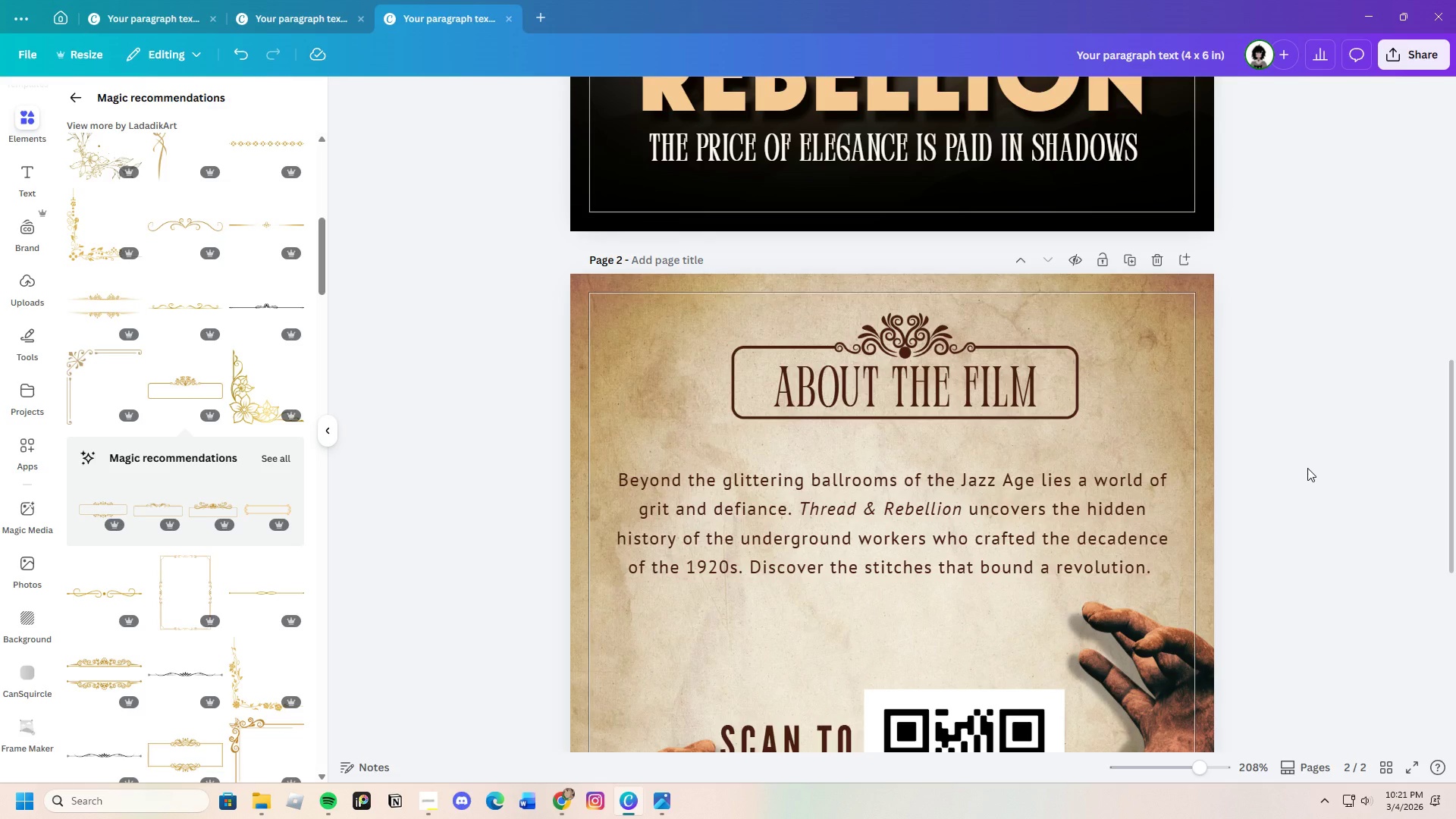 
scroll: coordinate [1306, 468], scroll_direction: down, amount: 3.0
 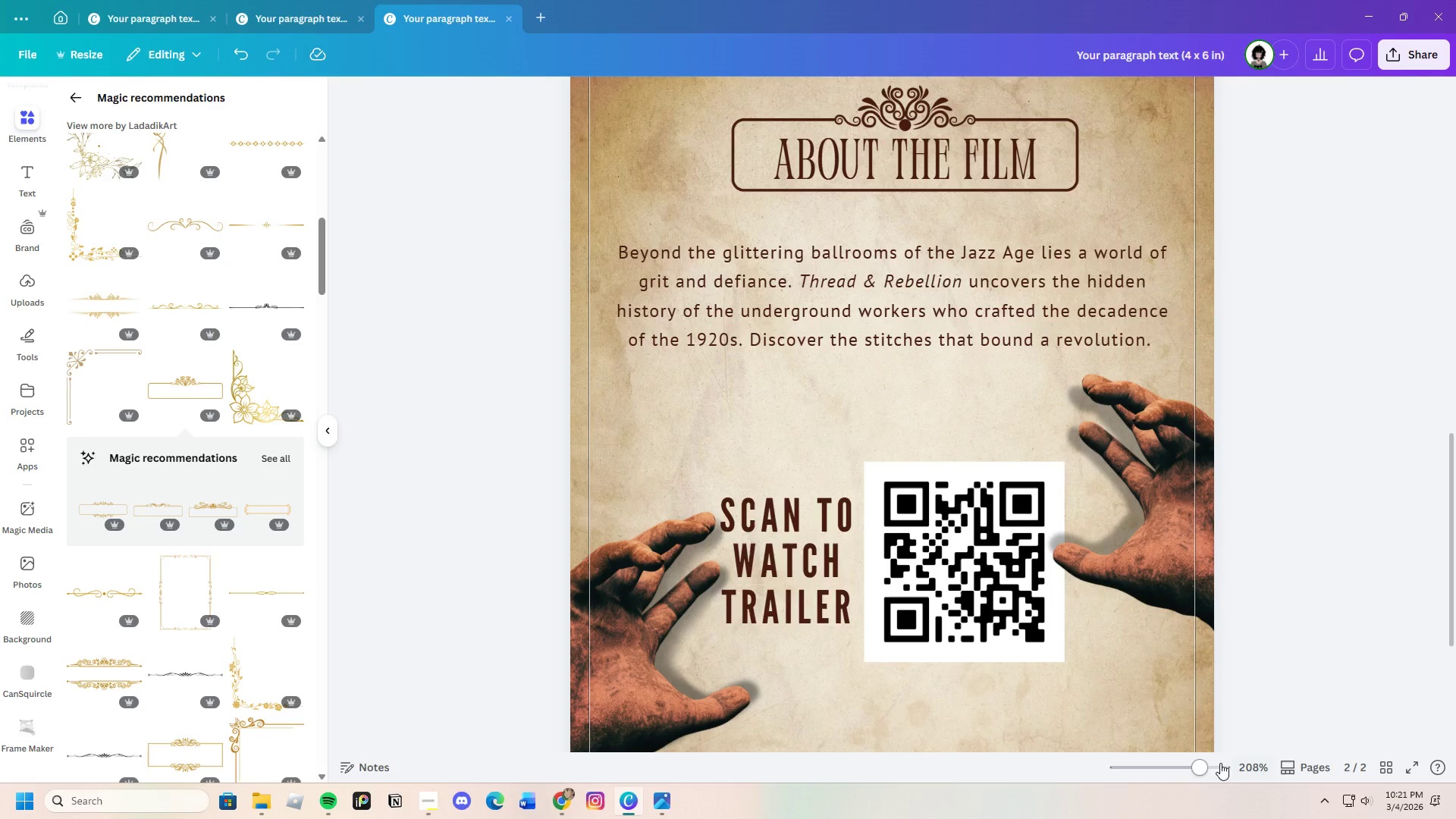 
left_click_drag(start_coordinate=[1210, 764], to_coordinate=[1193, 769])
 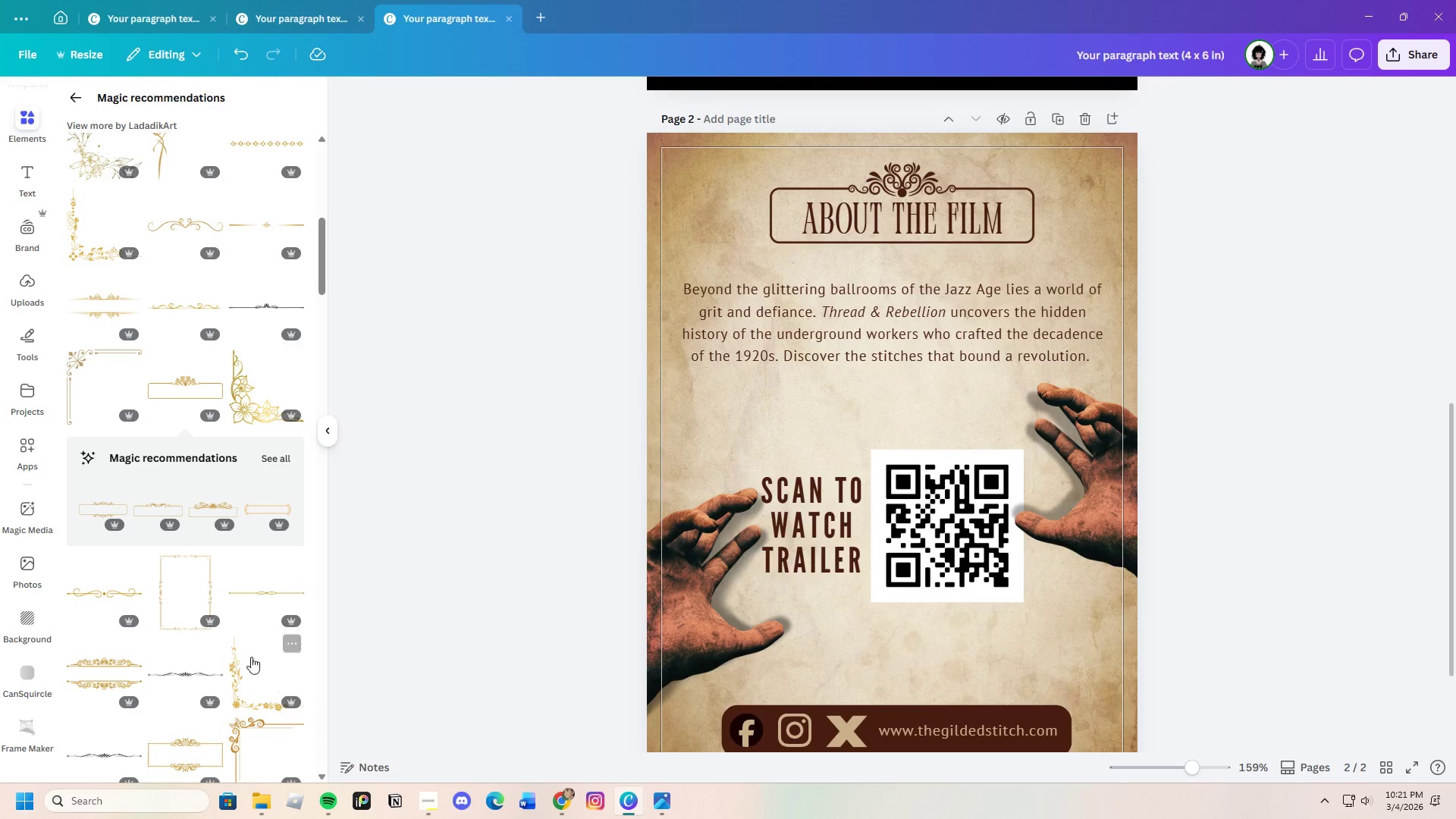 
scroll: coordinate [242, 640], scroll_direction: down, amount: 3.0
 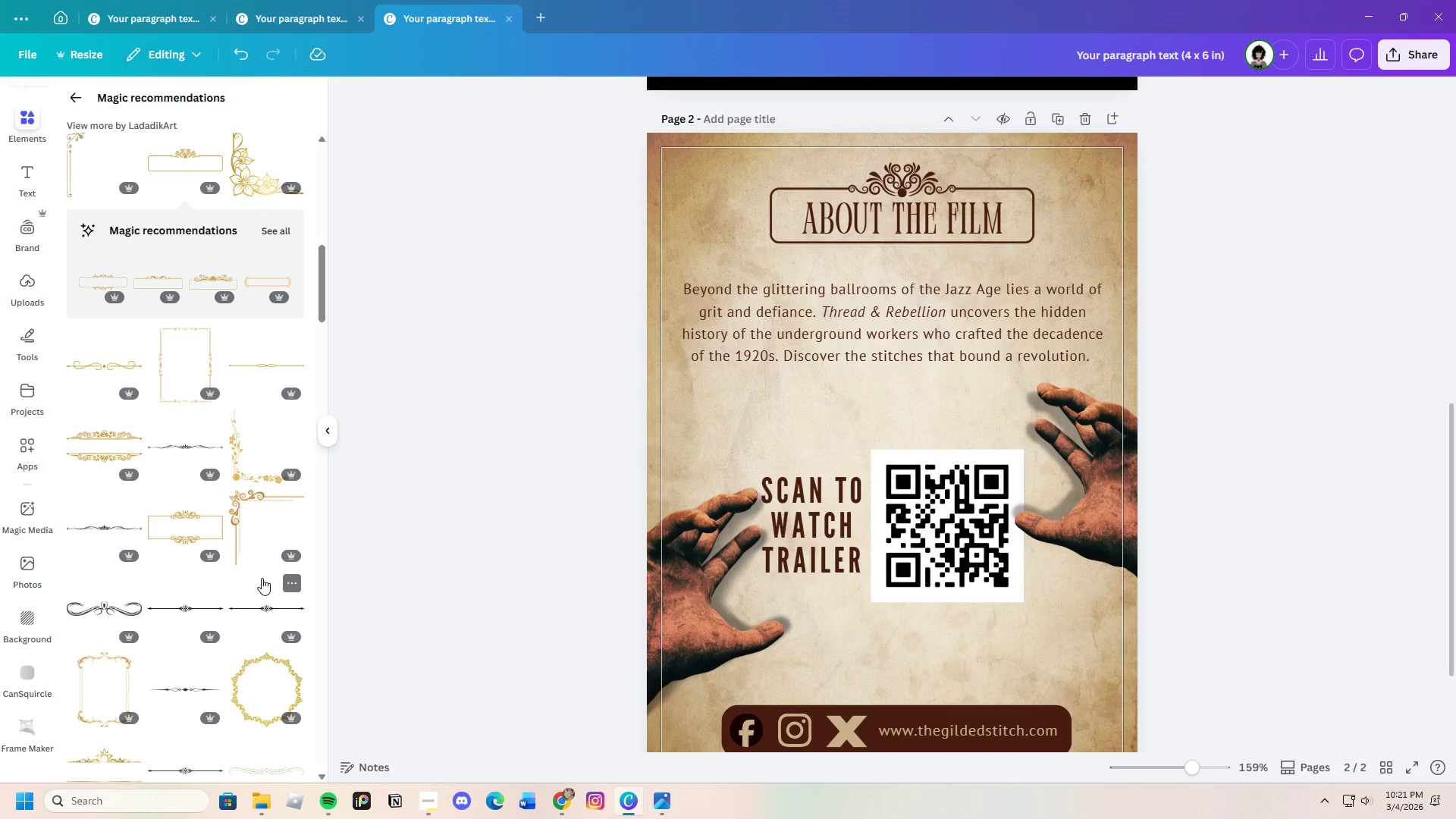 
scroll: coordinate [246, 554], scroll_direction: up, amount: 1.0
 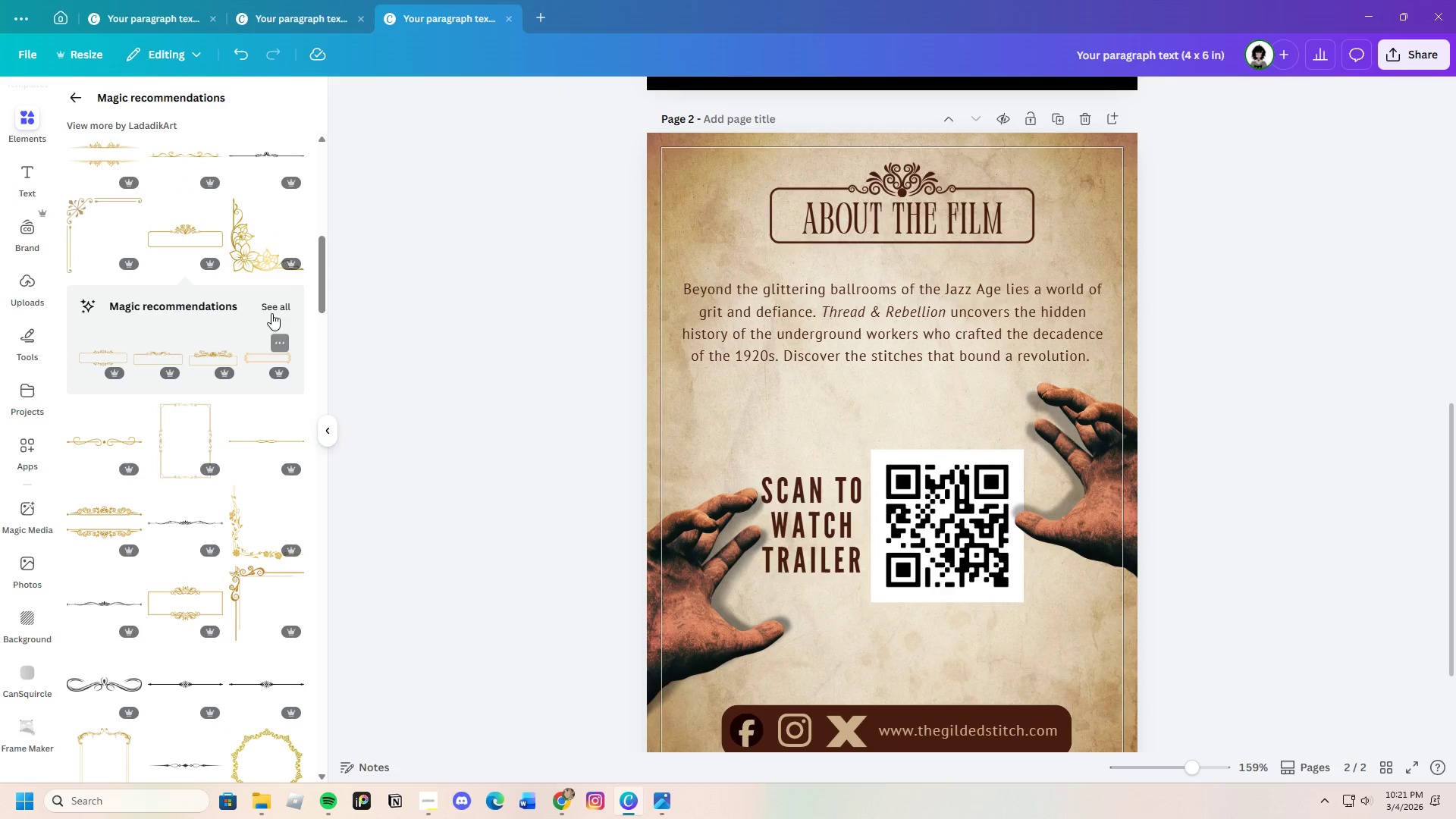 
left_click([273, 299])
 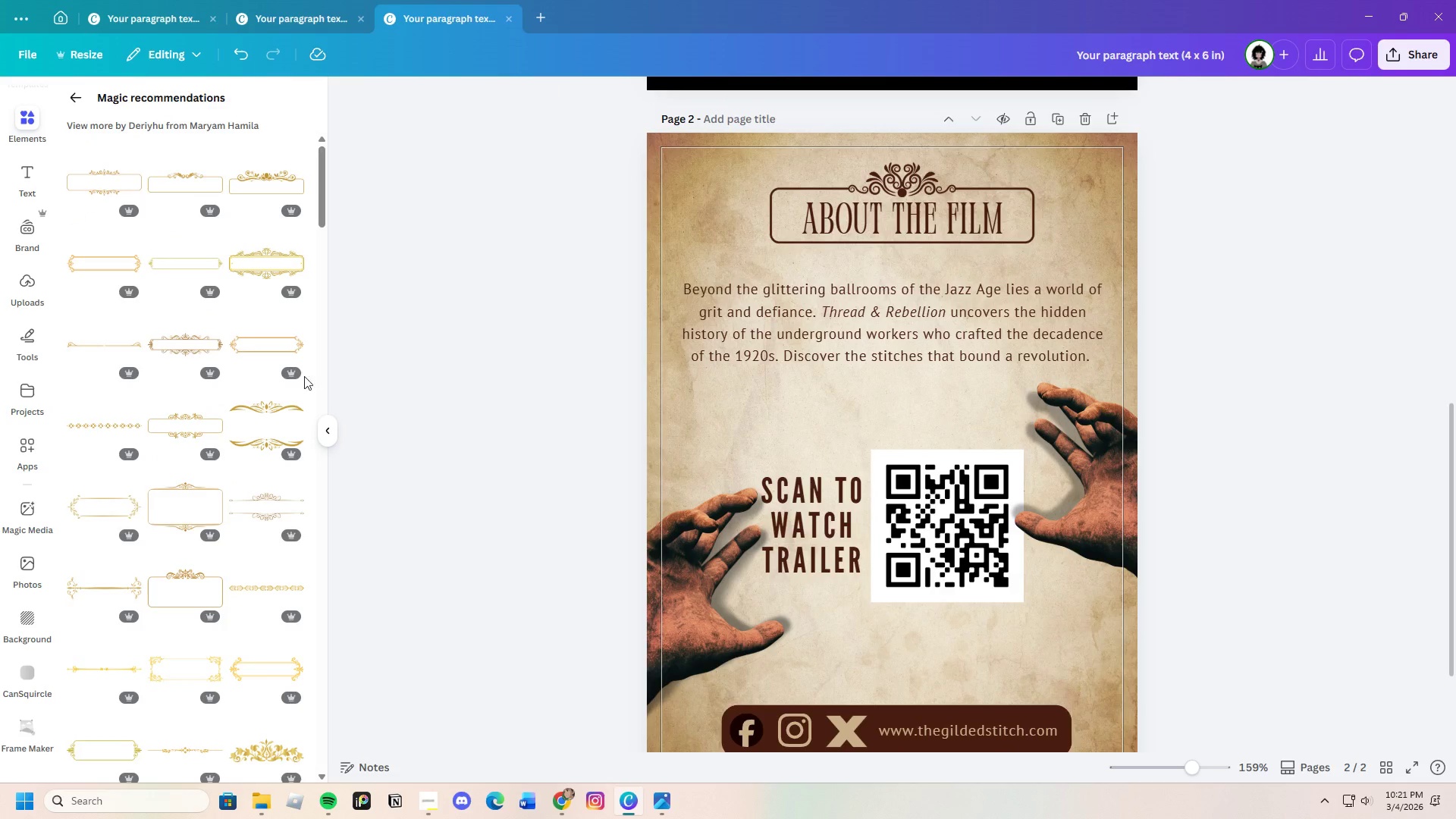 
scroll: coordinate [281, 369], scroll_direction: up, amount: 2.0
 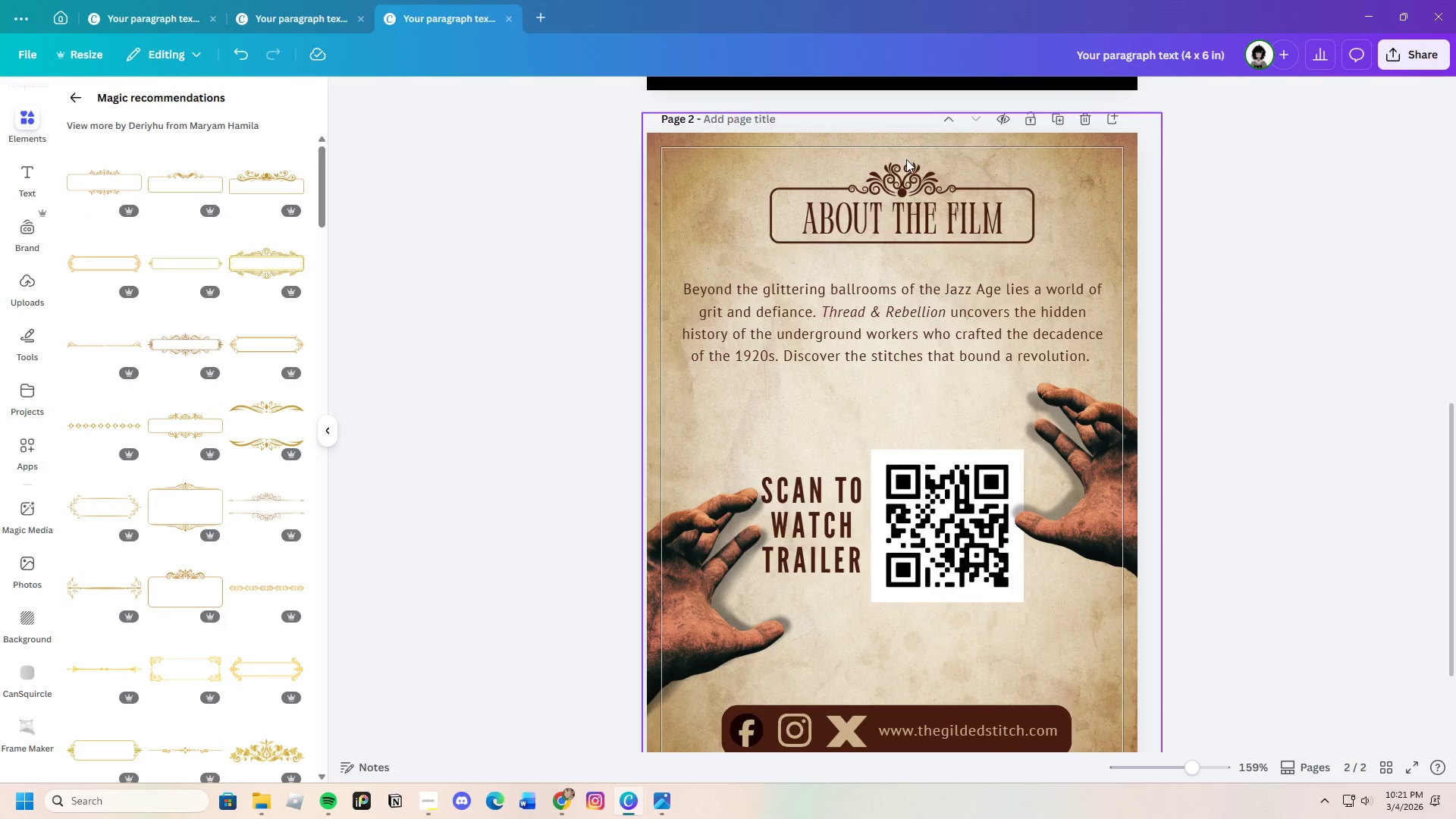 
left_click([906, 169])
 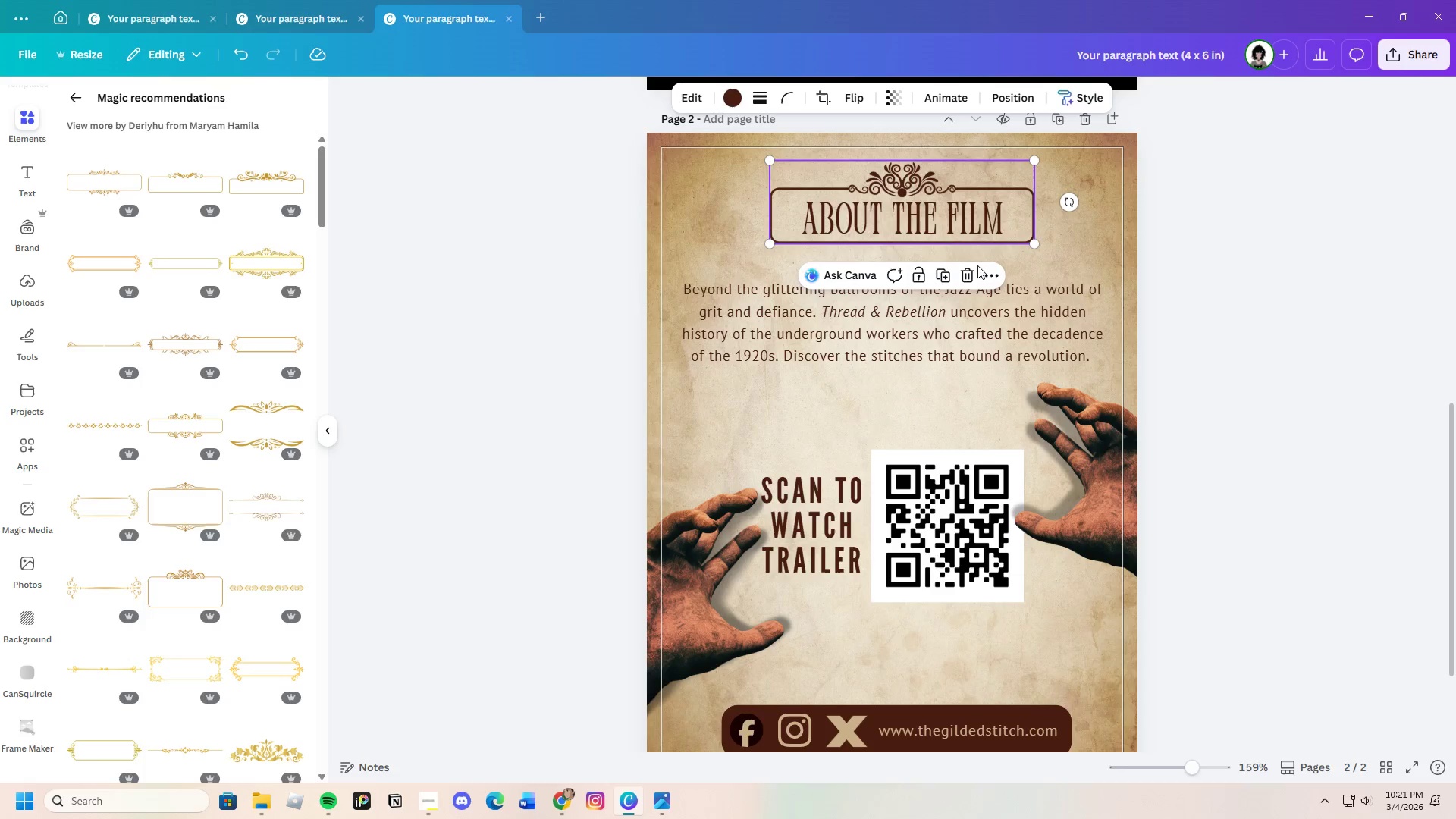 
left_click([971, 272])
 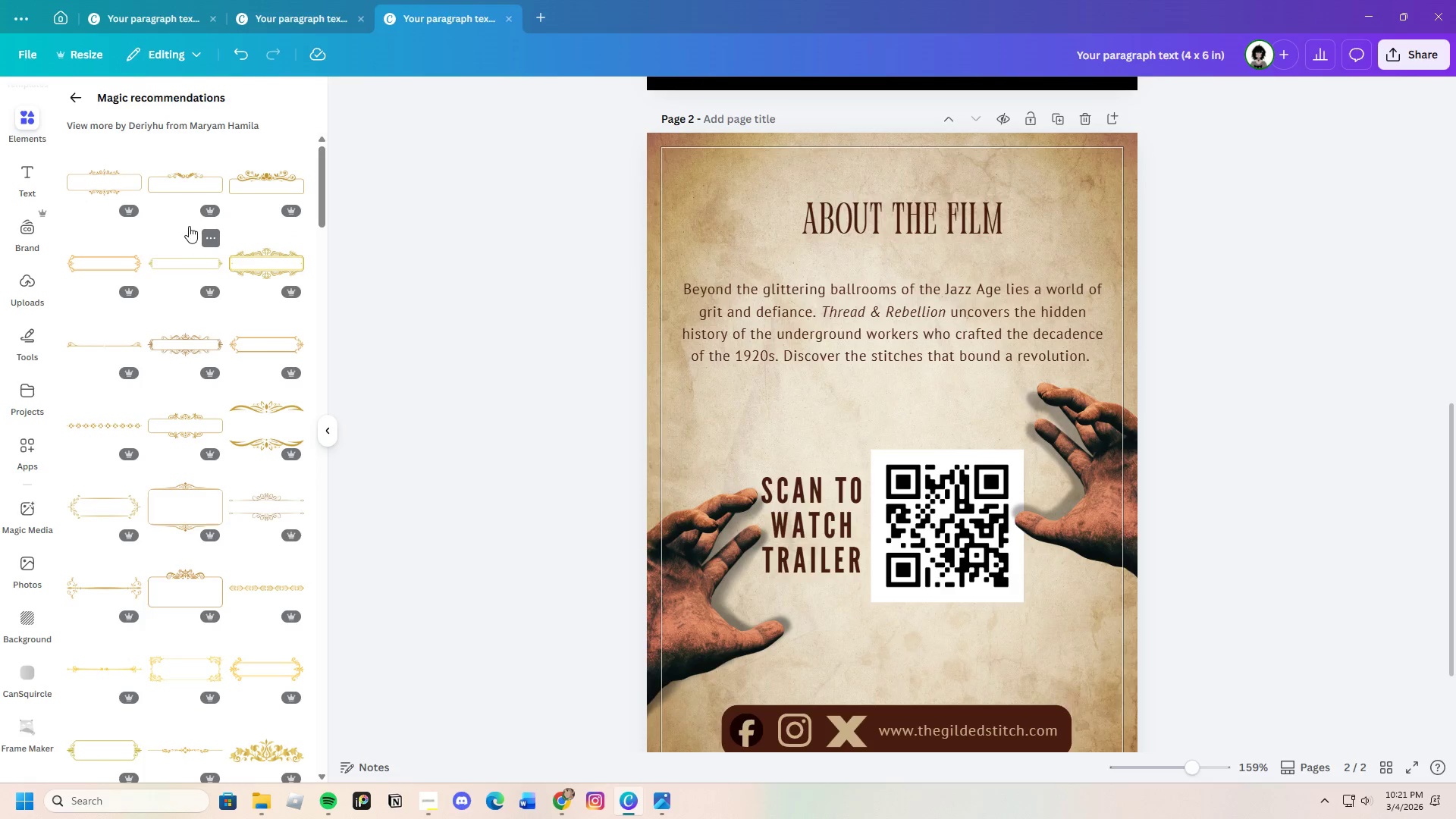 
left_click([117, 263])
 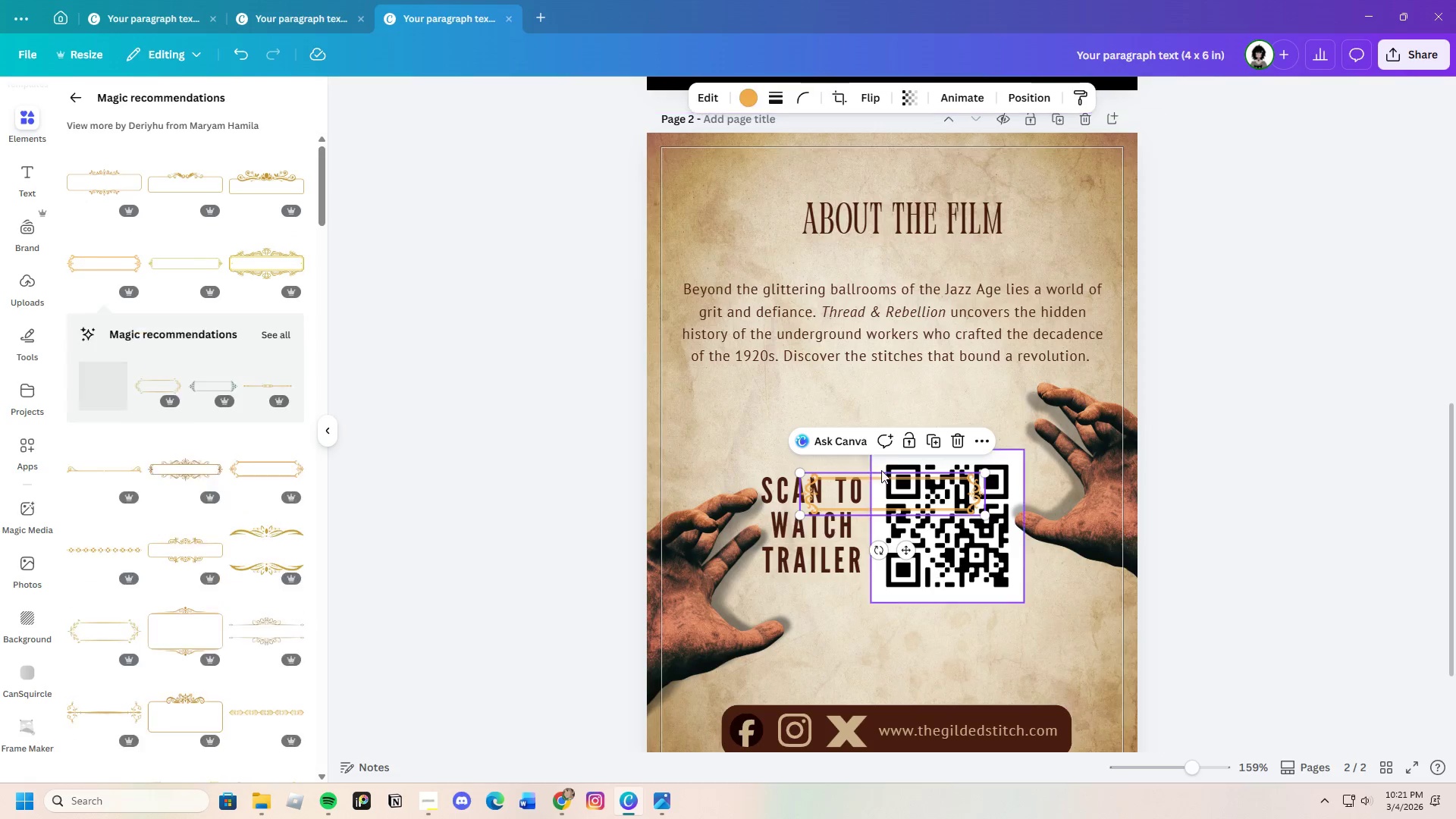 
left_click_drag(start_coordinate=[891, 488], to_coordinate=[846, 212])
 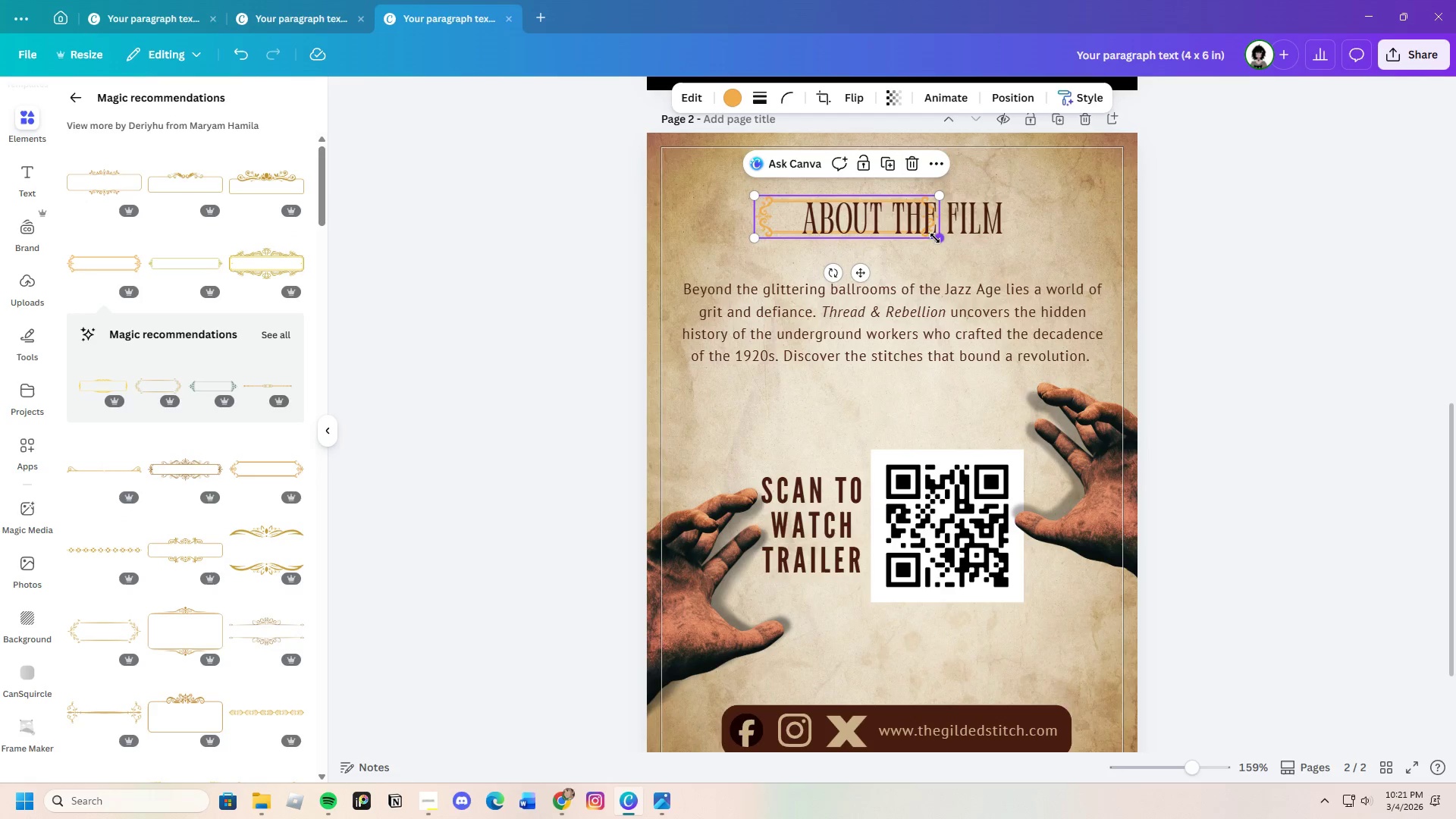 
left_click_drag(start_coordinate=[938, 237], to_coordinate=[1042, 260])
 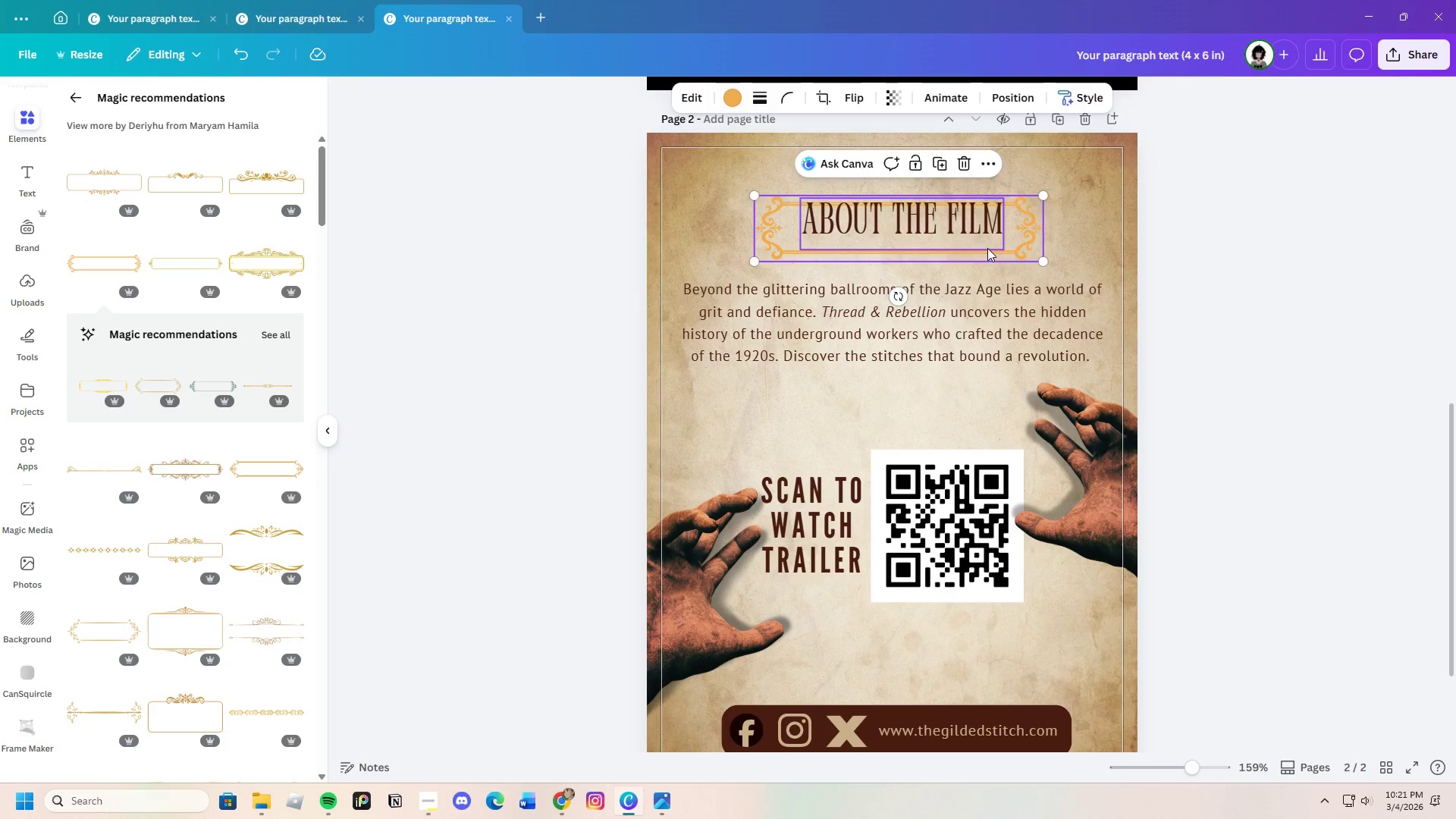 
left_click_drag(start_coordinate=[987, 248], to_coordinate=[982, 240])
 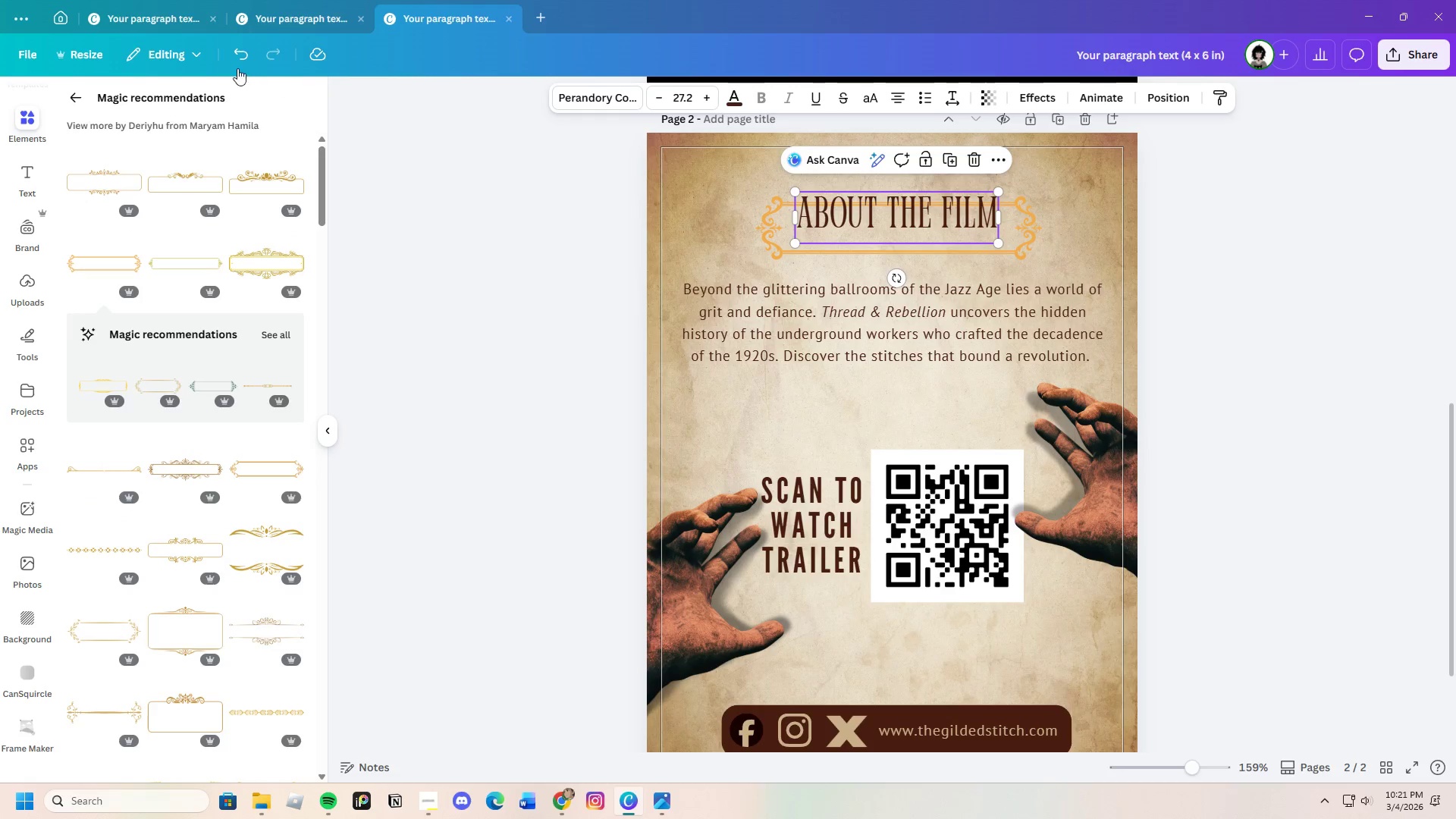 
left_click([240, 58])
 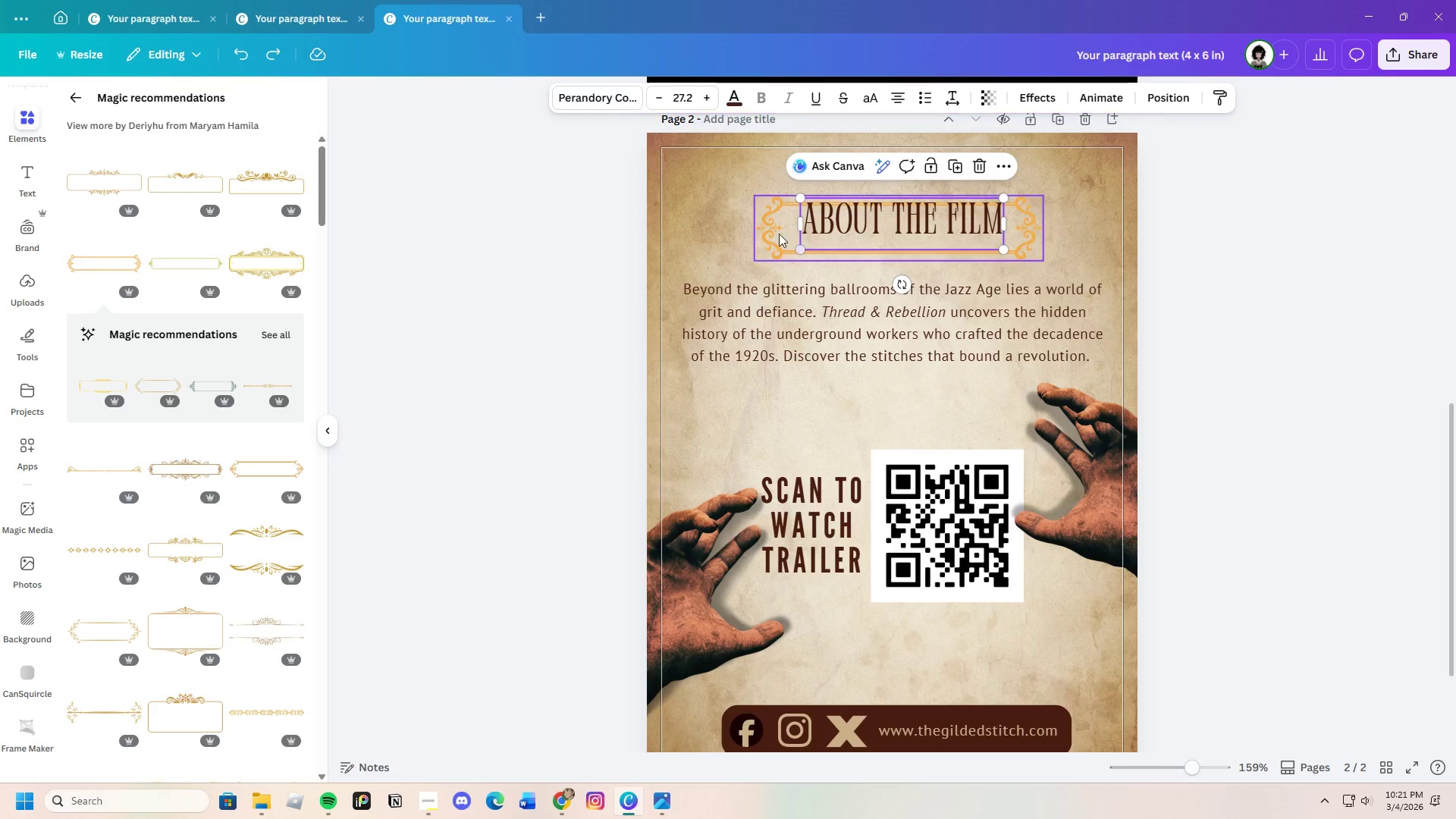 
left_click([772, 224])
 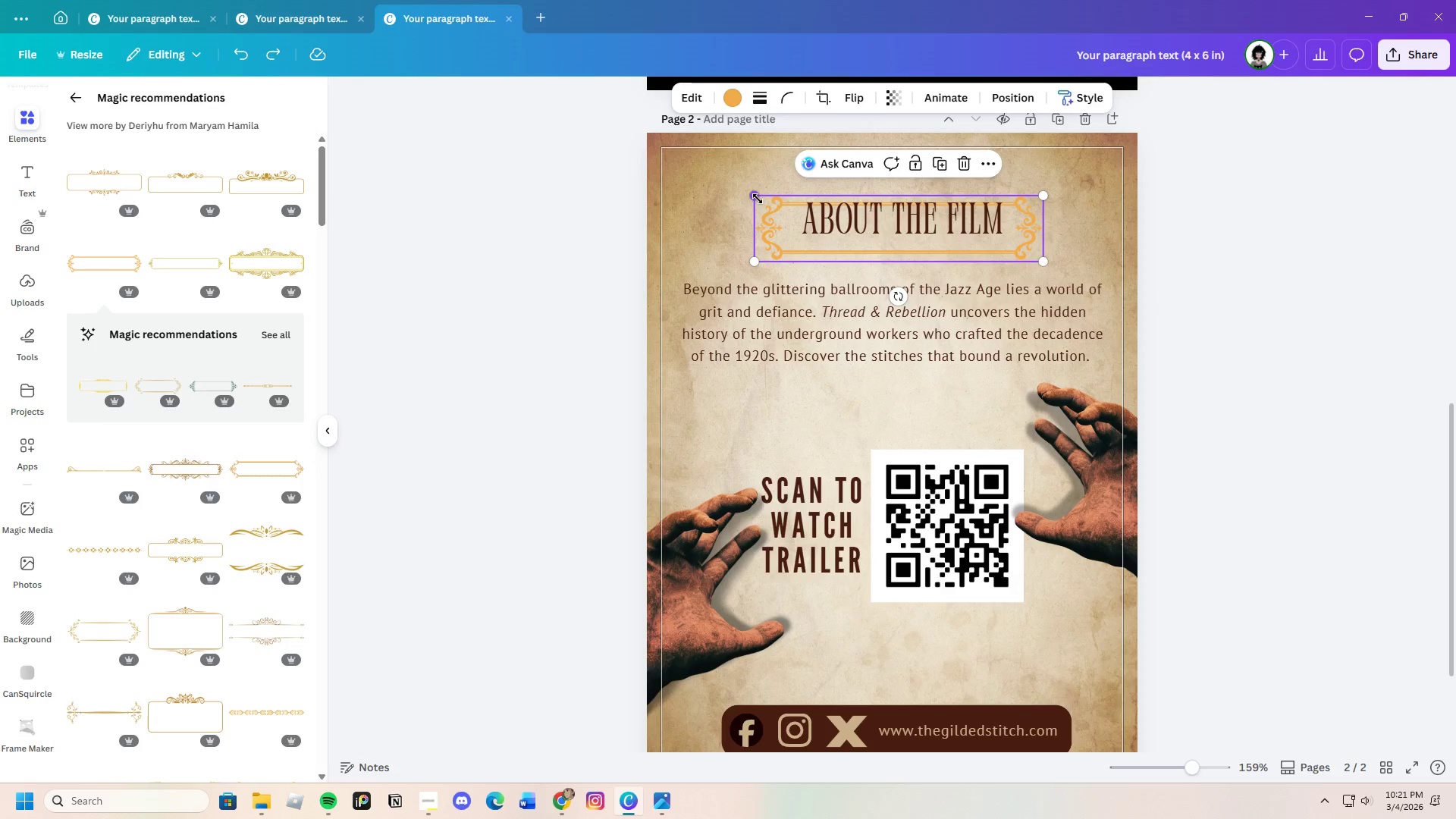 
left_click_drag(start_coordinate=[758, 199], to_coordinate=[730, 185])
 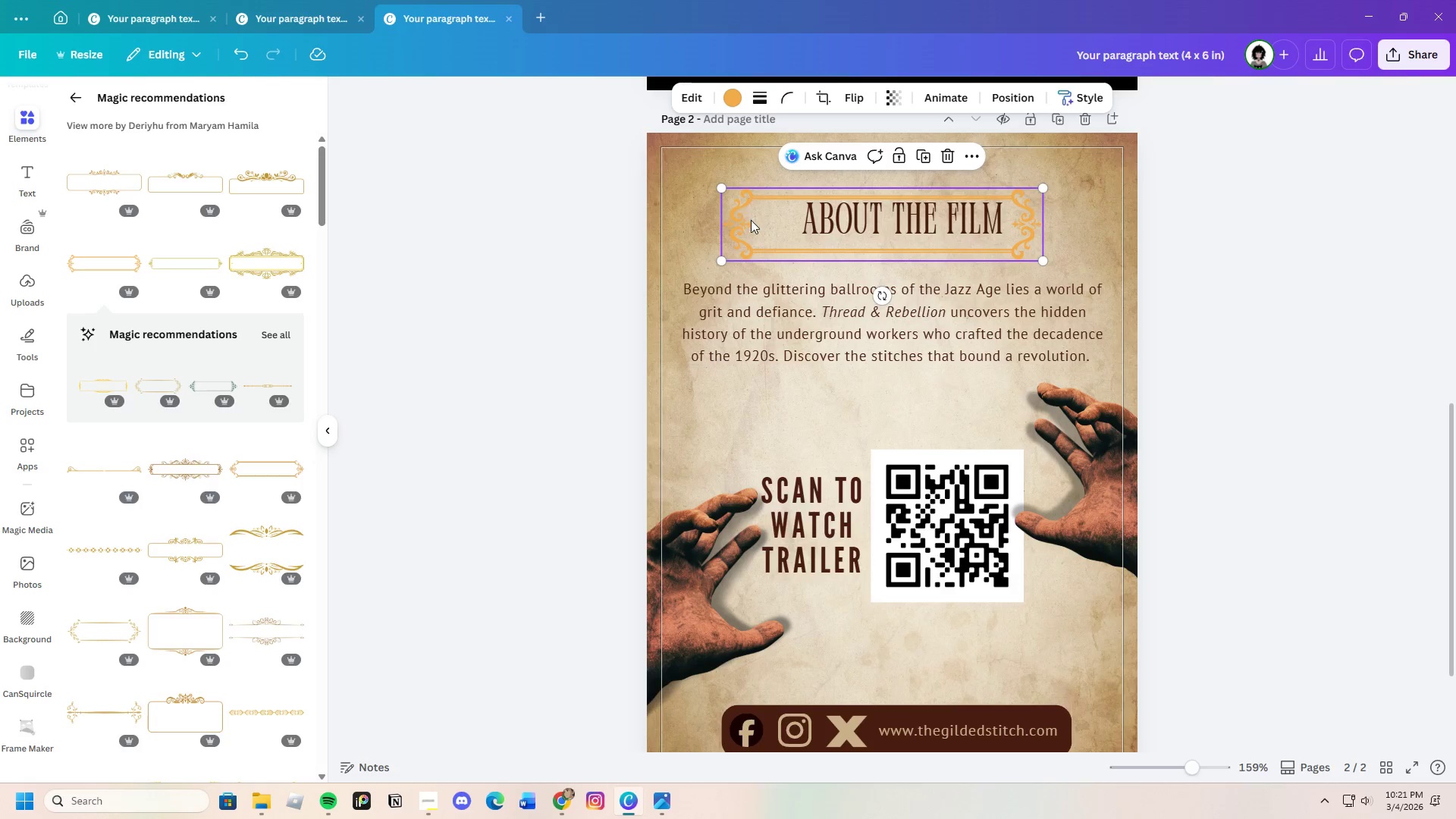 
left_click_drag(start_coordinate=[751, 221], to_coordinate=[769, 217])
 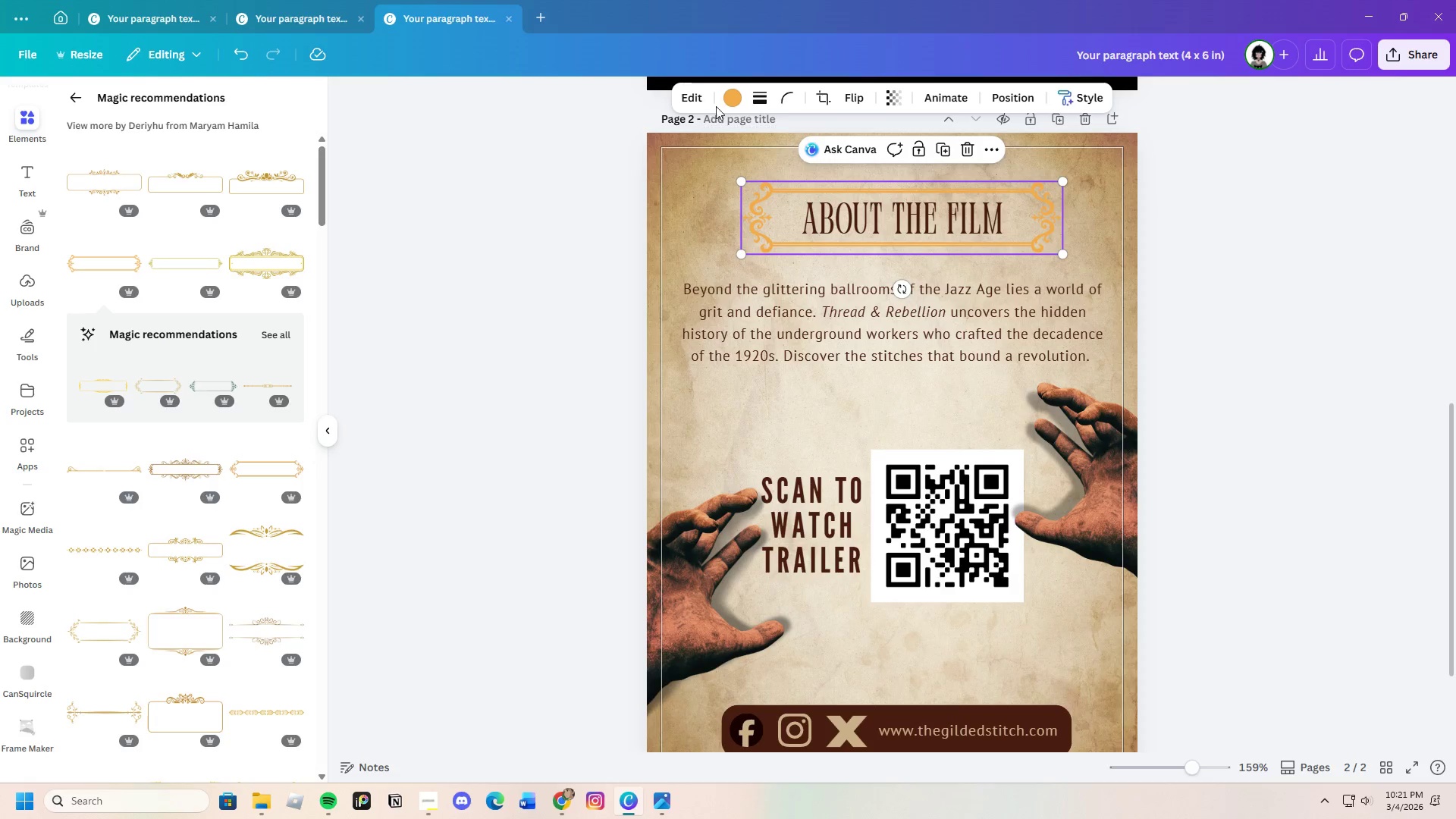 
left_click([726, 99])
 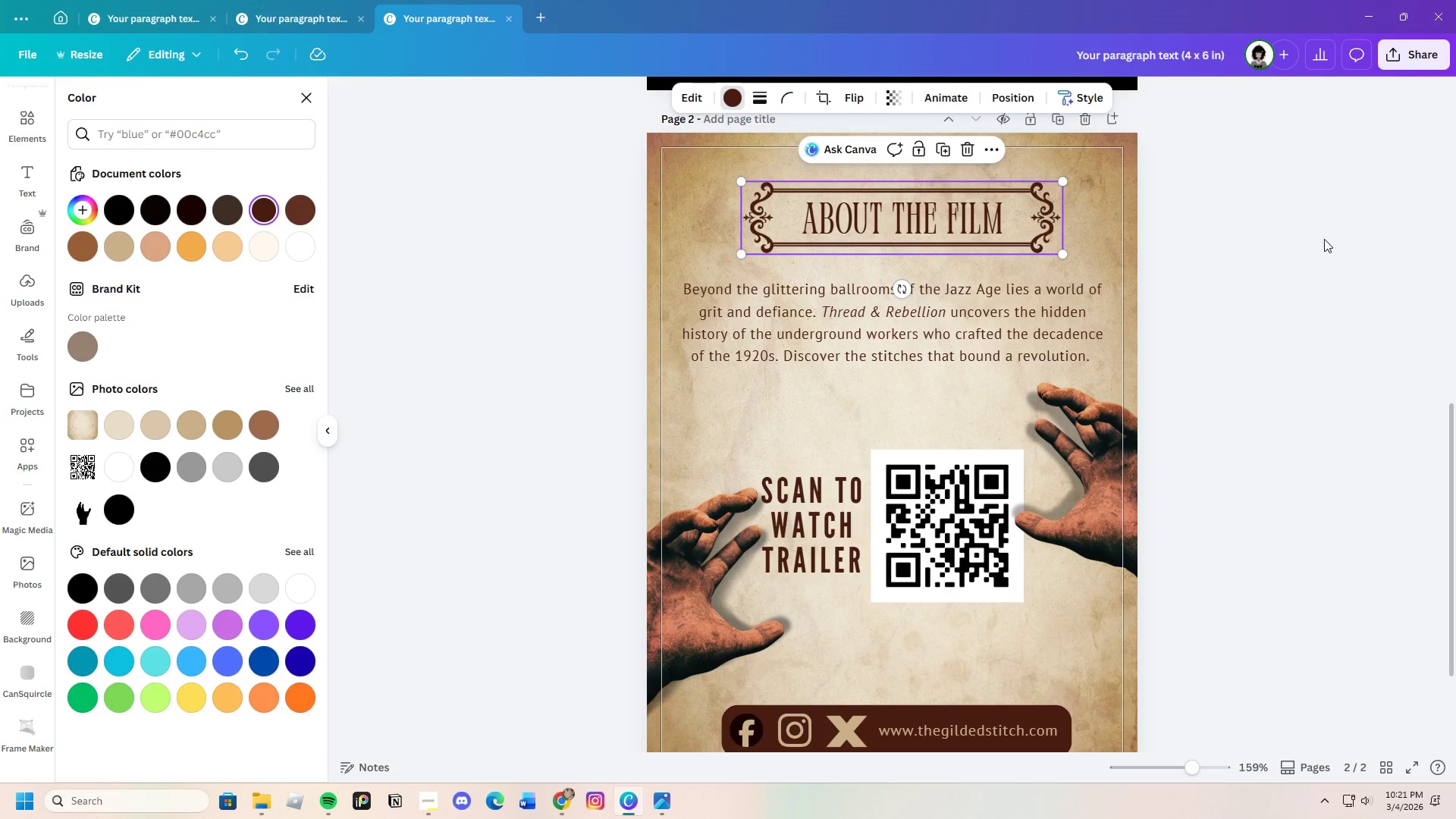 
double_click([1262, 235])
 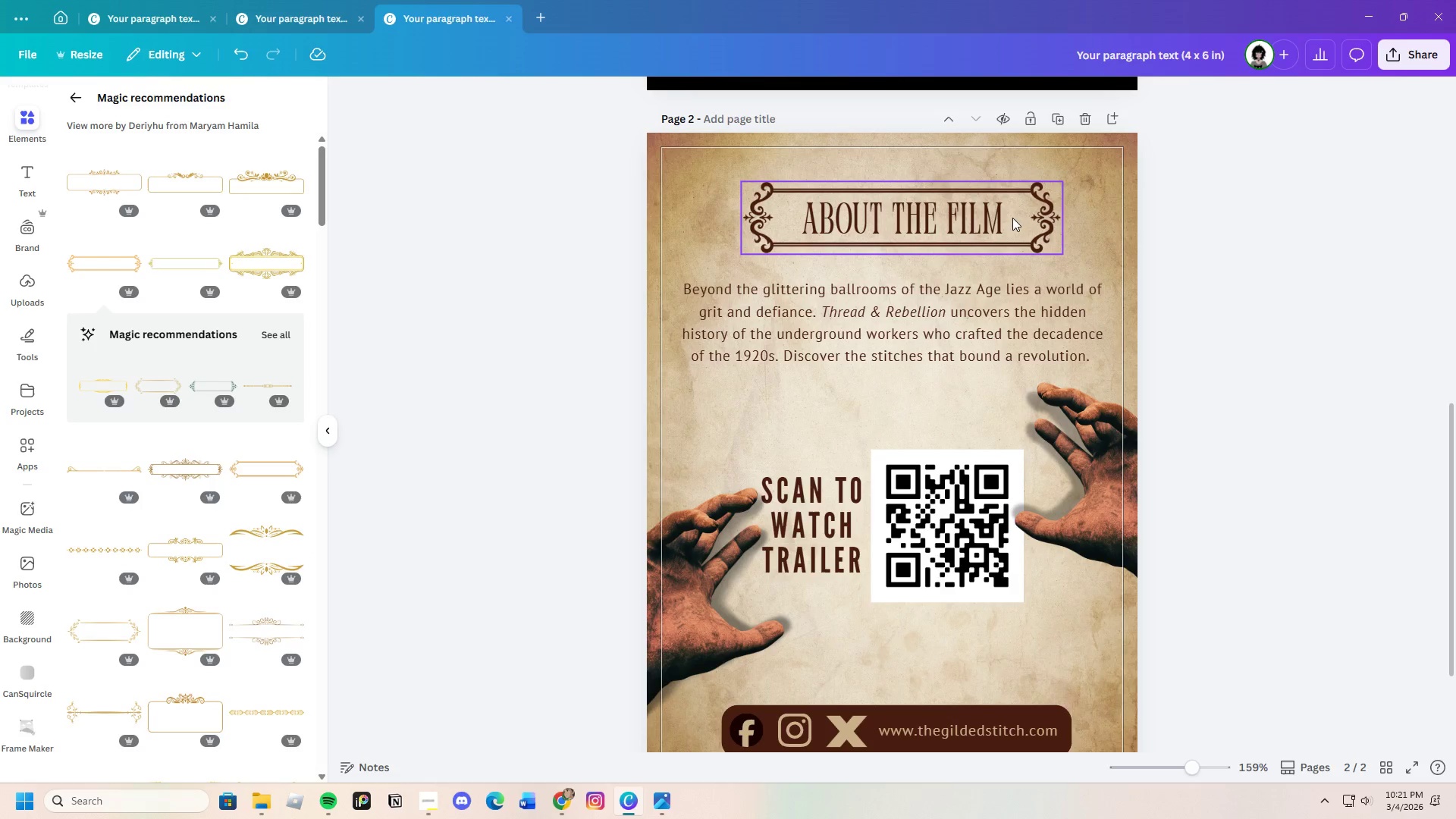 
mouse_move([1065, 224])
 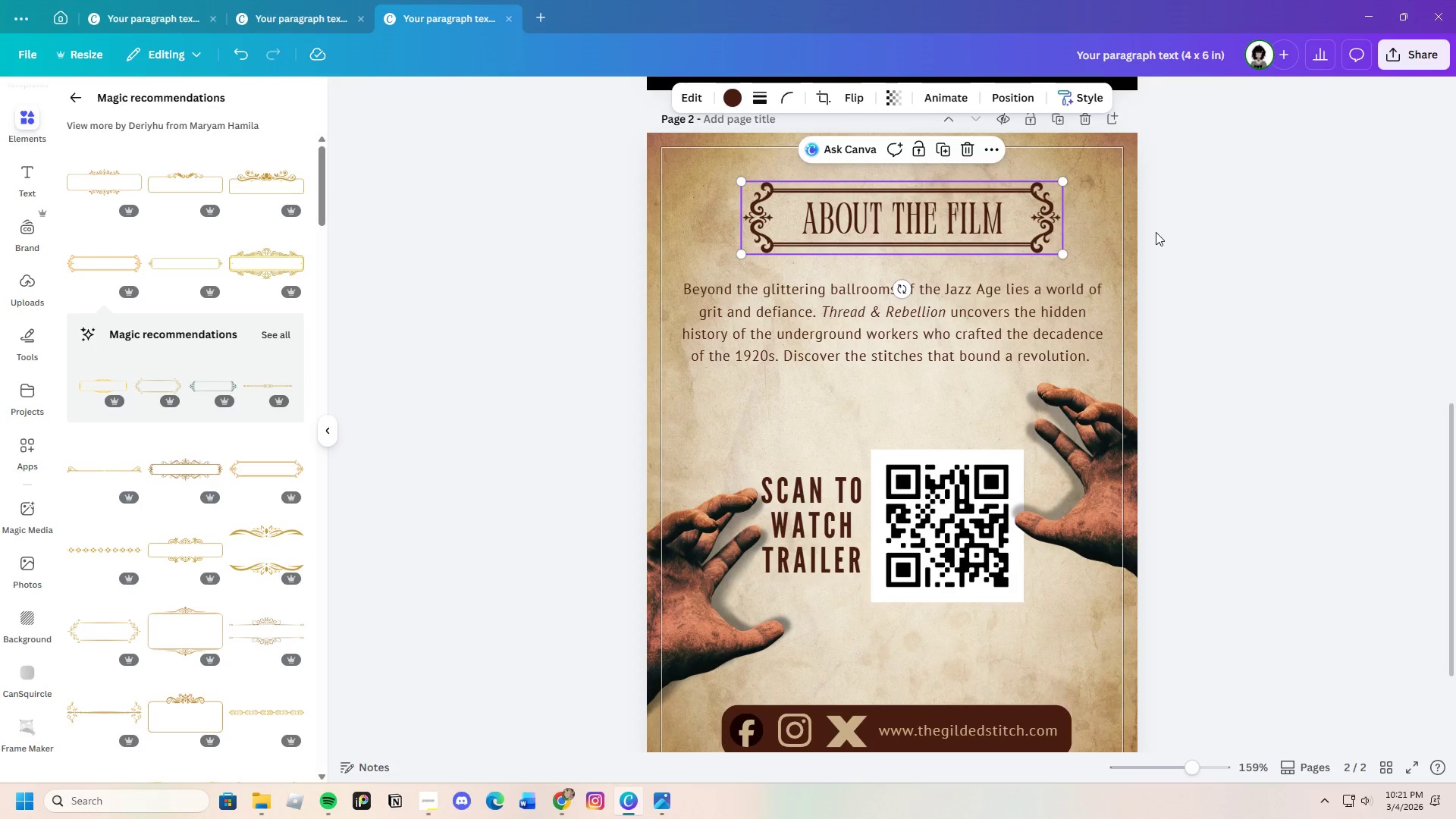 
left_click([1156, 232])
 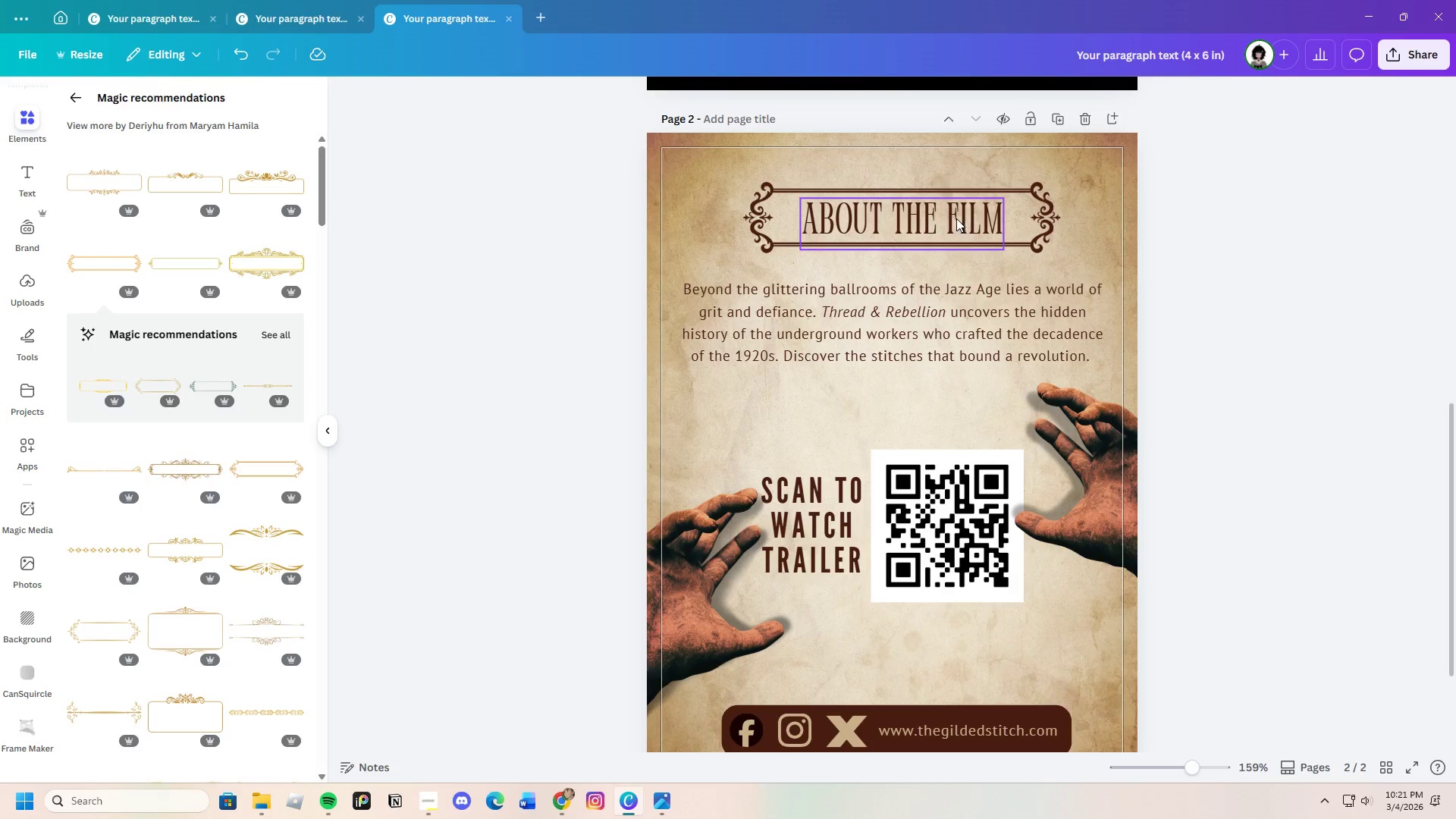 
left_click_drag(start_coordinate=[956, 218], to_coordinate=[952, 219])
 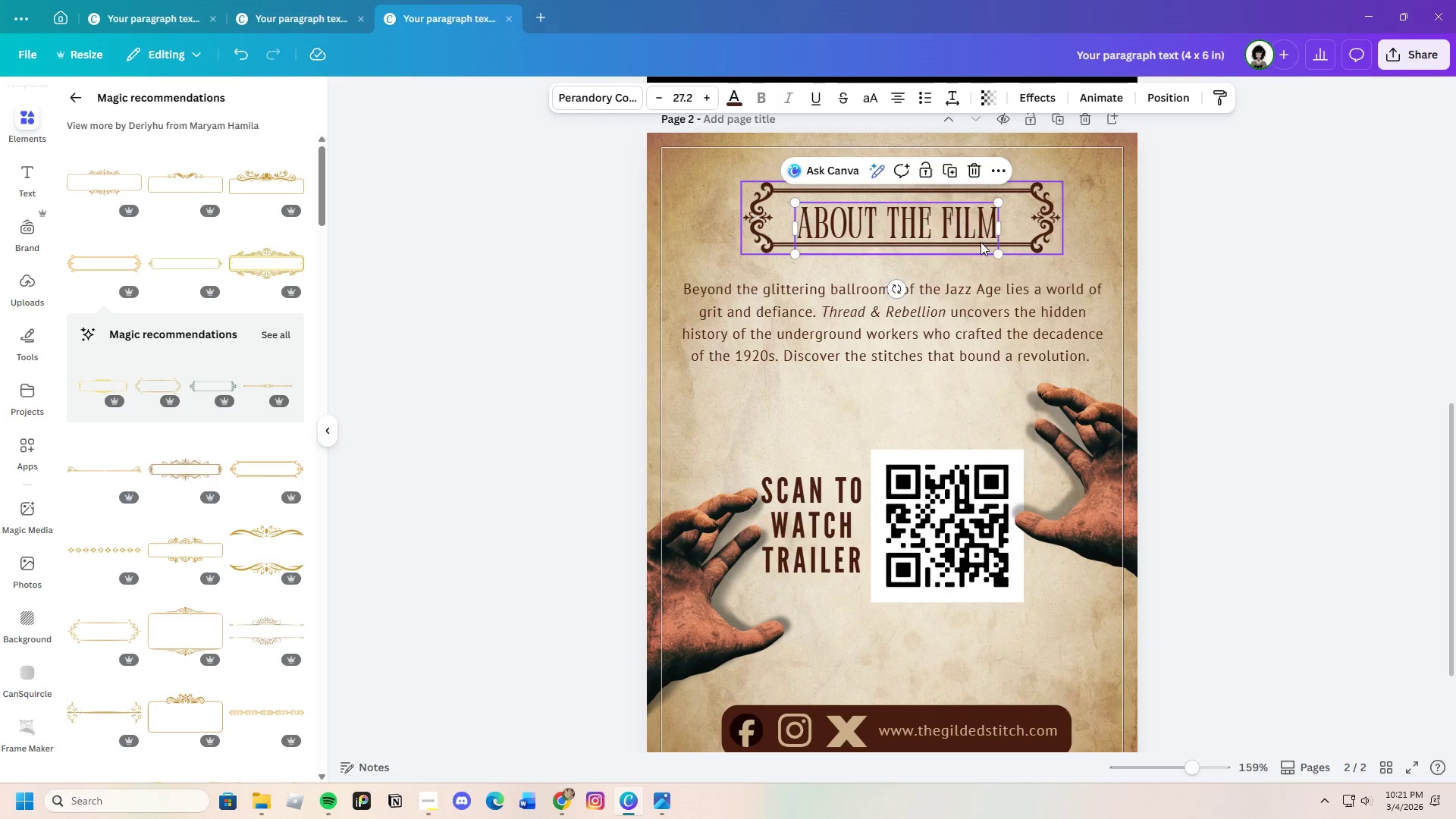 
left_click_drag(start_coordinate=[921, 221], to_coordinate=[926, 221])
 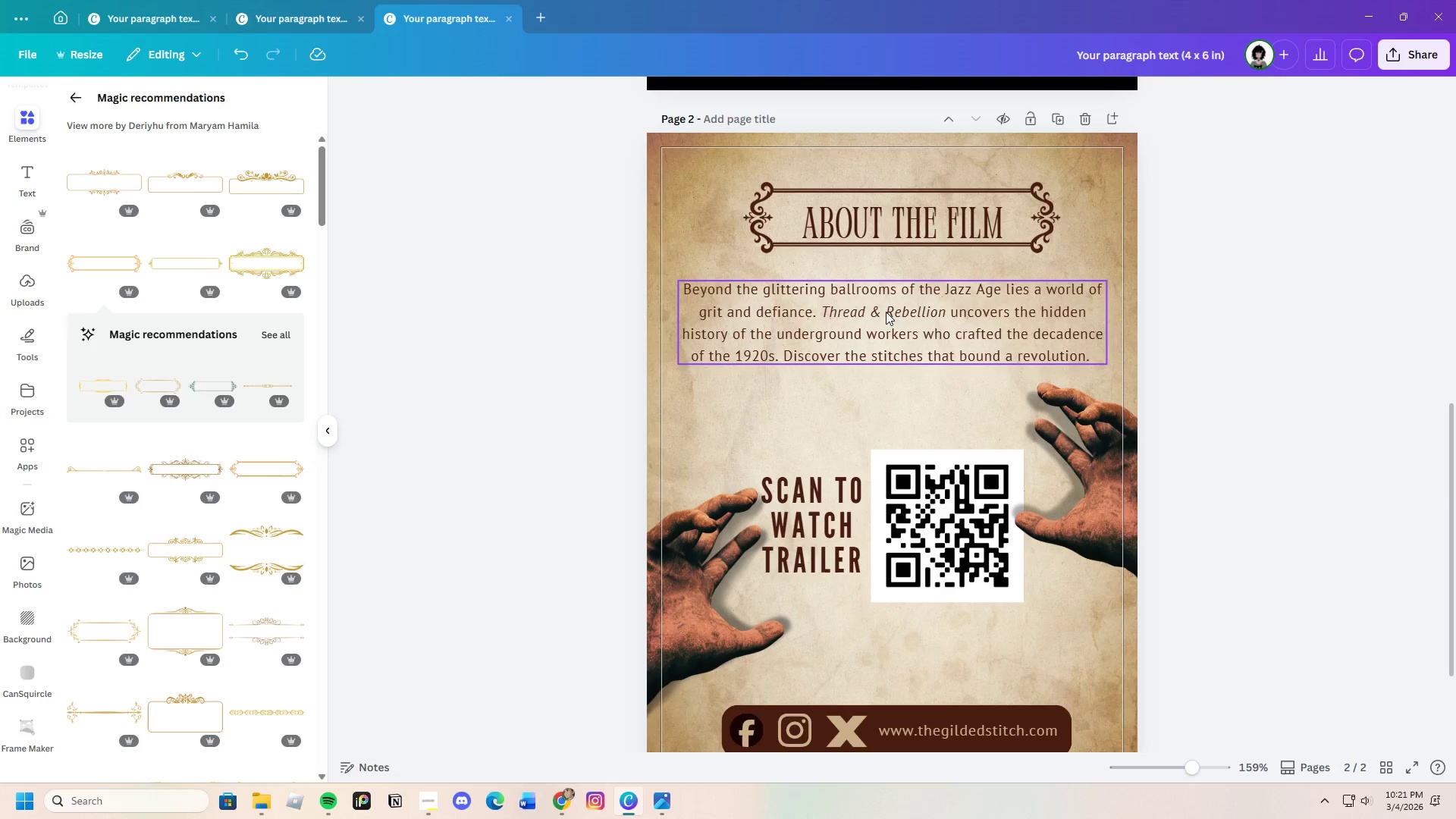 
left_click_drag(start_coordinate=[768, 211], to_coordinate=[770, 215])
 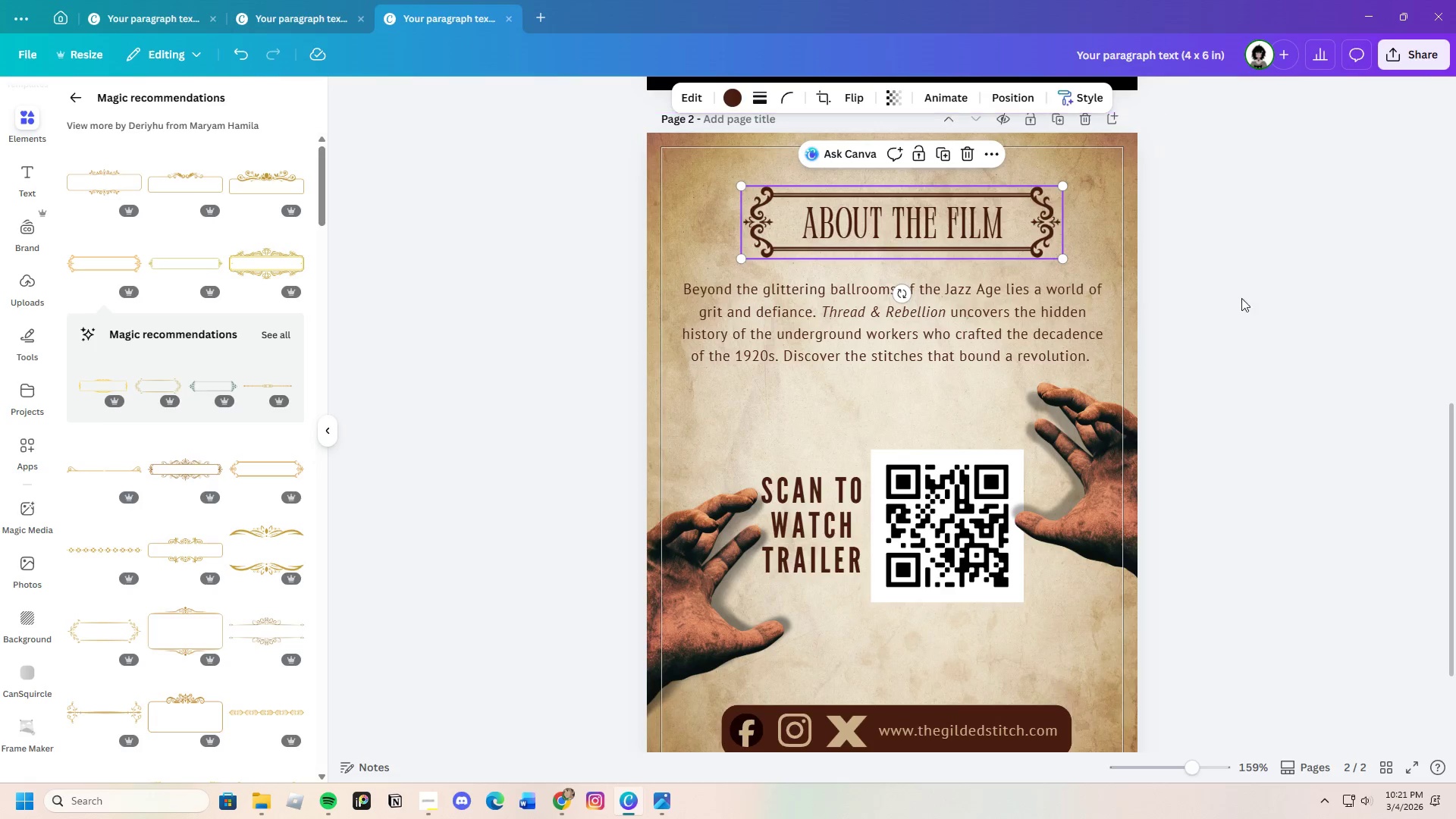 
left_click([1251, 298])
 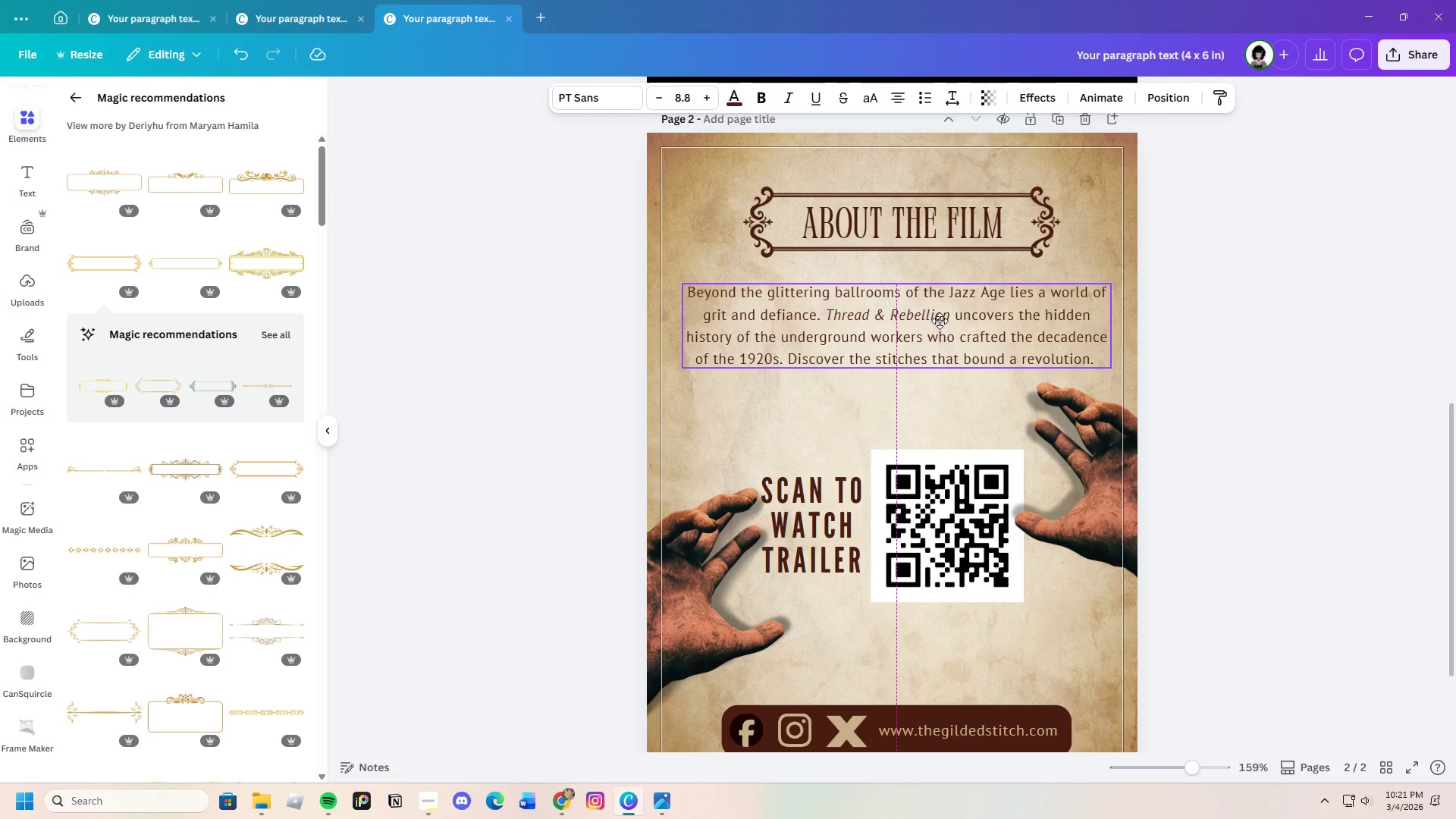 
wait(14.23)
 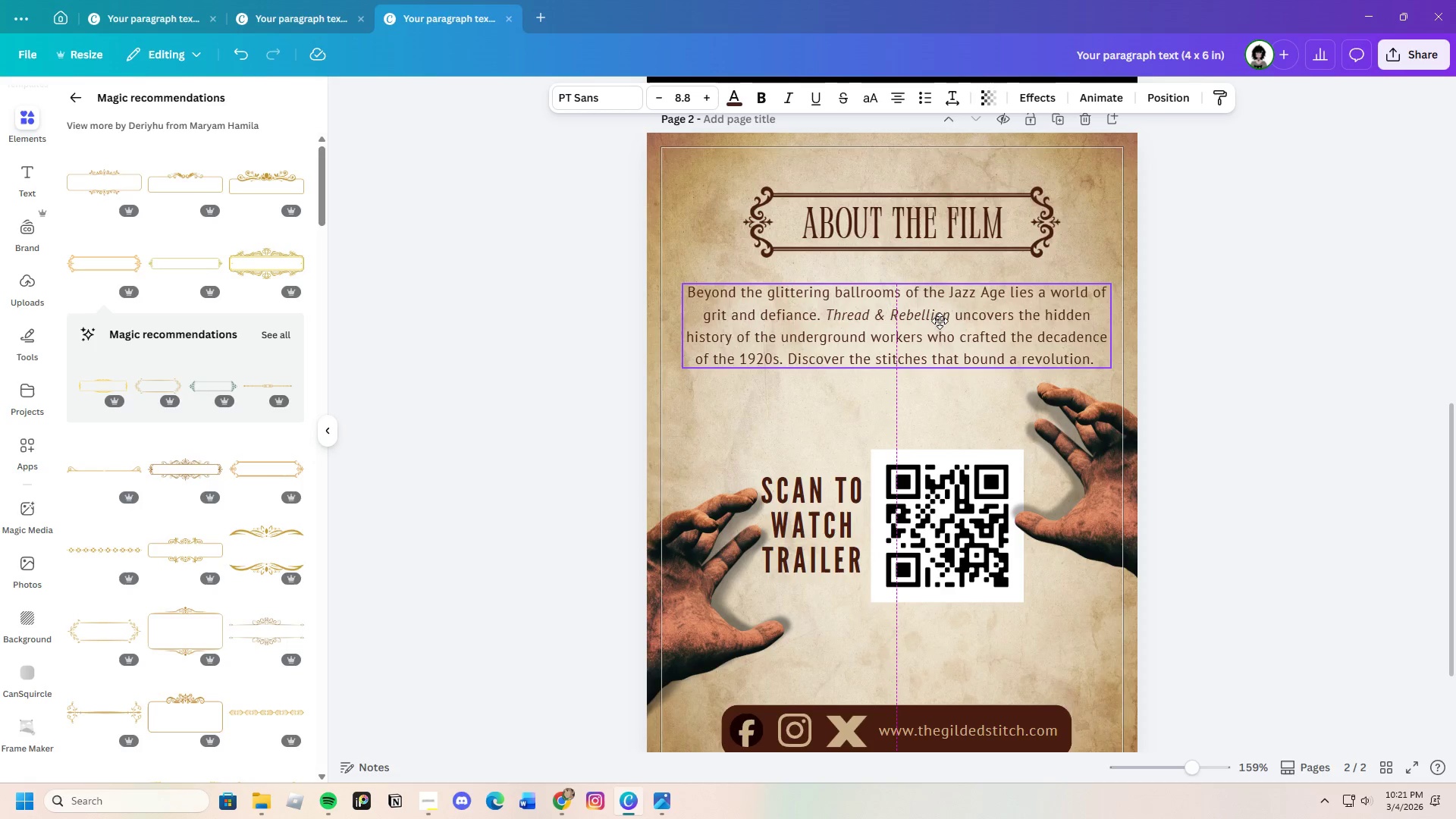 
left_click([1251, 325])
 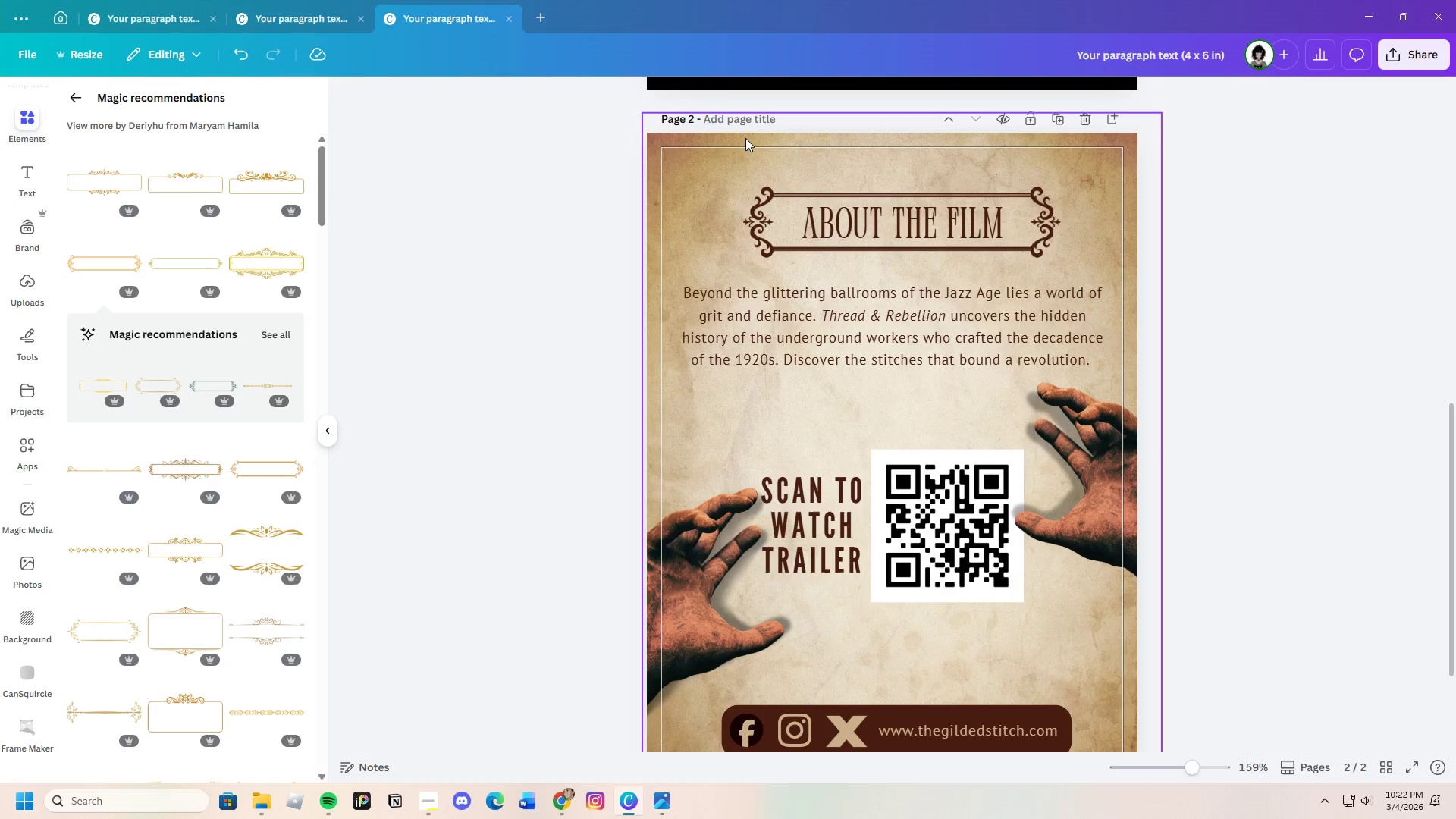 
left_click_drag(start_coordinate=[735, 177], to_coordinate=[984, 247])
 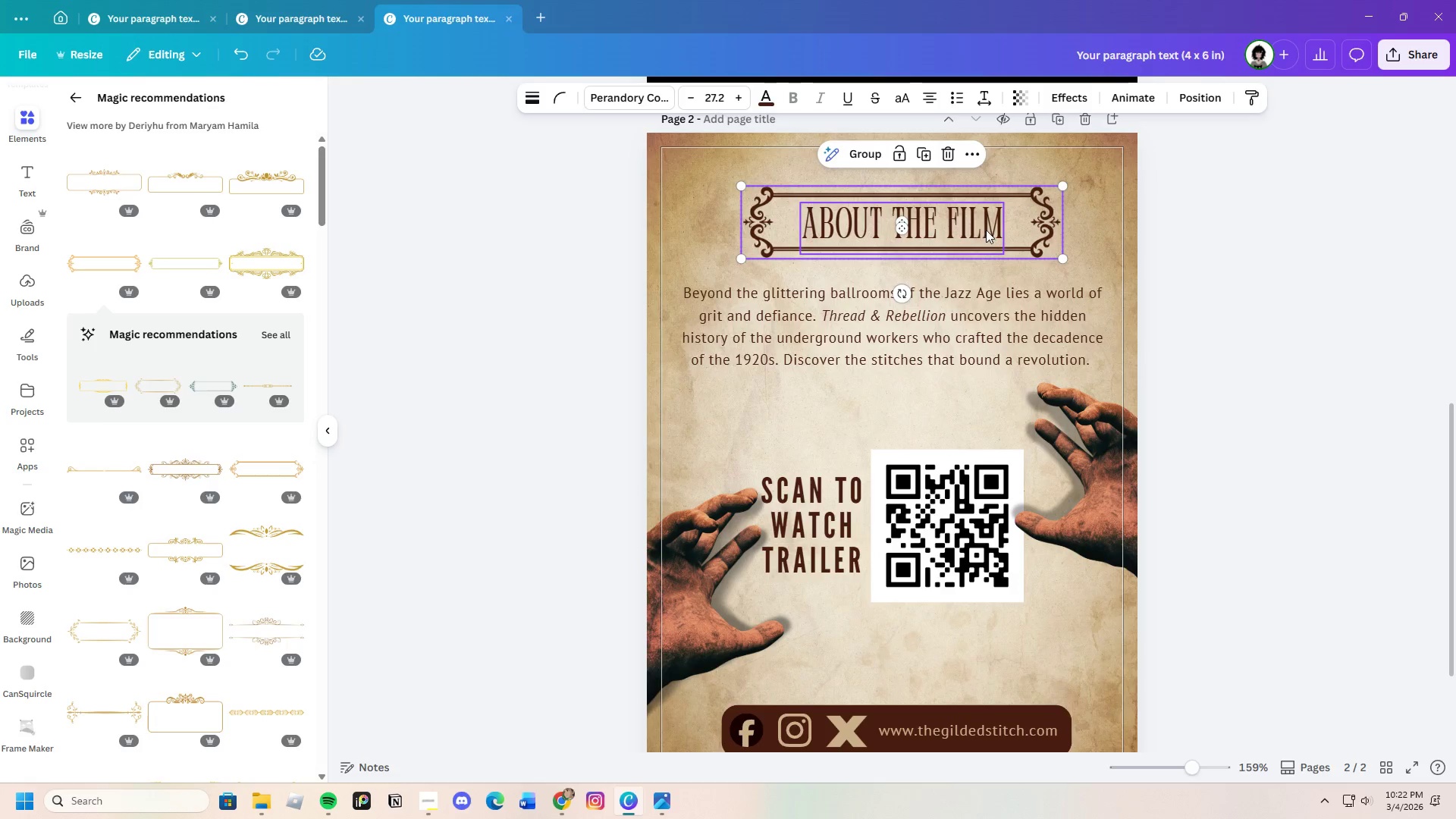 
left_click_drag(start_coordinate=[986, 230], to_coordinate=[980, 230])
 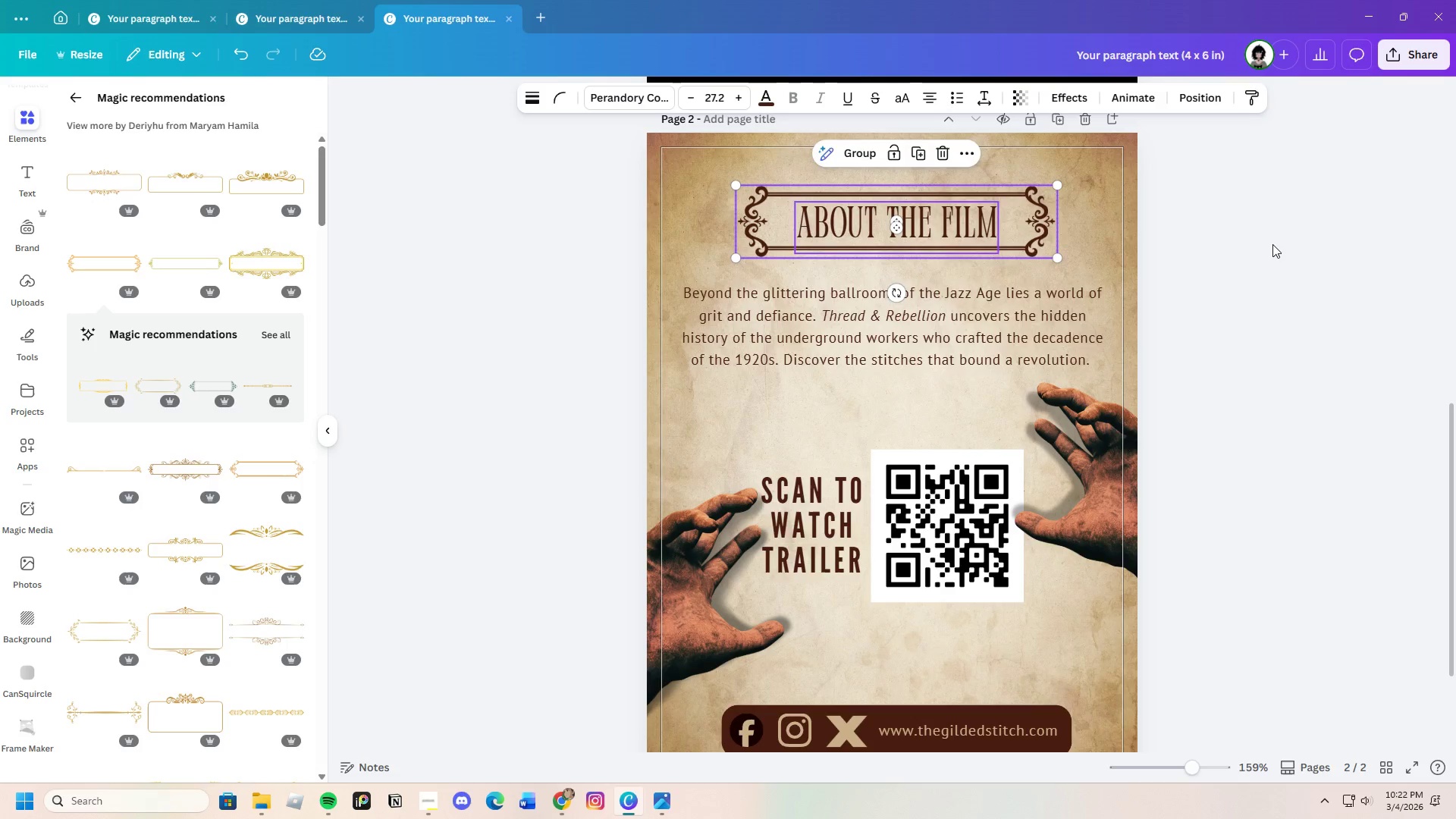 
left_click([1272, 244])
 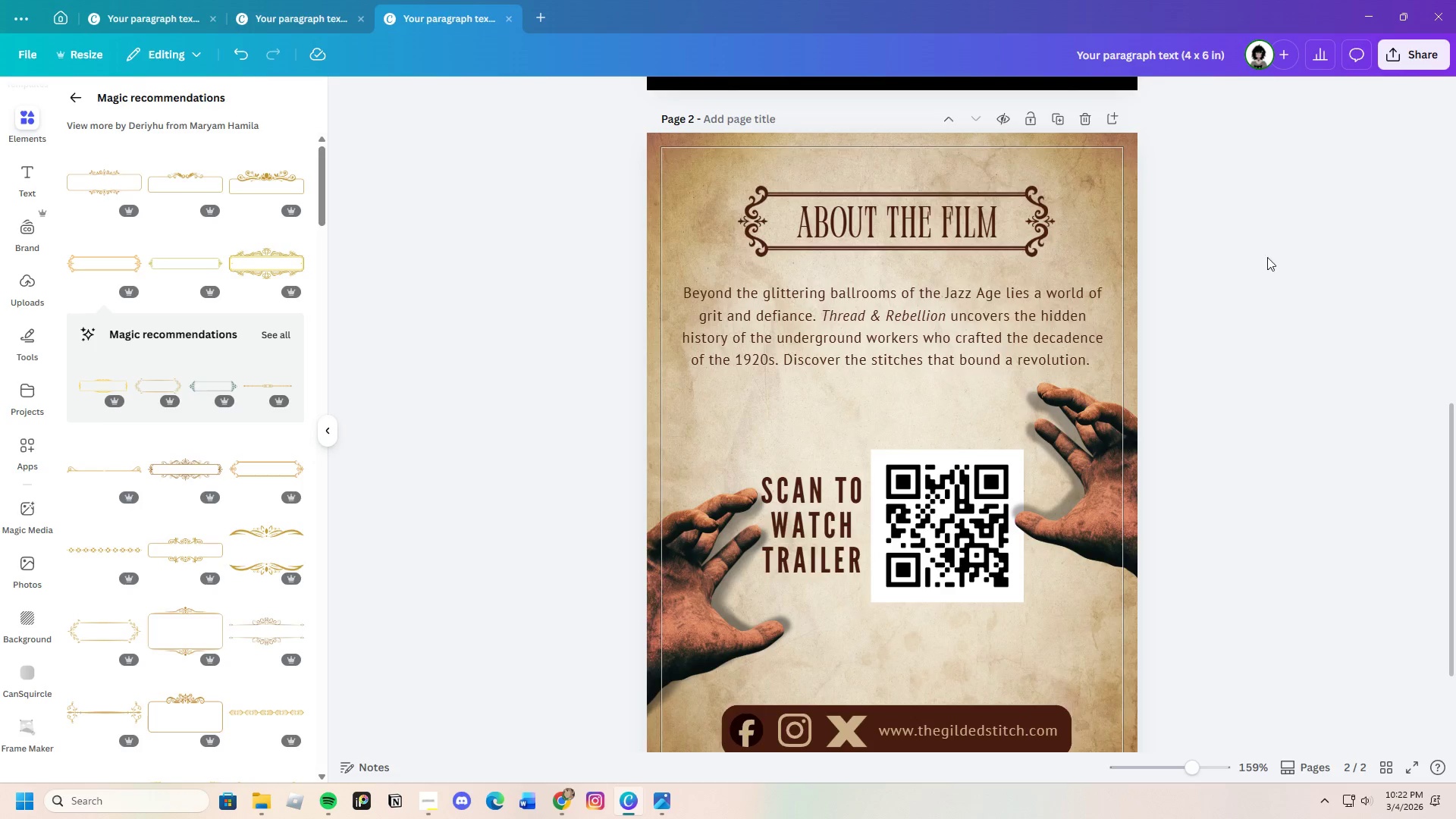 
scroll: coordinate [1285, 472], scroll_direction: up, amount: 1.0
 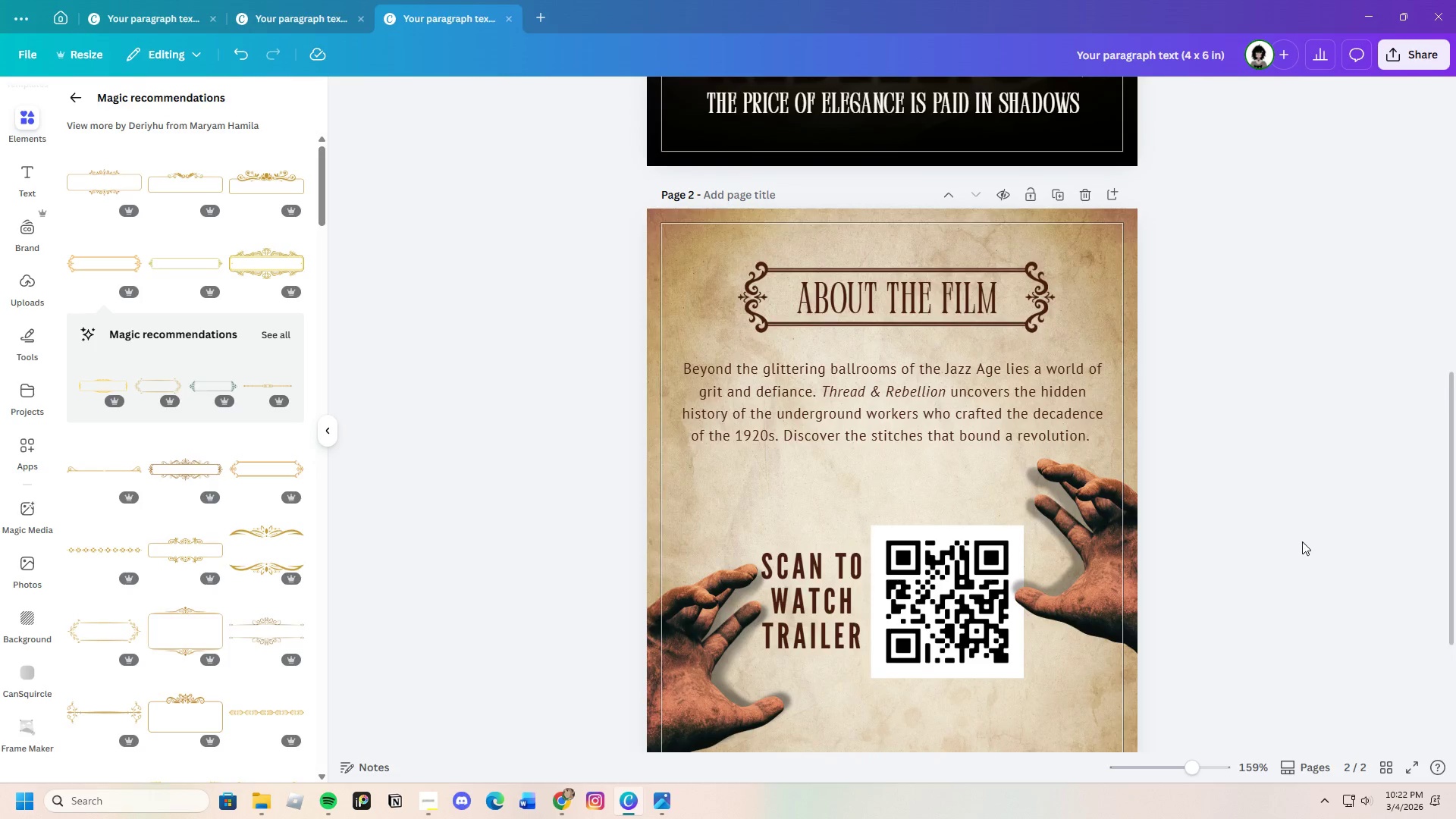 
scroll: coordinate [1302, 544], scroll_direction: down, amount: 3.0
 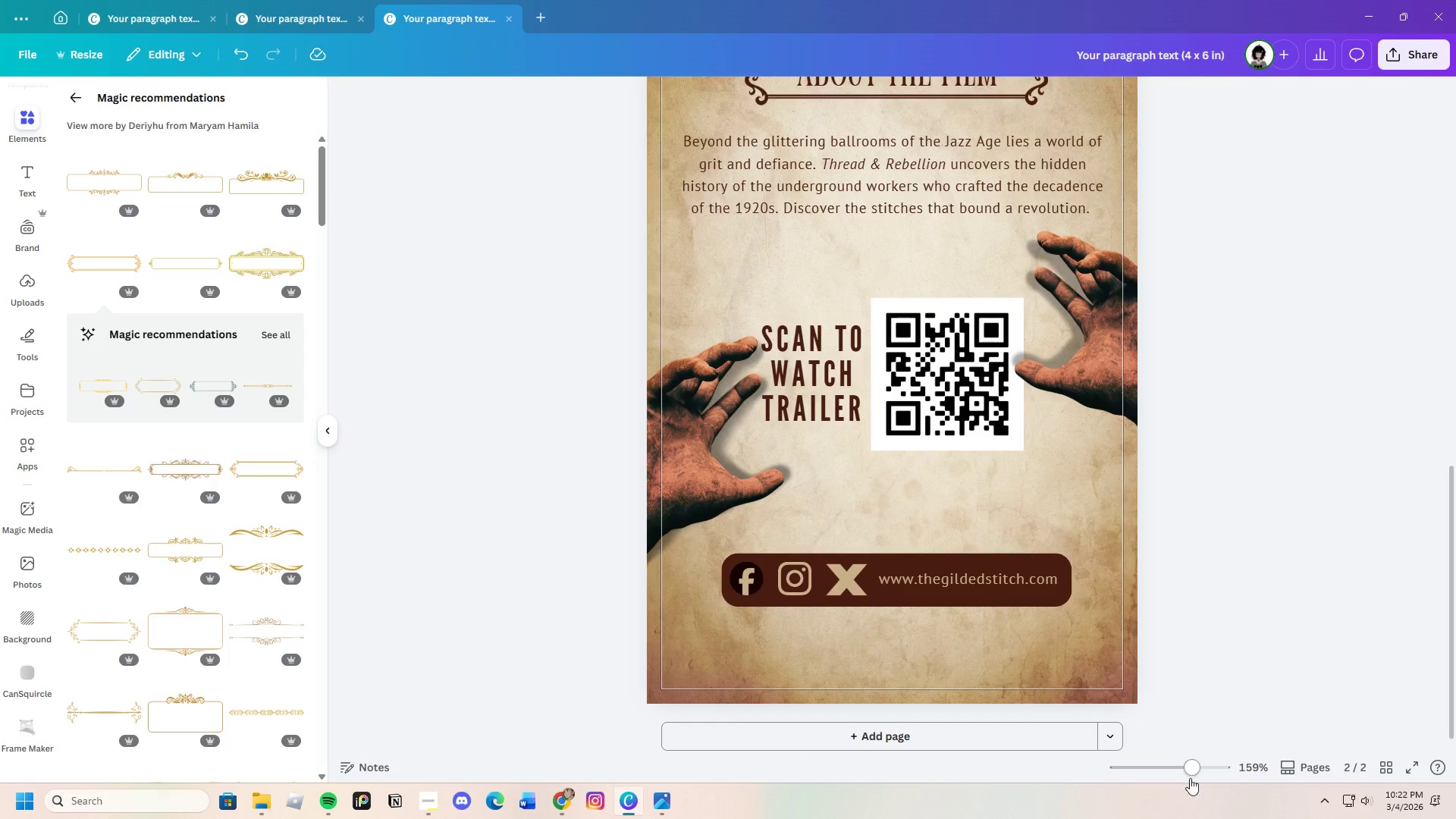 
left_click_drag(start_coordinate=[1192, 774], to_coordinate=[1188, 774])
 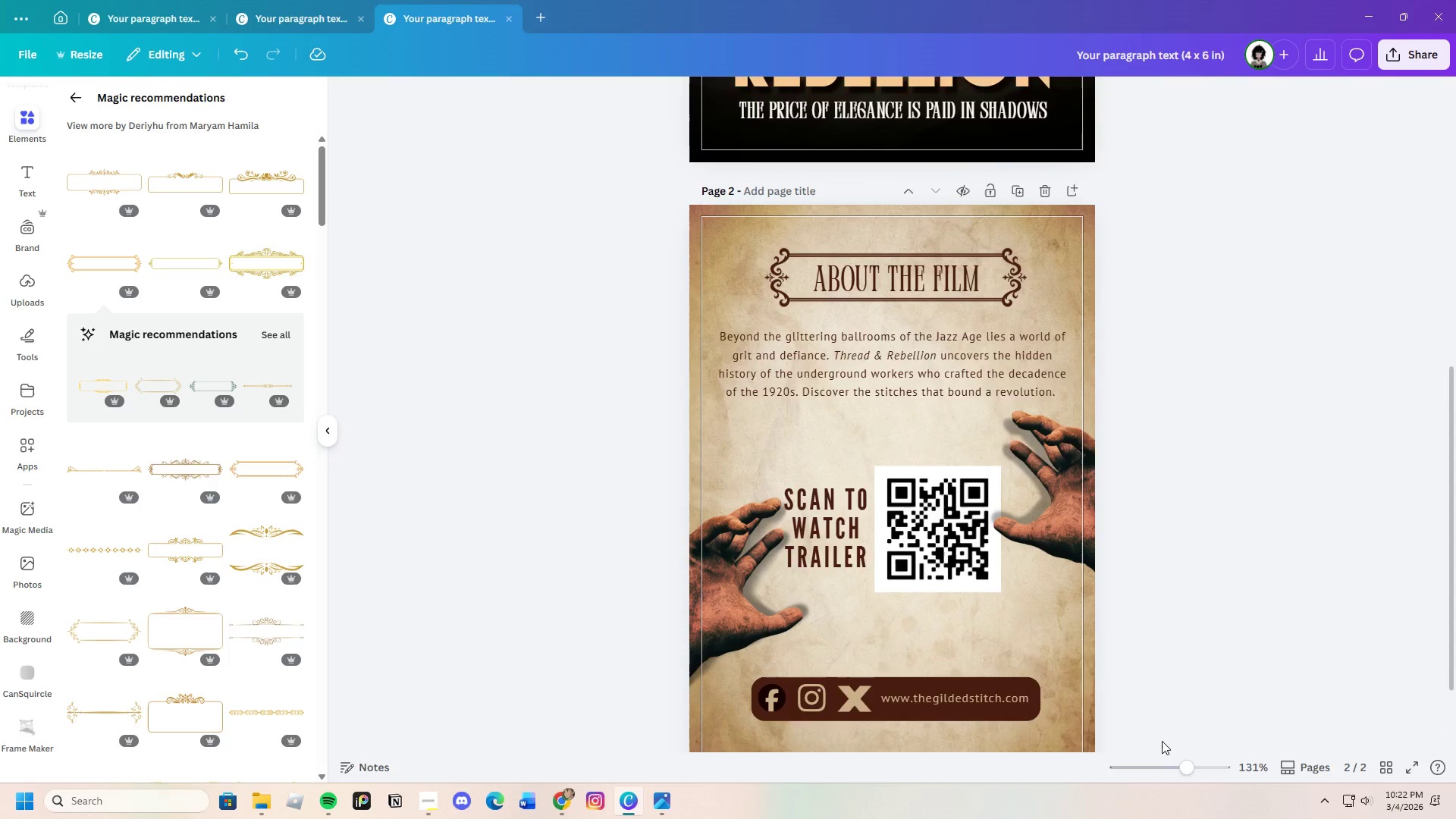 
scroll: coordinate [1162, 741], scroll_direction: down, amount: 2.0
 